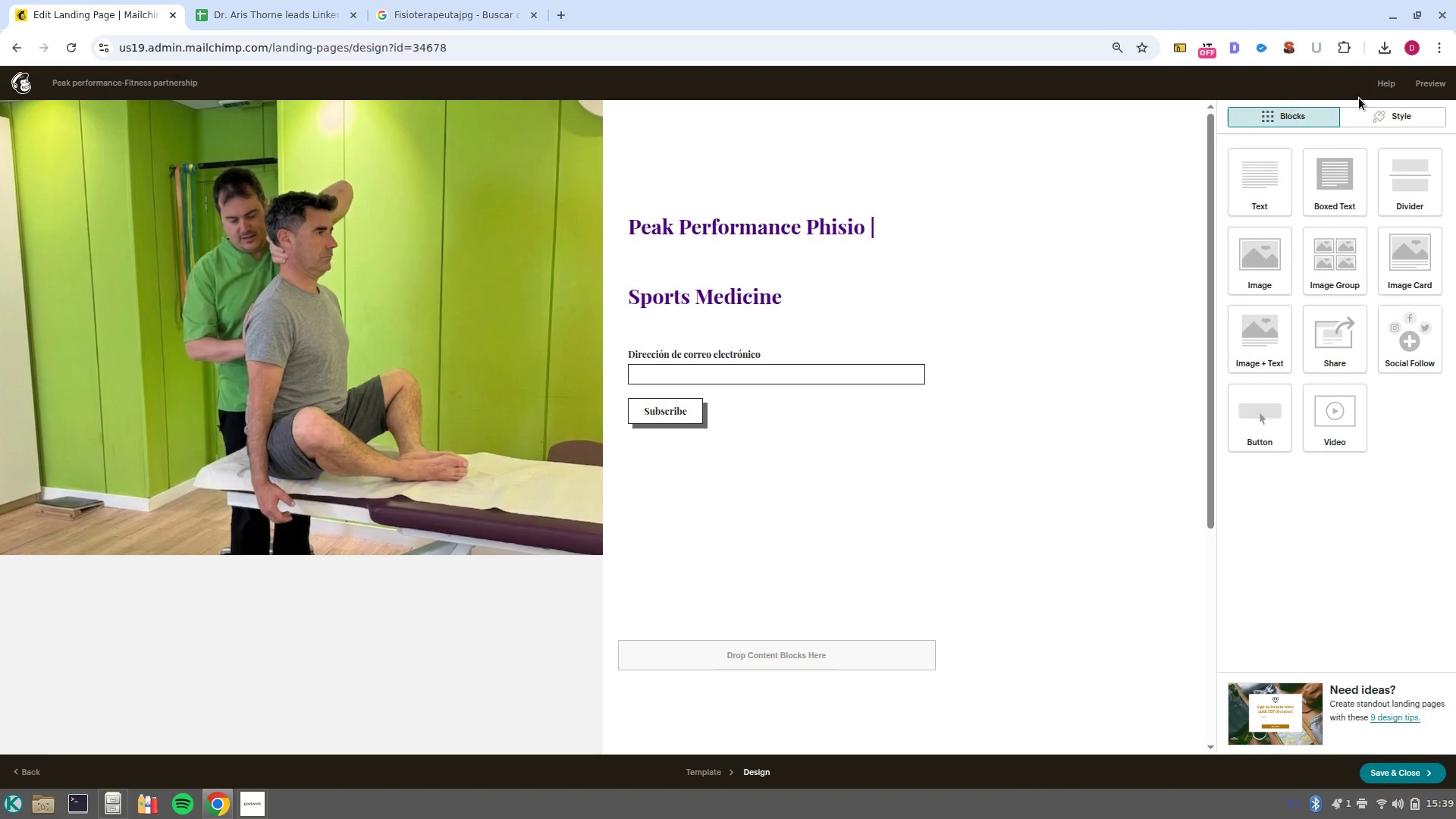 
left_click_drag(start_coordinate=[1243, 179], to_coordinate=[799, 130])
 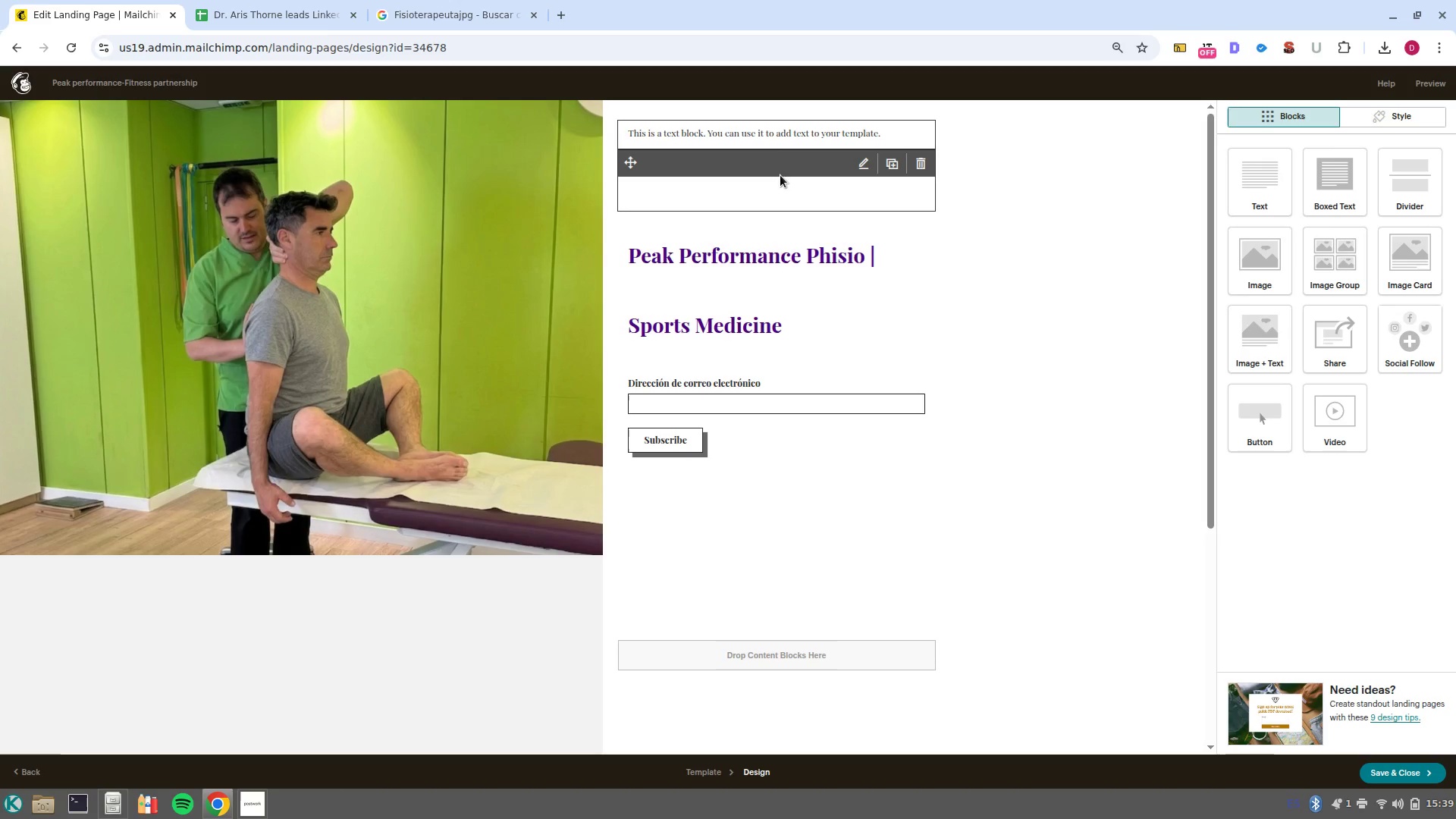 
left_click([767, 142])
 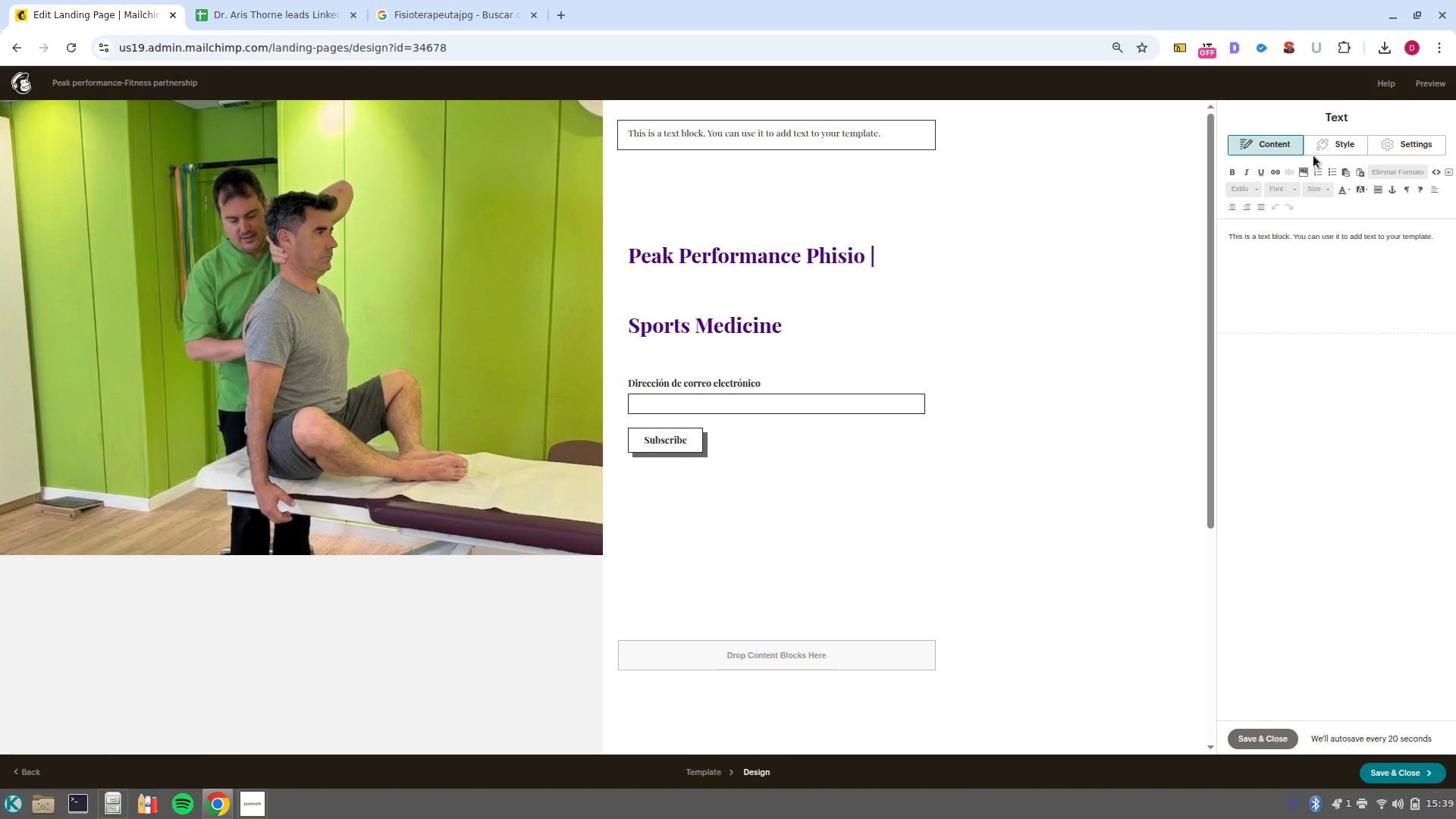 
left_click([1328, 144])
 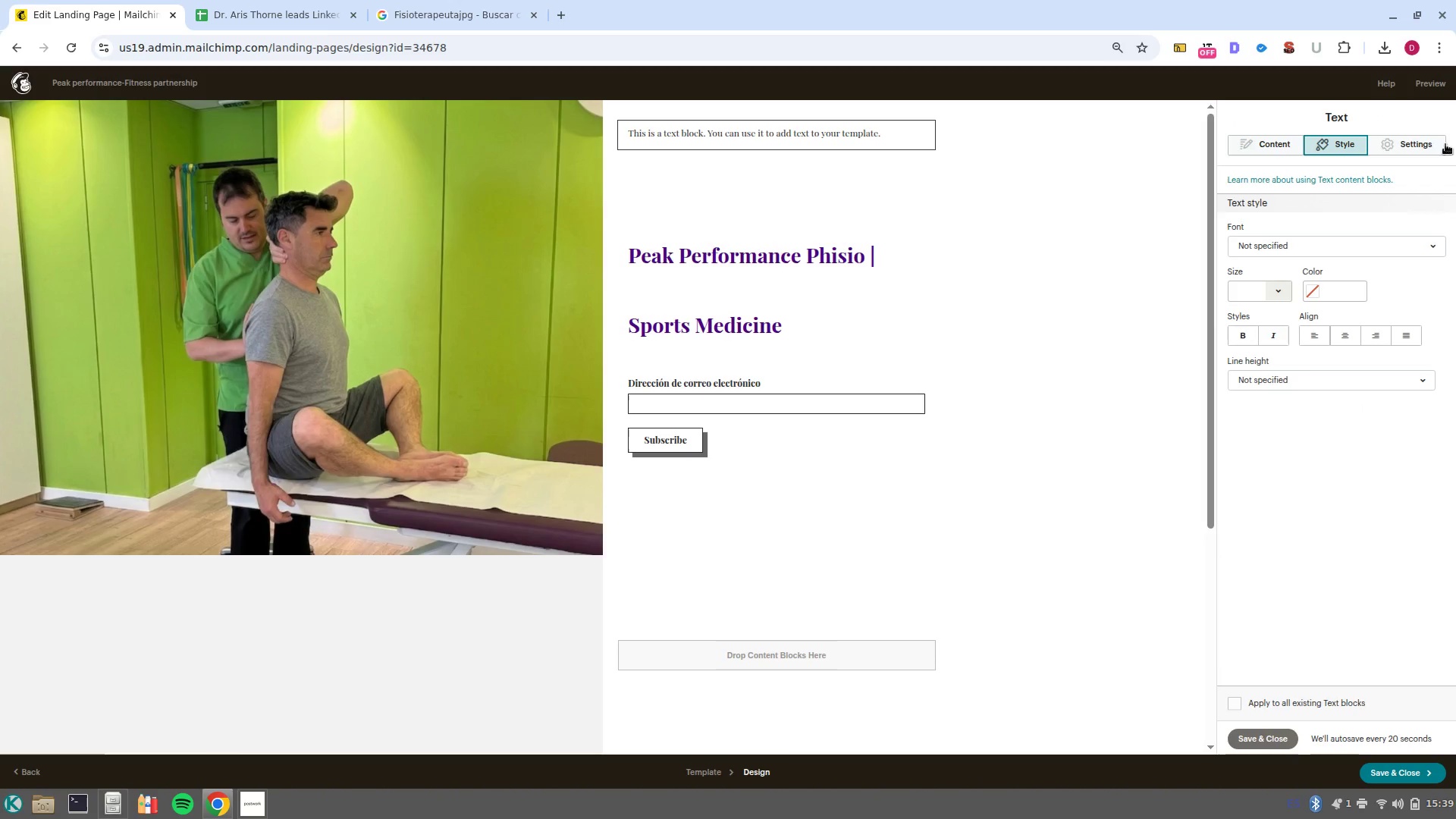 
left_click([1417, 144])
 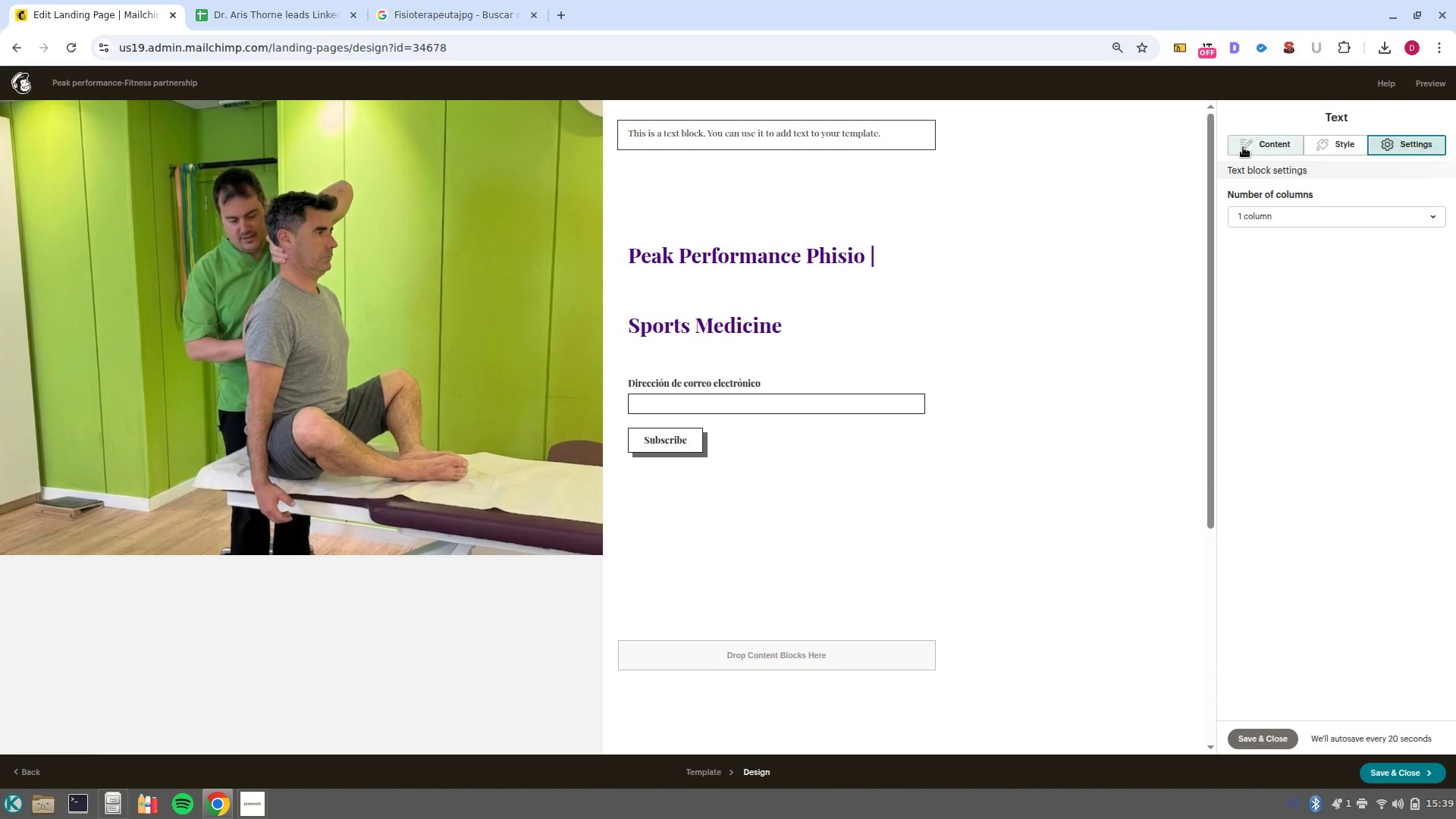 
left_click([1262, 147])
 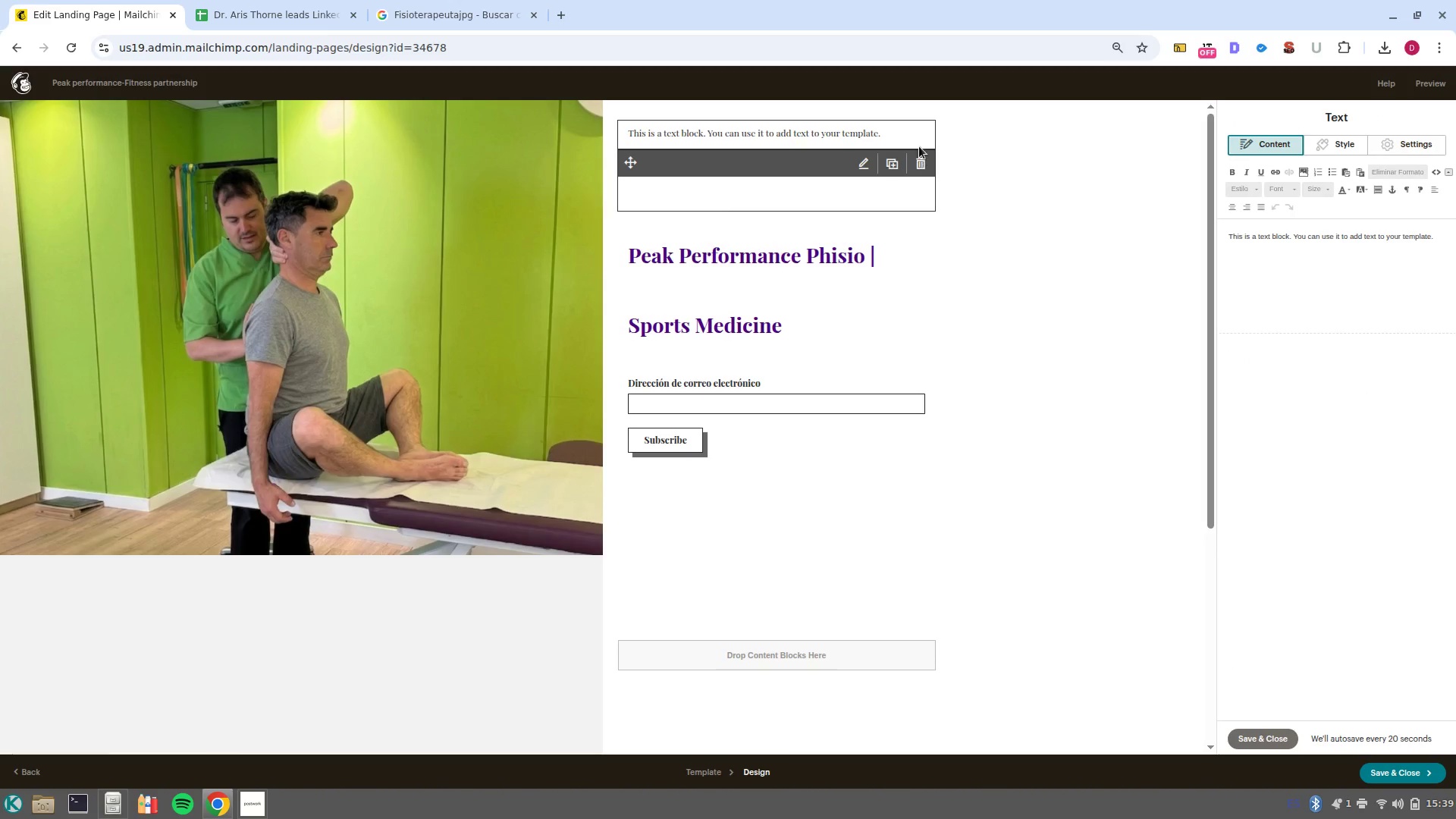 
left_click([918, 138])
 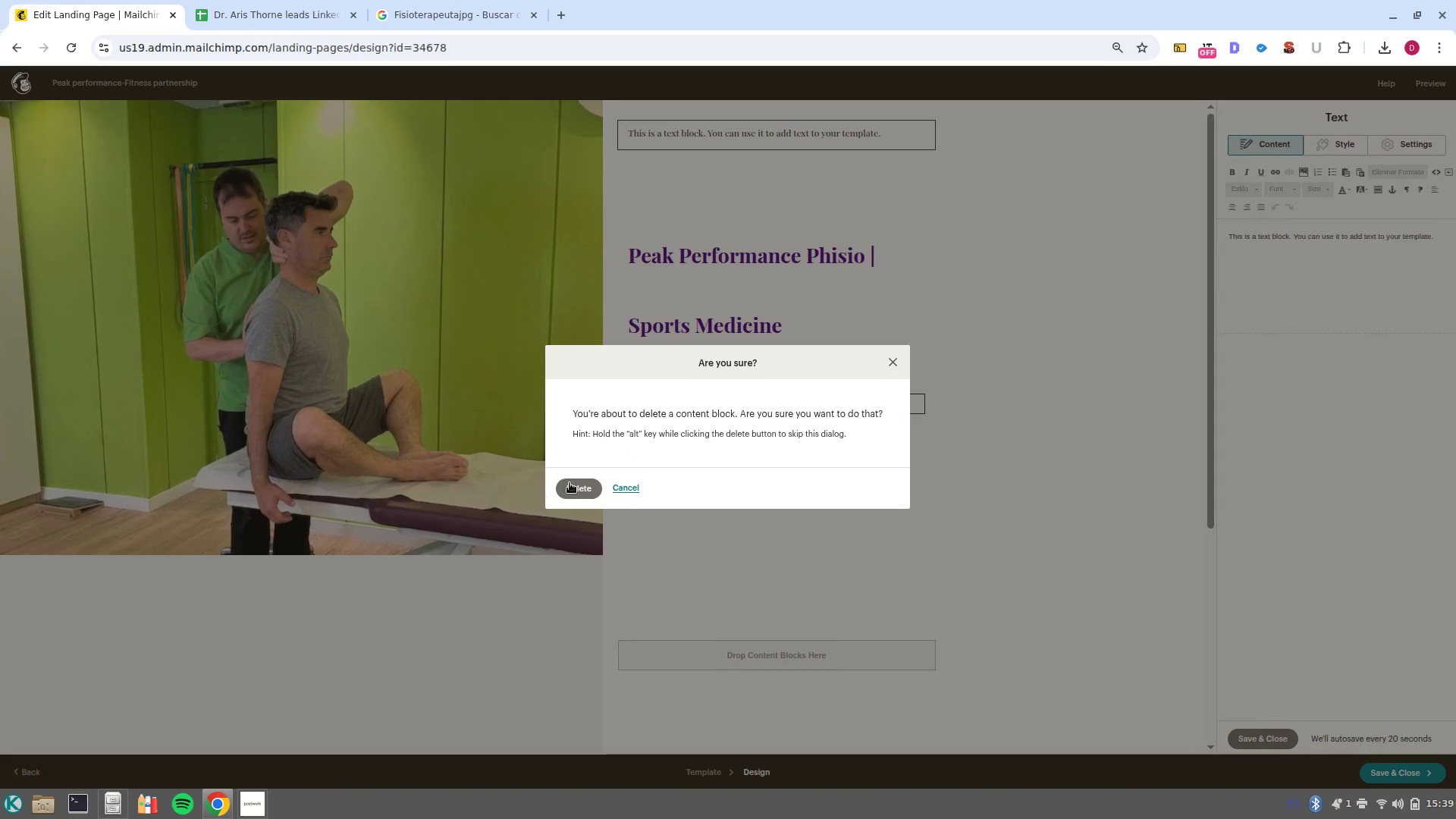 
left_click([595, 476])
 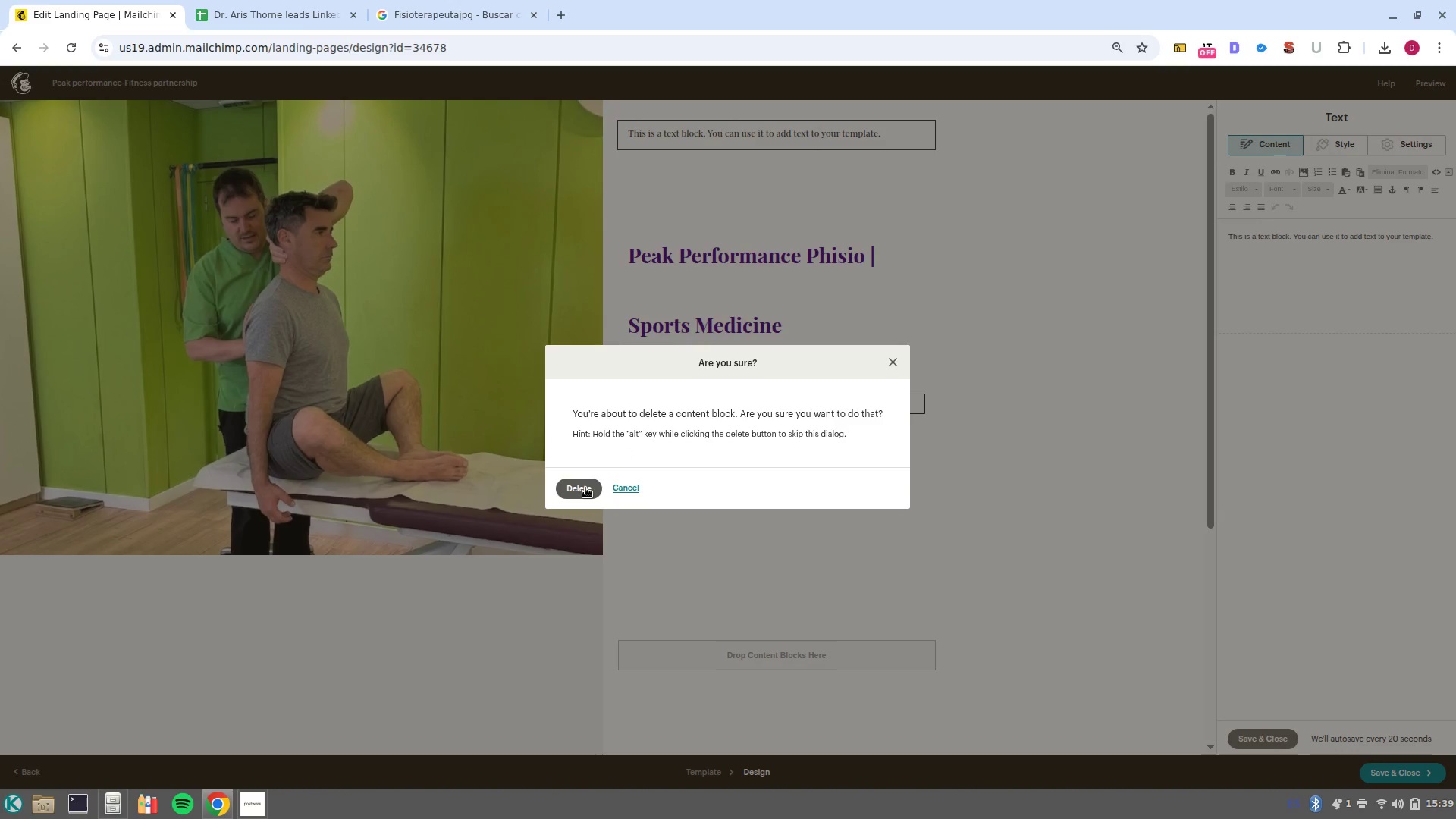 
left_click([585, 488])
 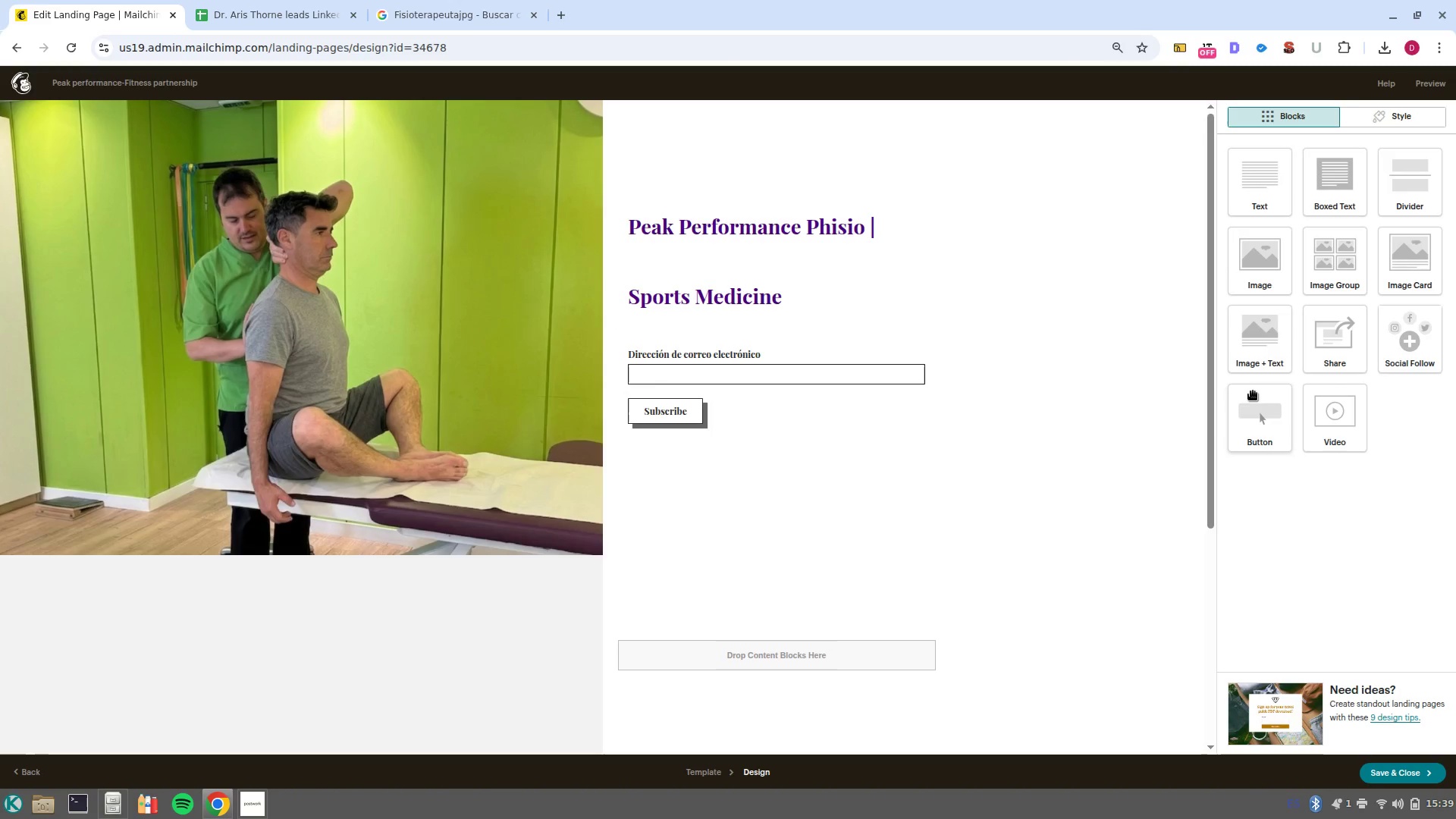 
scroll: coordinate [1343, 416], scroll_direction: down, amount: 2.0
 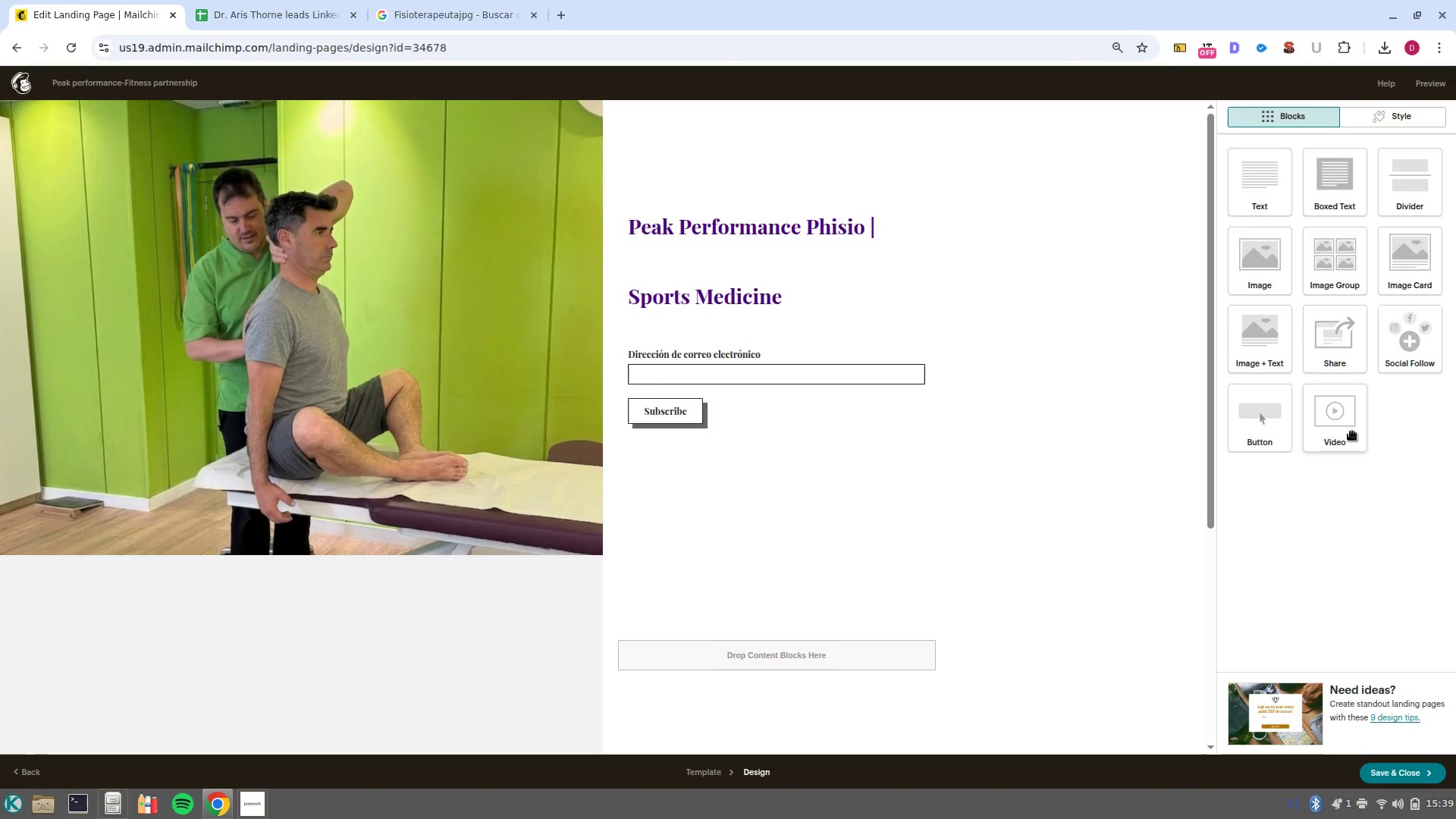 
wait(7.14)
 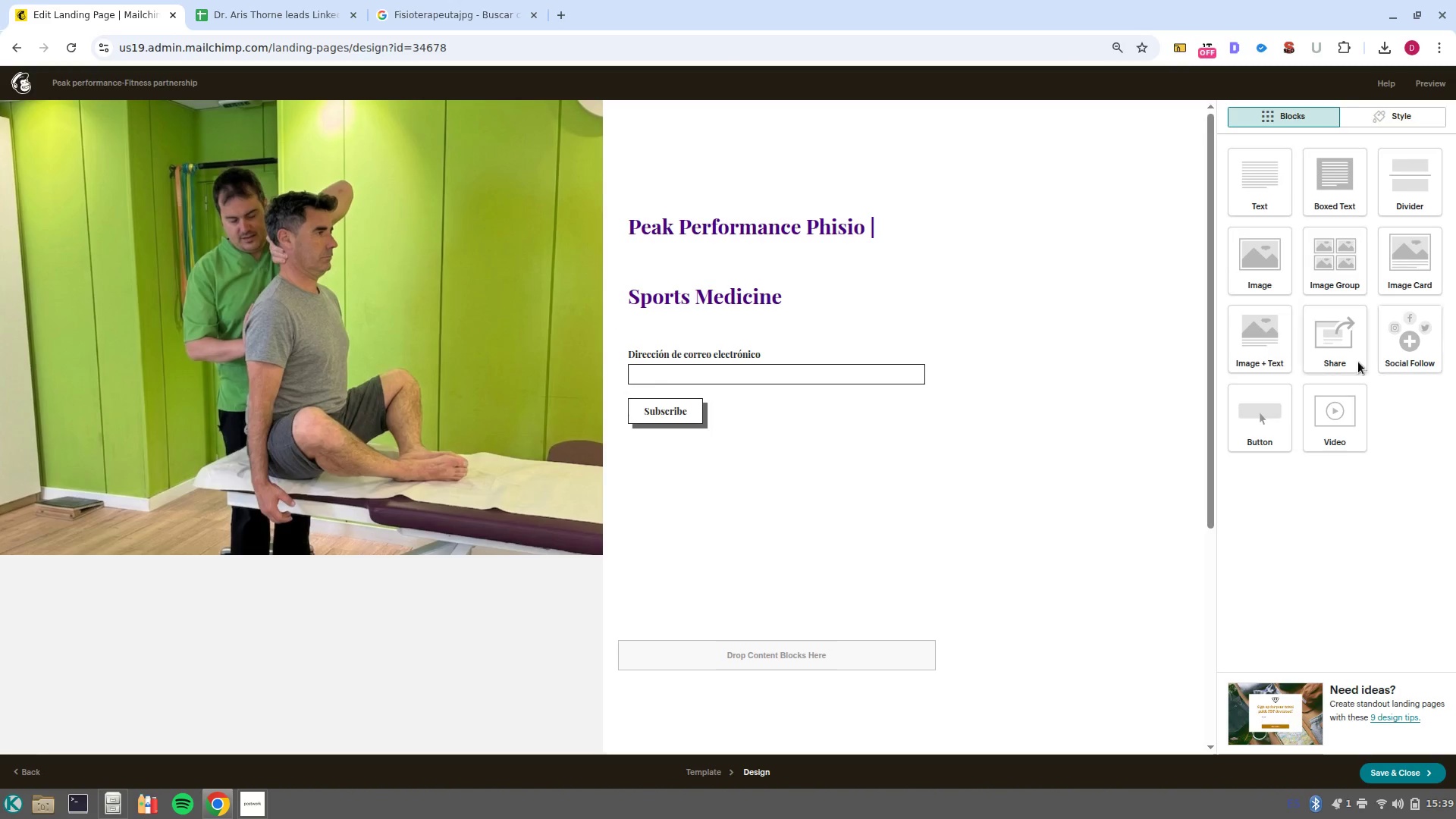 
left_click([689, 245])
 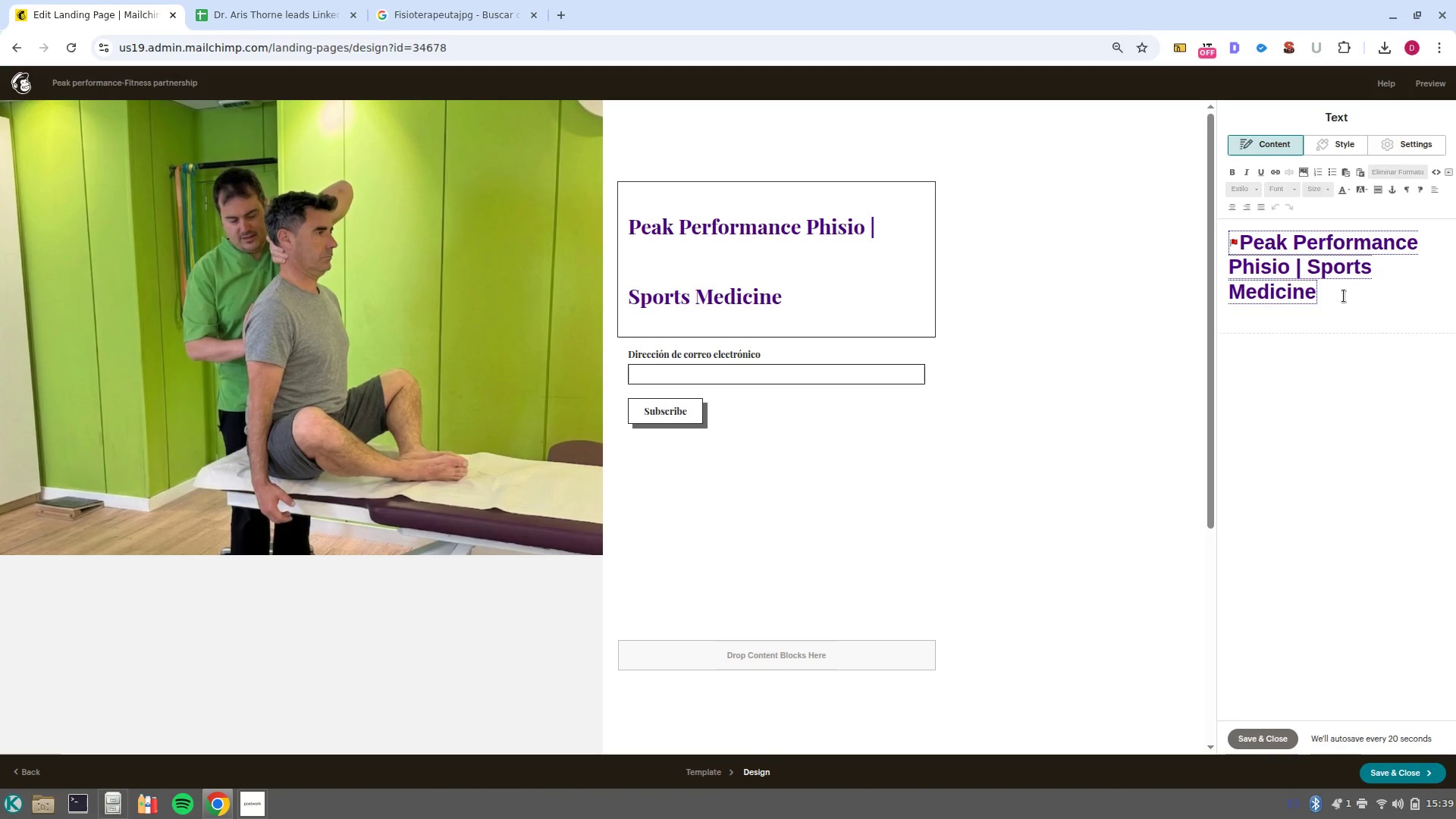 
left_click([1344, 300])
 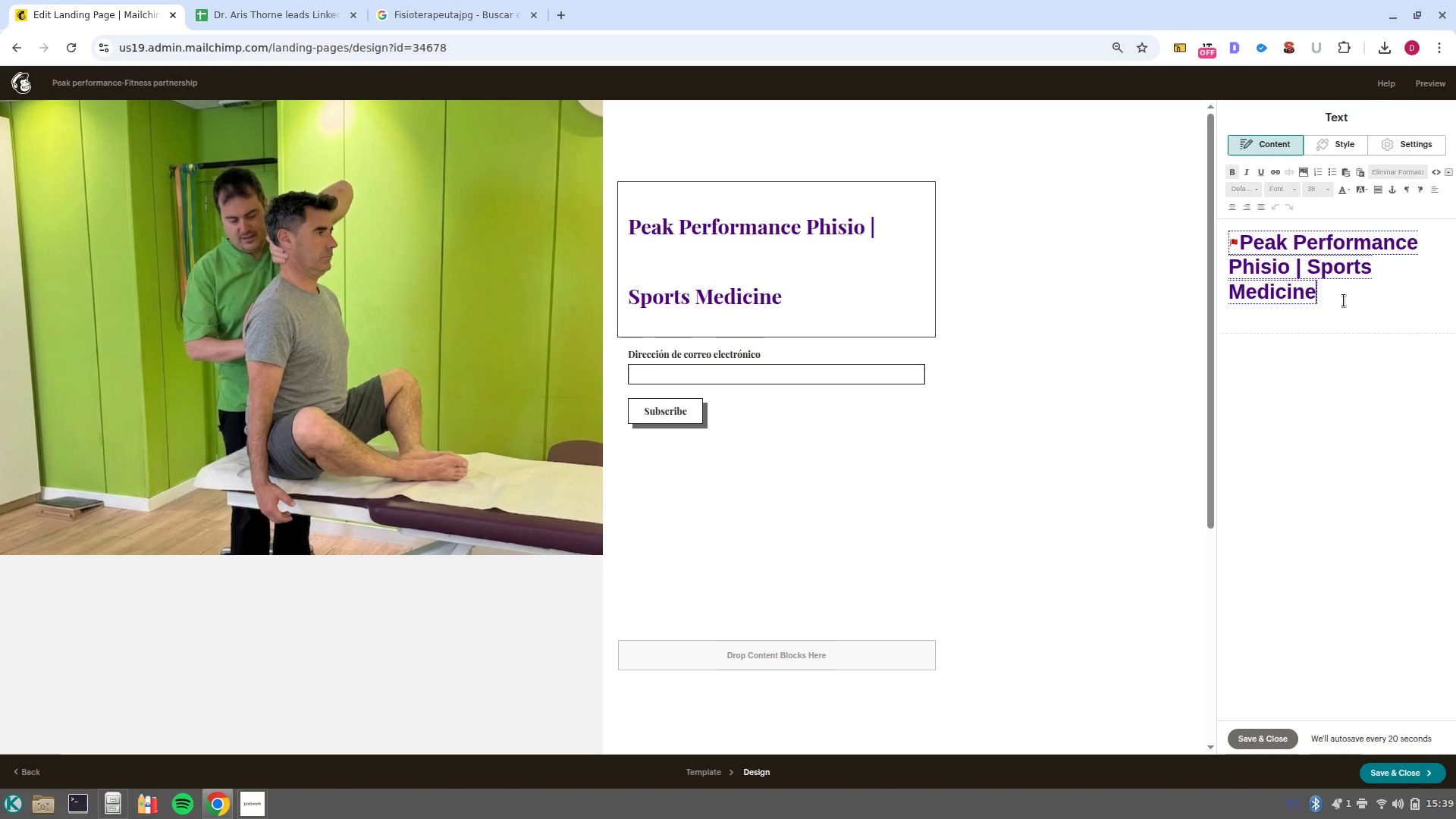 
wait(9.06)
 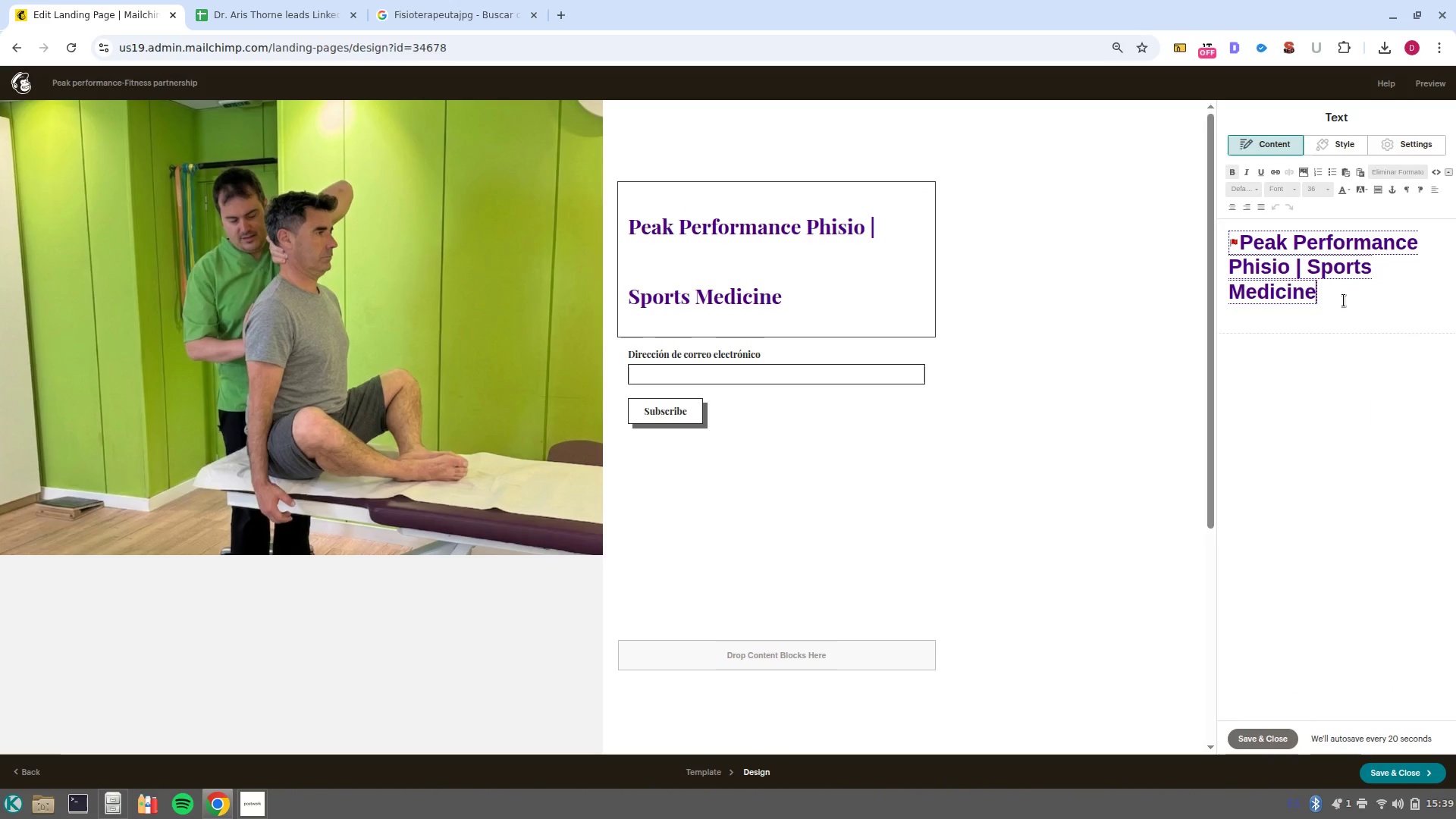 
left_click([1252, 265])
 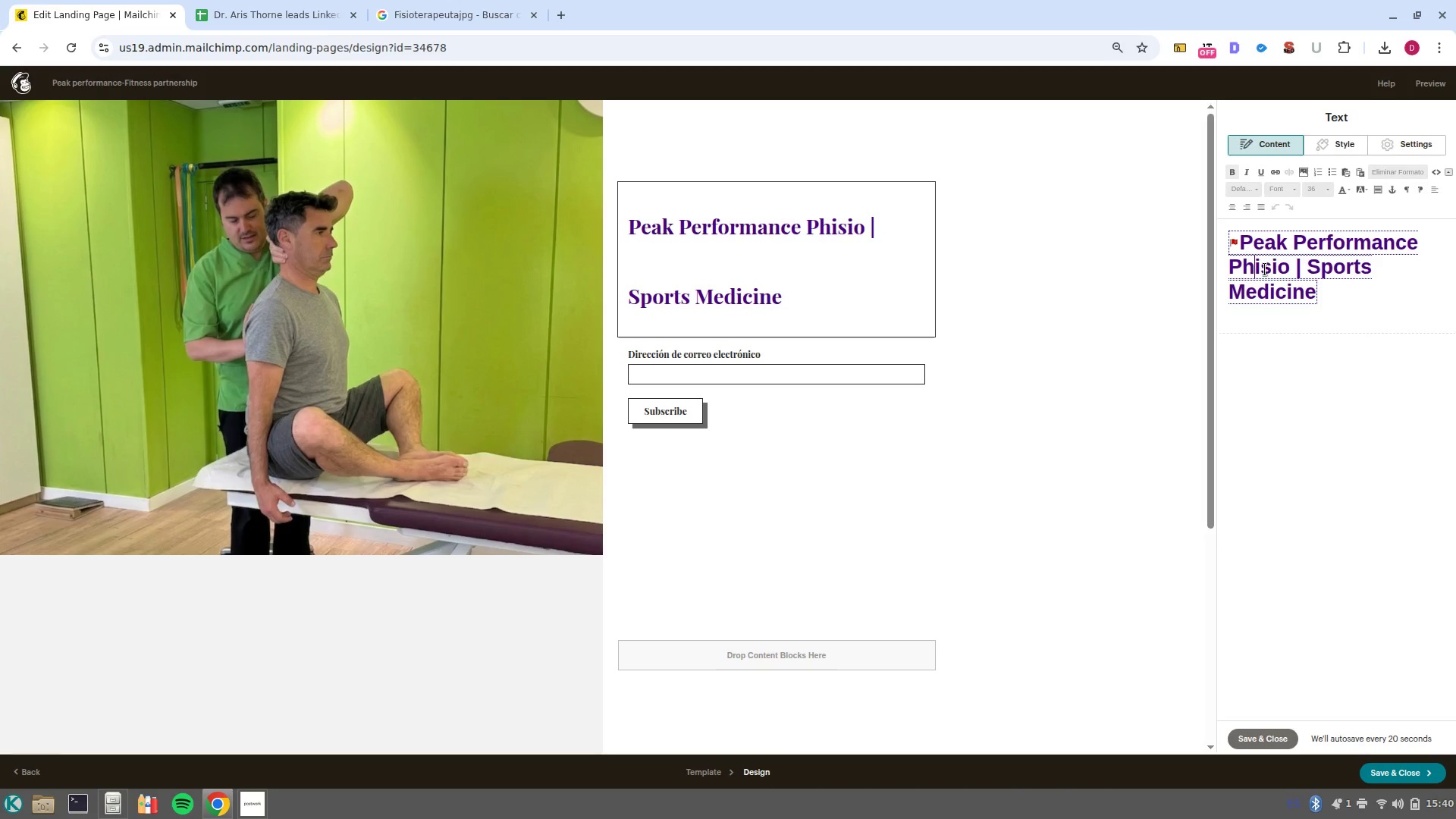 
left_click([1265, 269])
 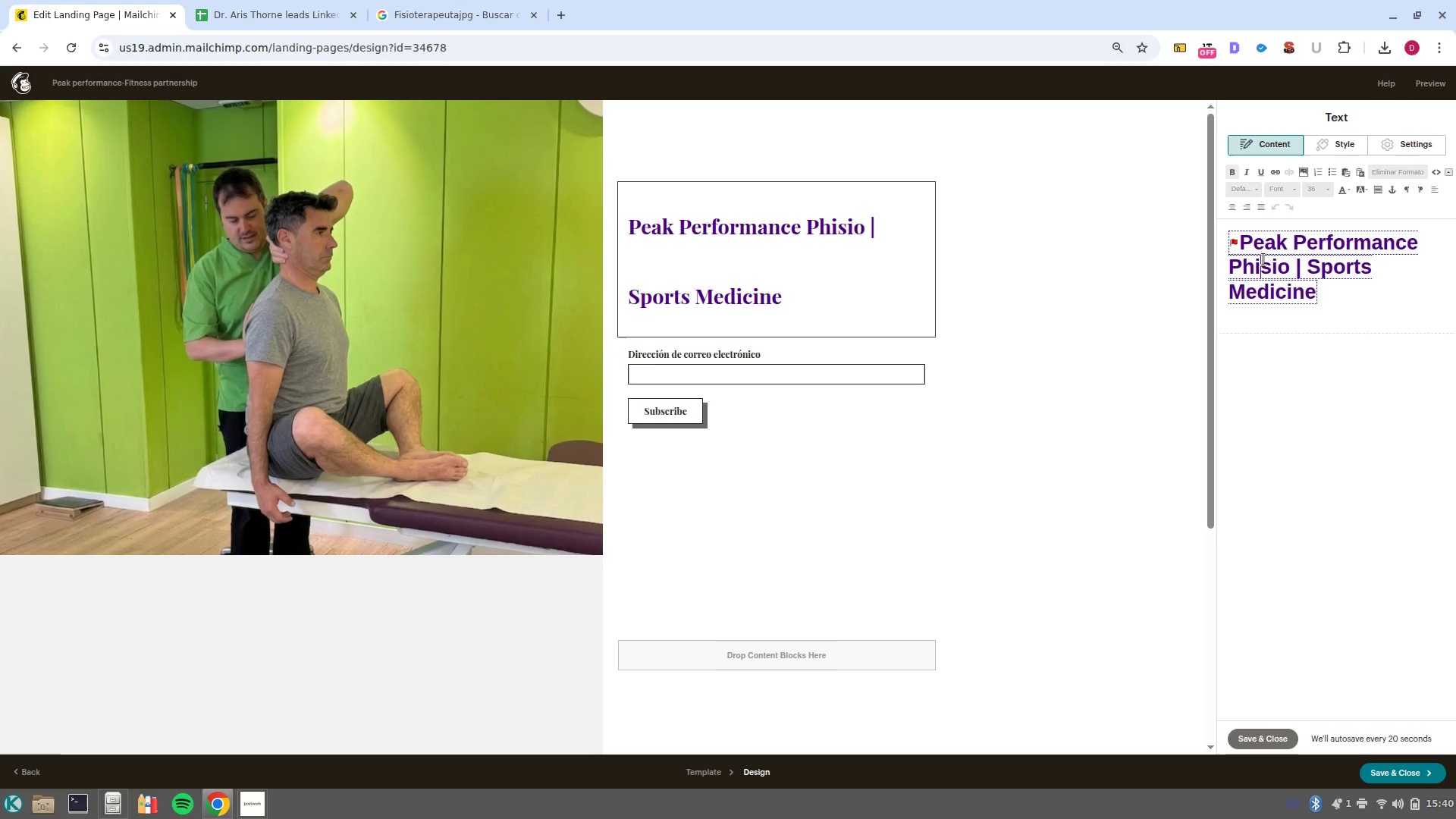 
key(Backspace)
 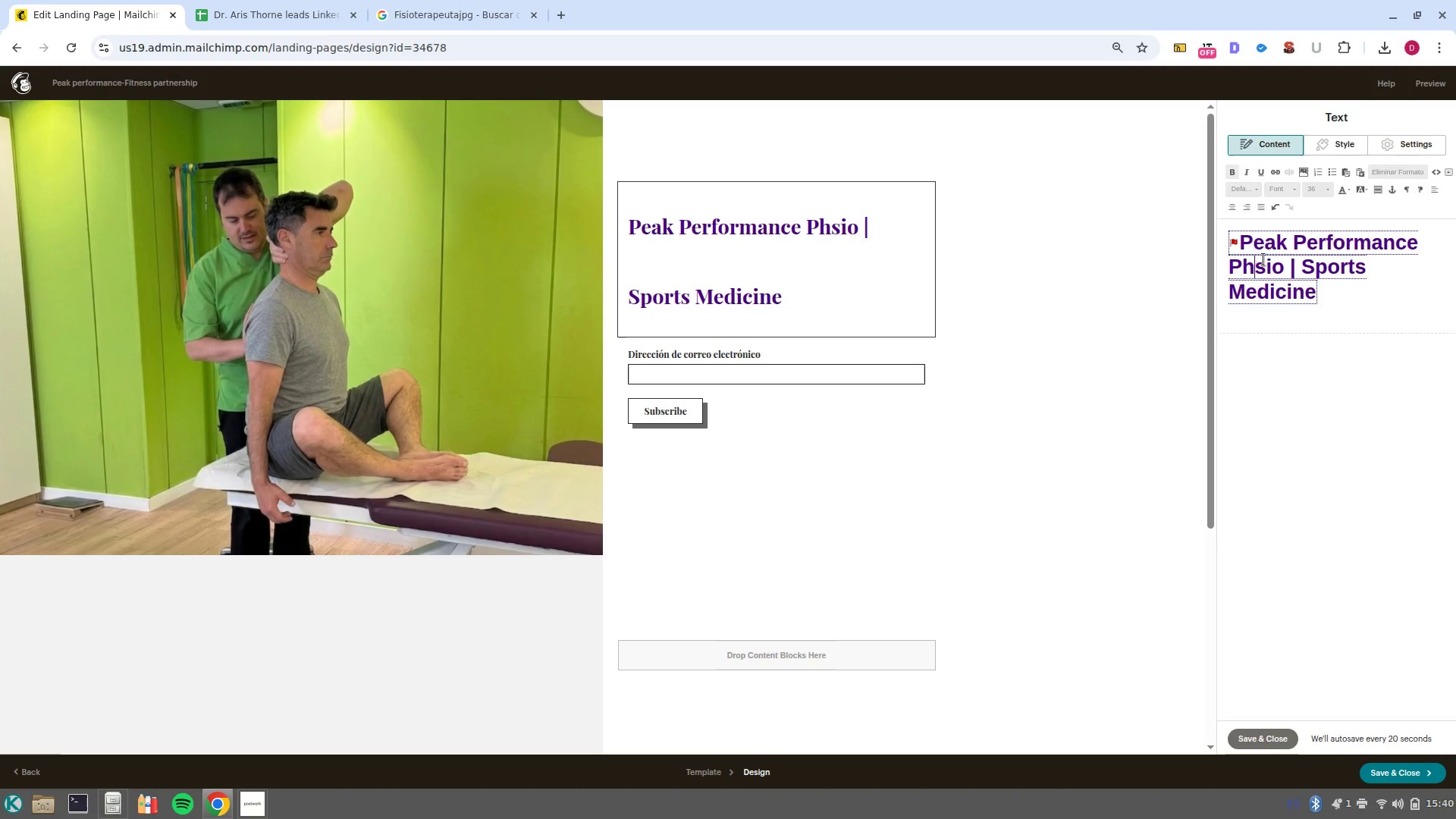 
key(Y)
 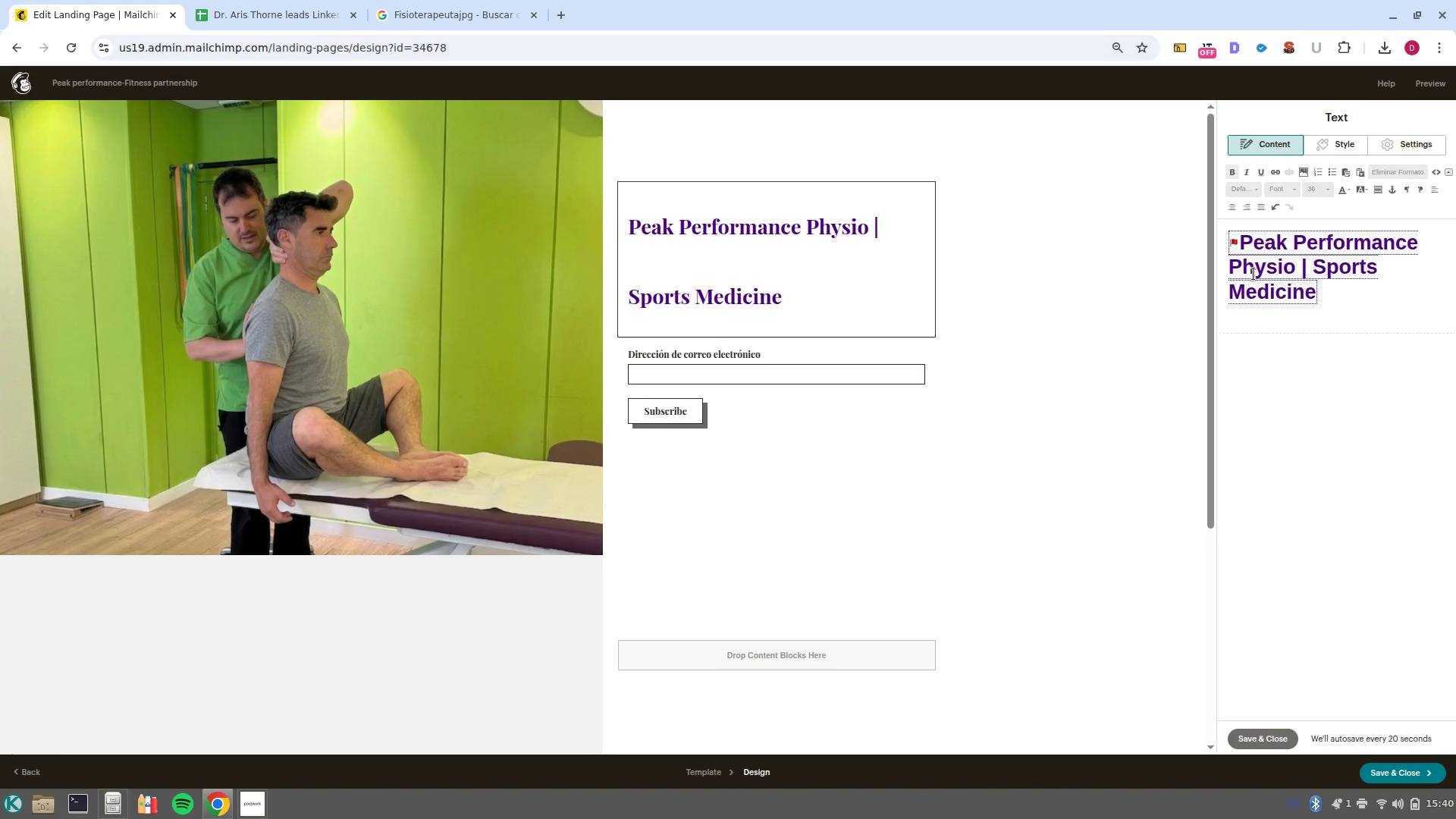 
left_click_drag(start_coordinate=[1348, 289], to_coordinate=[1229, 271])
 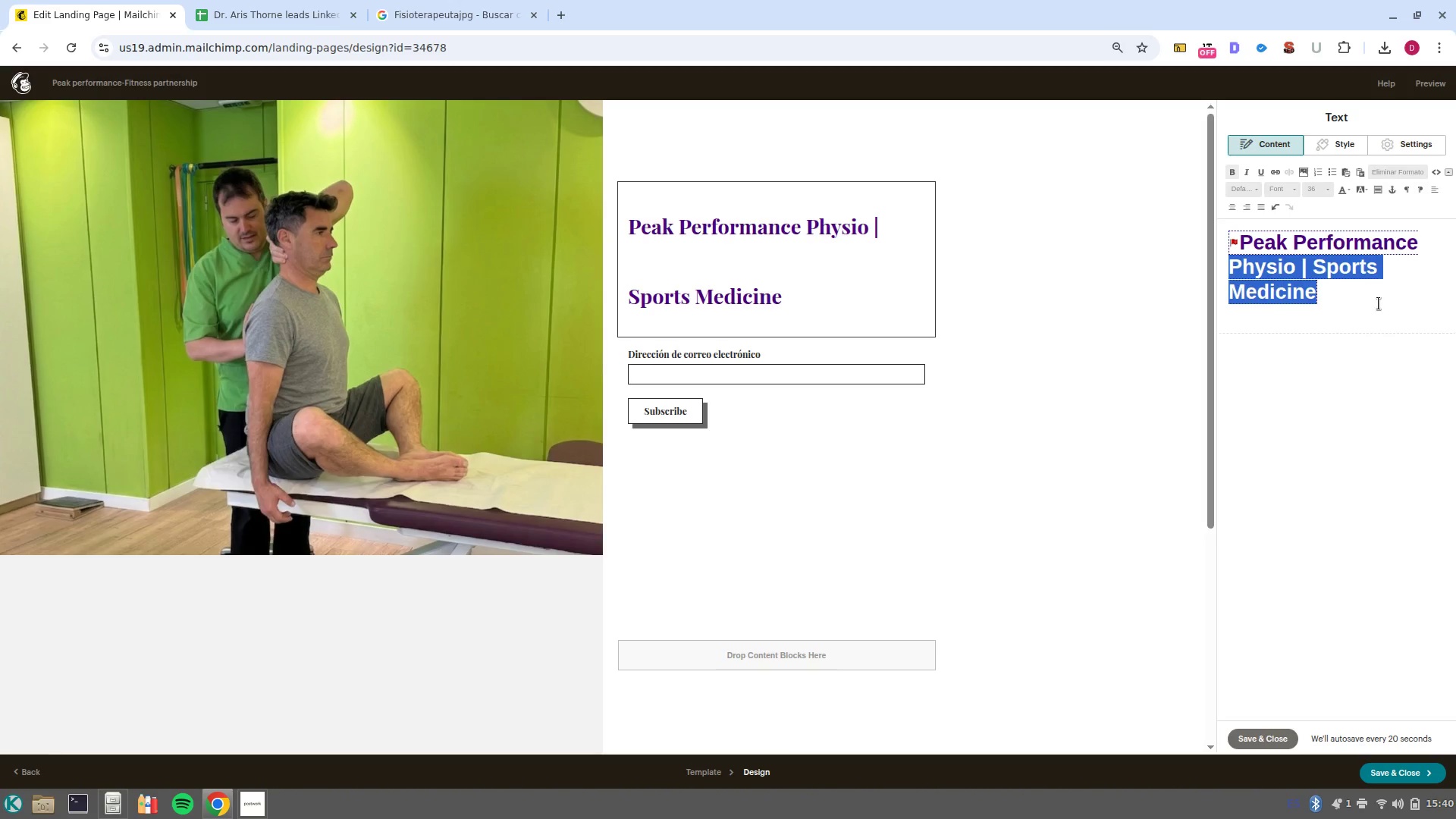 
left_click([1379, 303])
 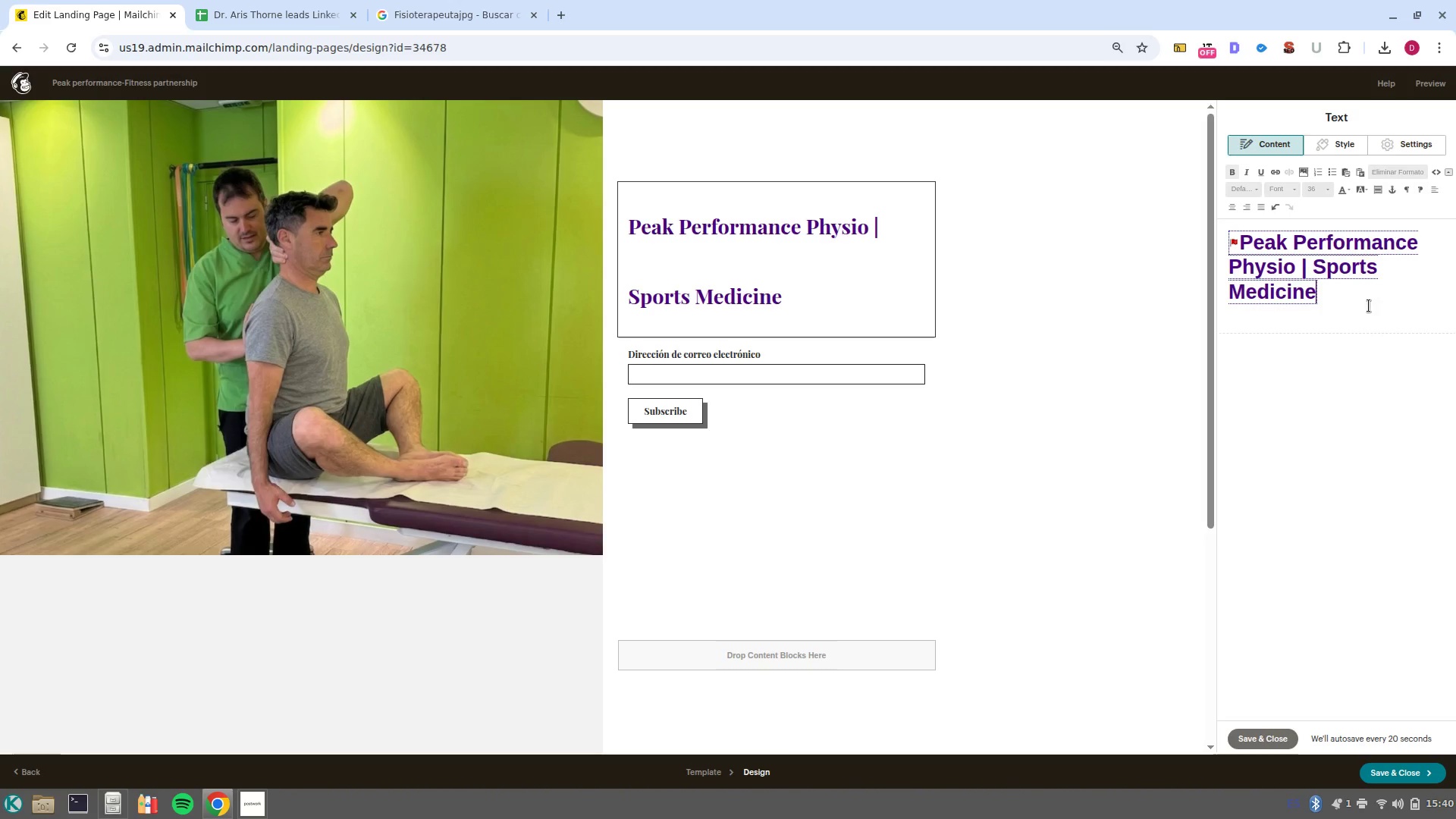 
left_click_drag(start_coordinate=[1357, 307], to_coordinate=[1313, 271])
 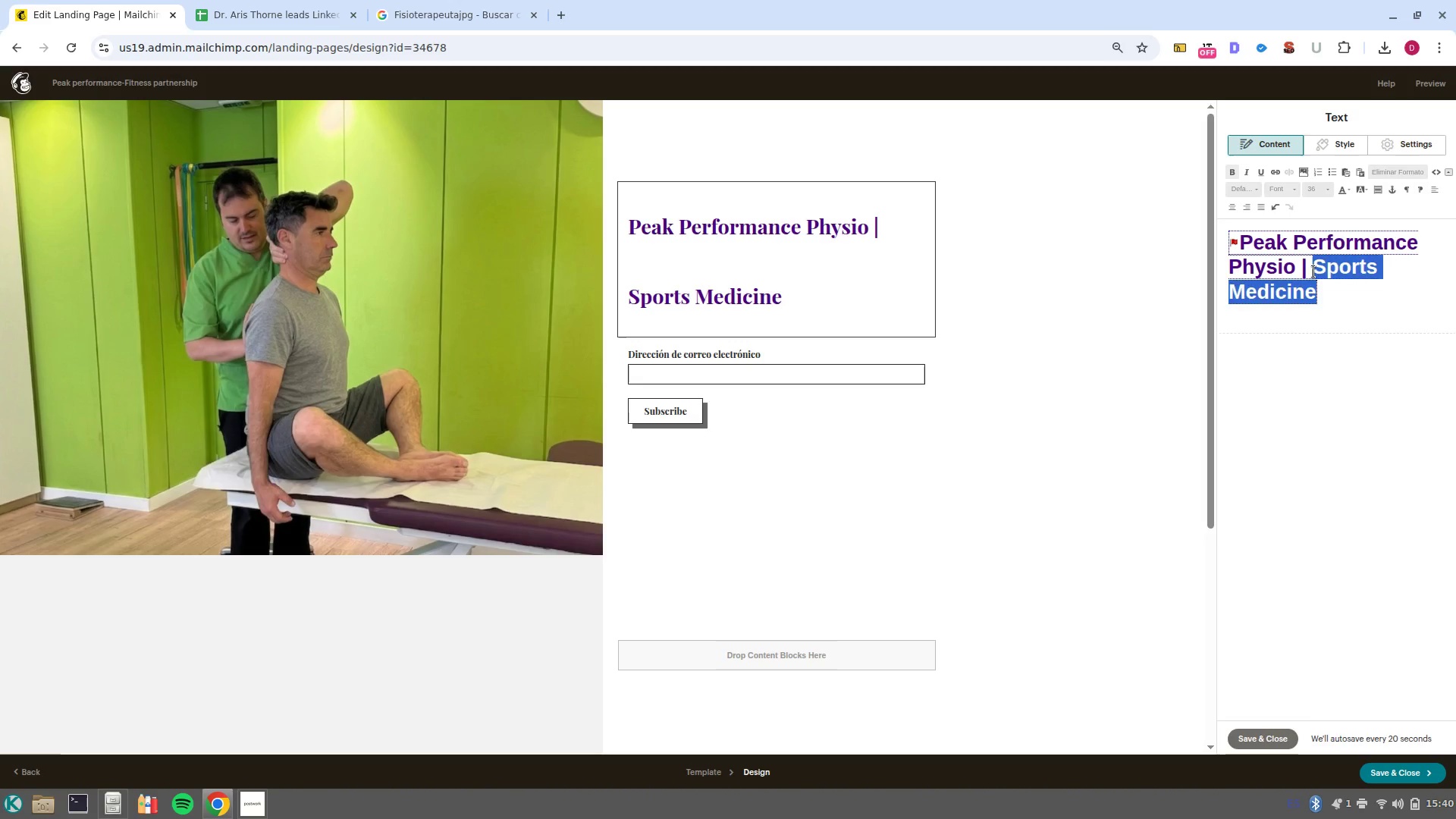 
key(Backspace)
 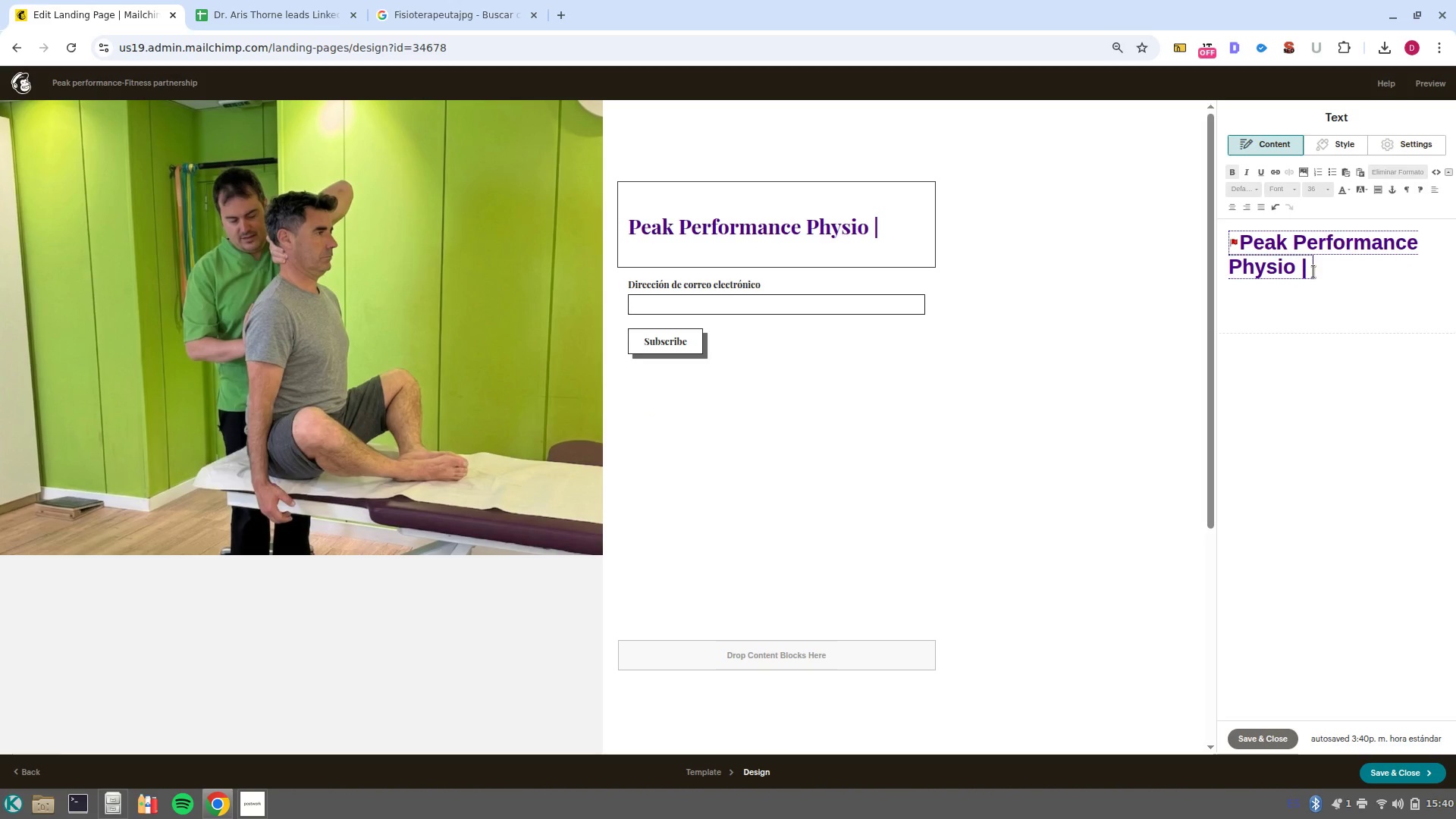 
key(Backspace)
 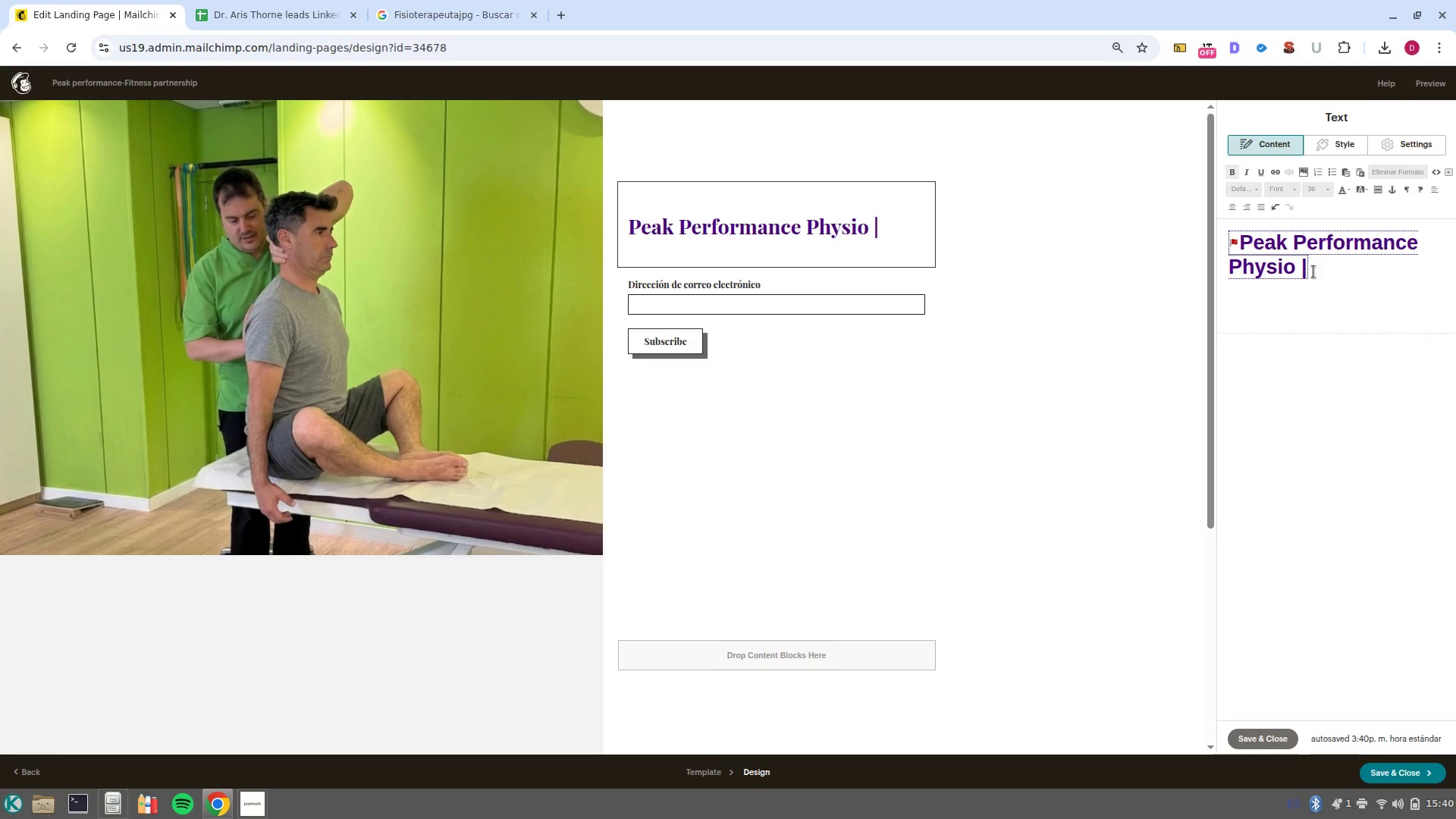 
key(Enter)
 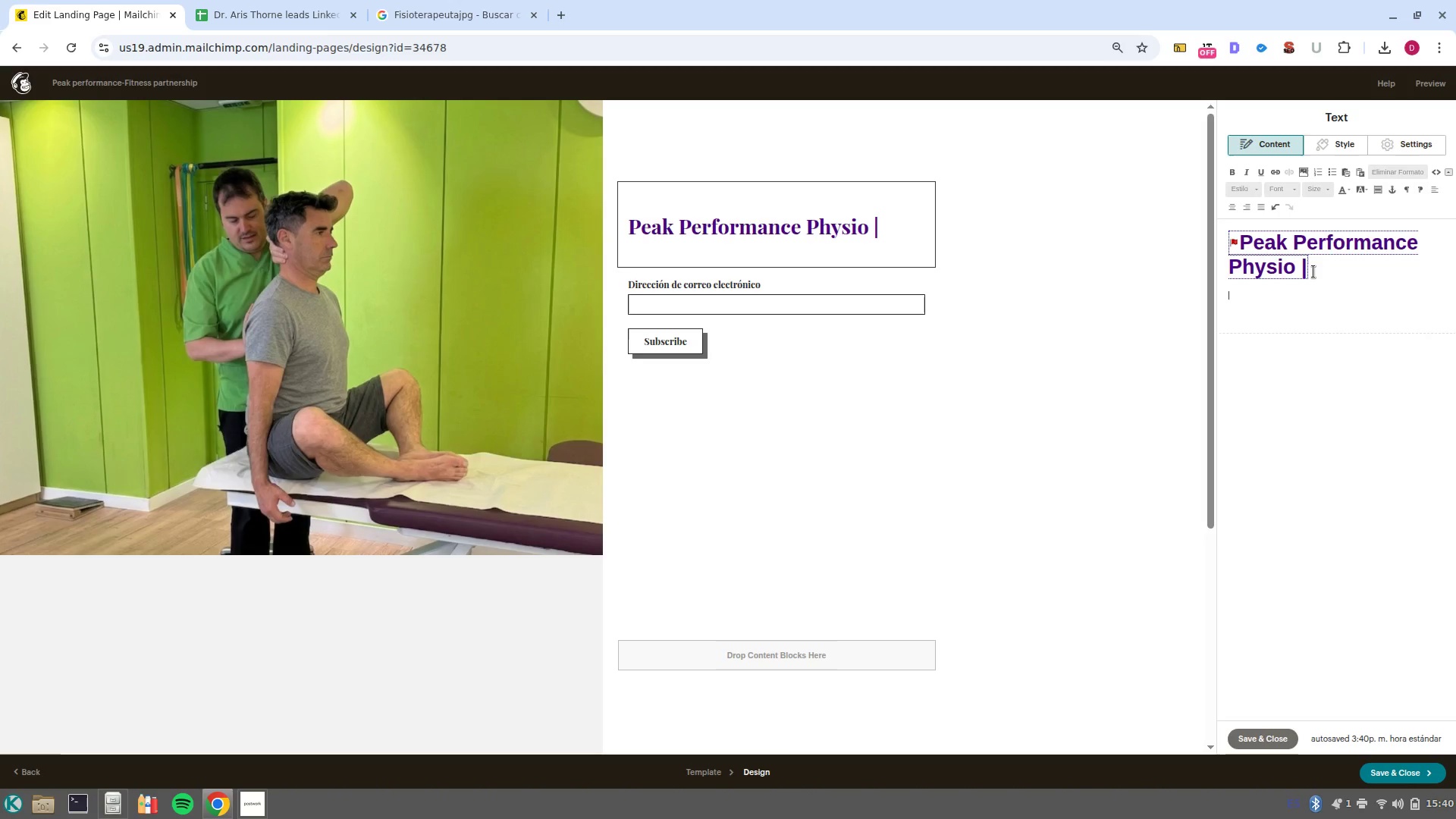 
key(Backspace)
 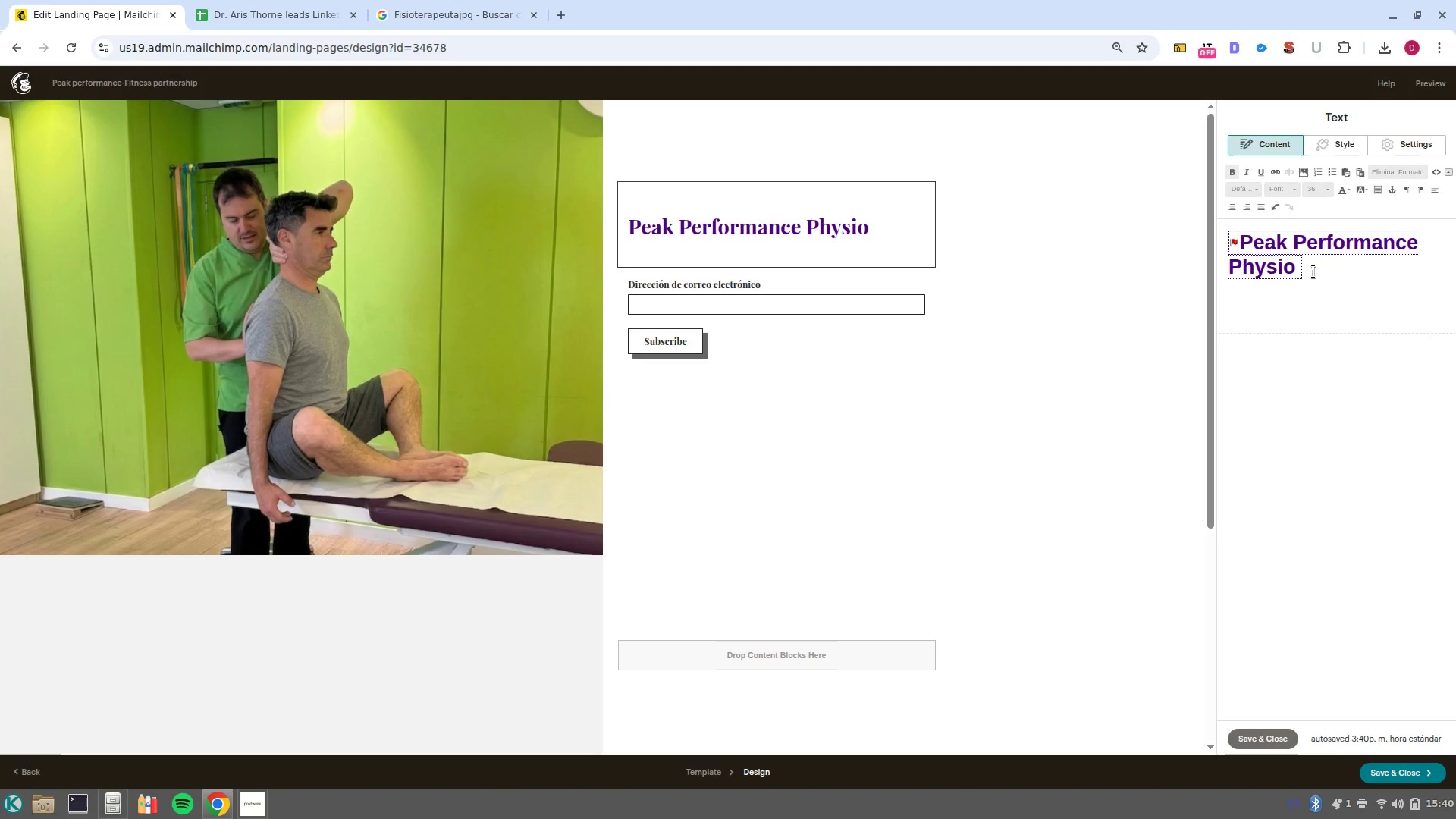 
left_click_drag(start_coordinate=[1313, 271], to_coordinate=[1213, 241])
 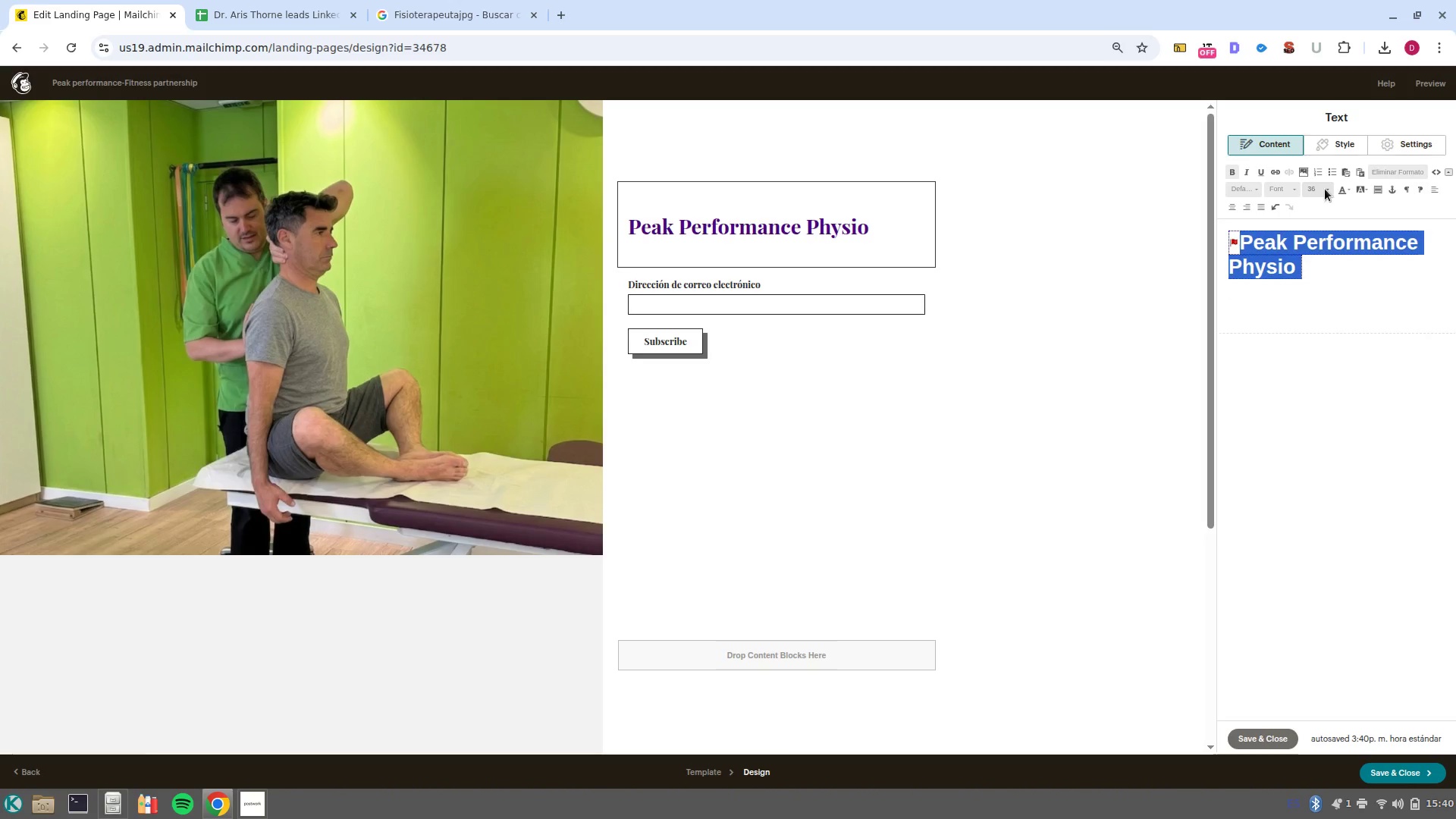 
left_click([1326, 187])
 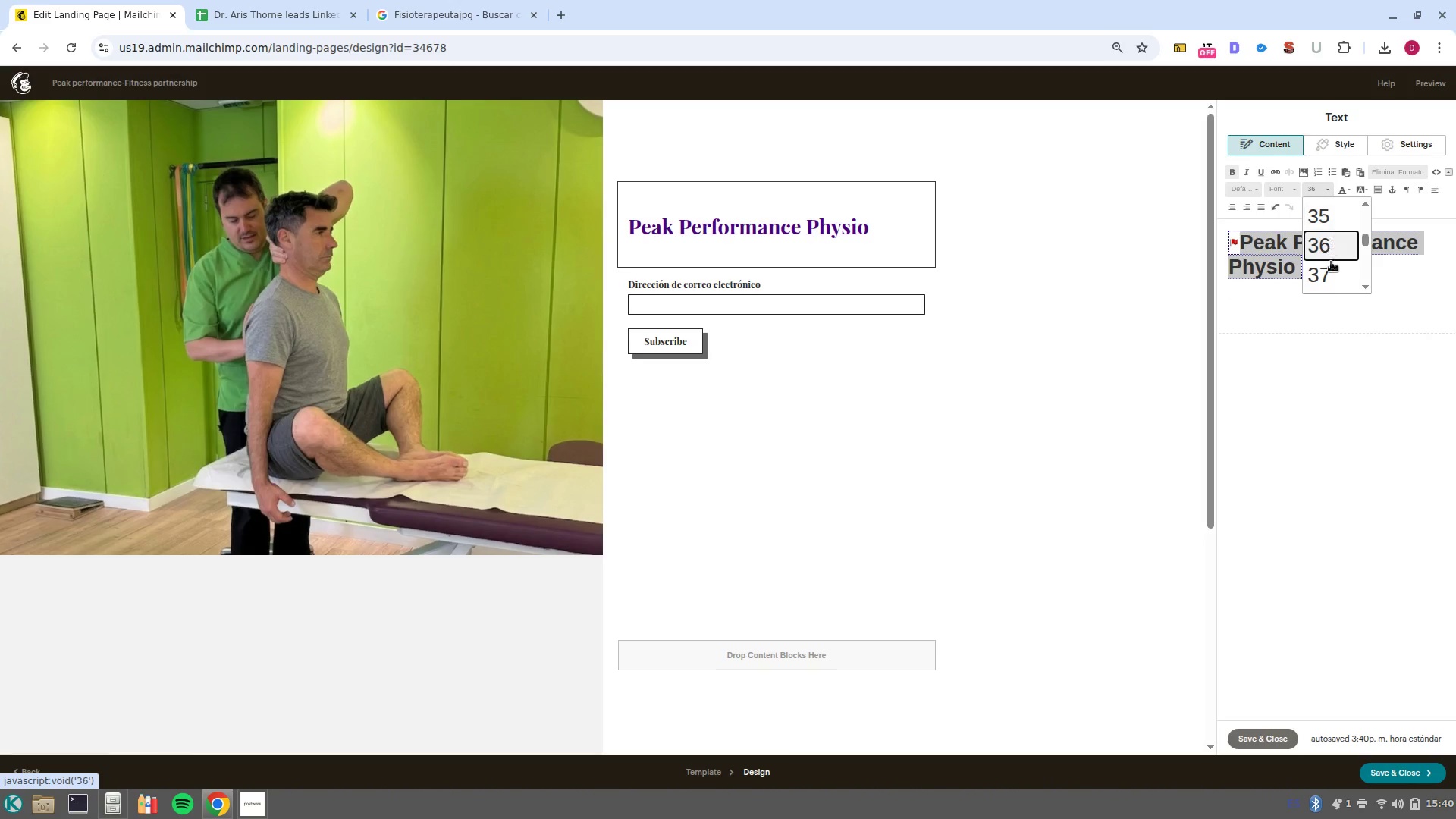 
scroll: coordinate [1331, 263], scroll_direction: down, amount: 2.0
 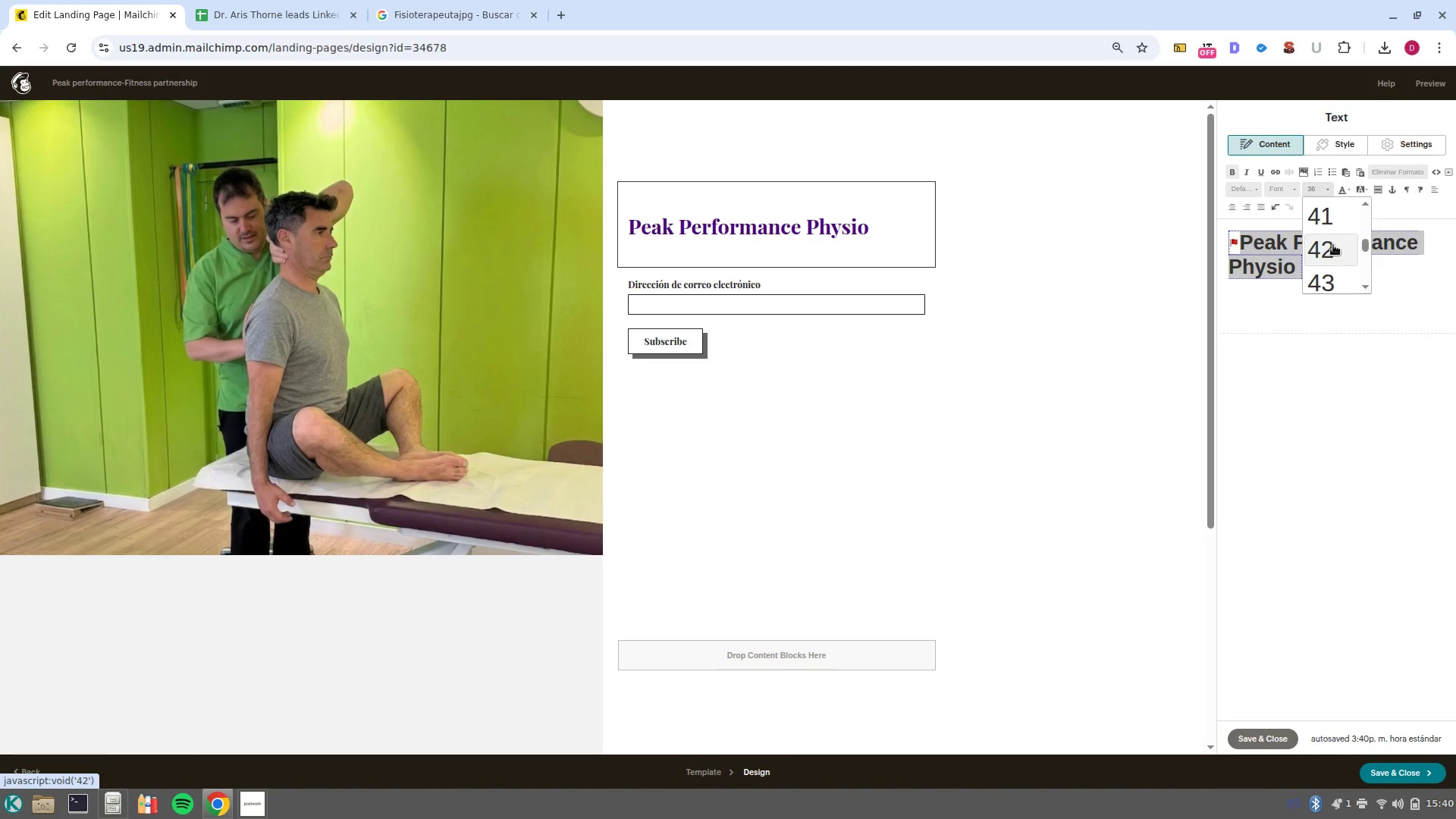 
left_click([1333, 245])
 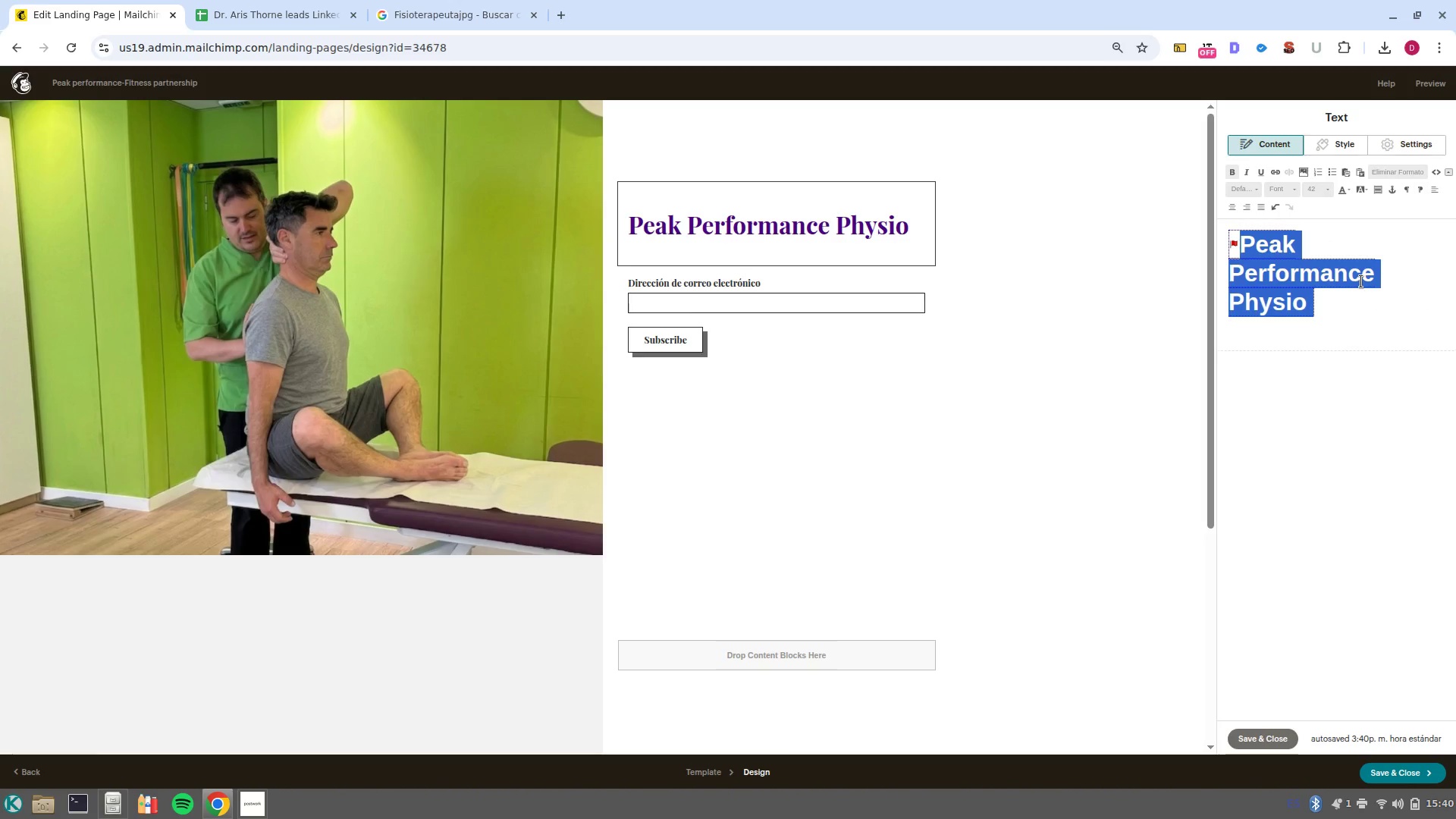 
left_click([1355, 297])
 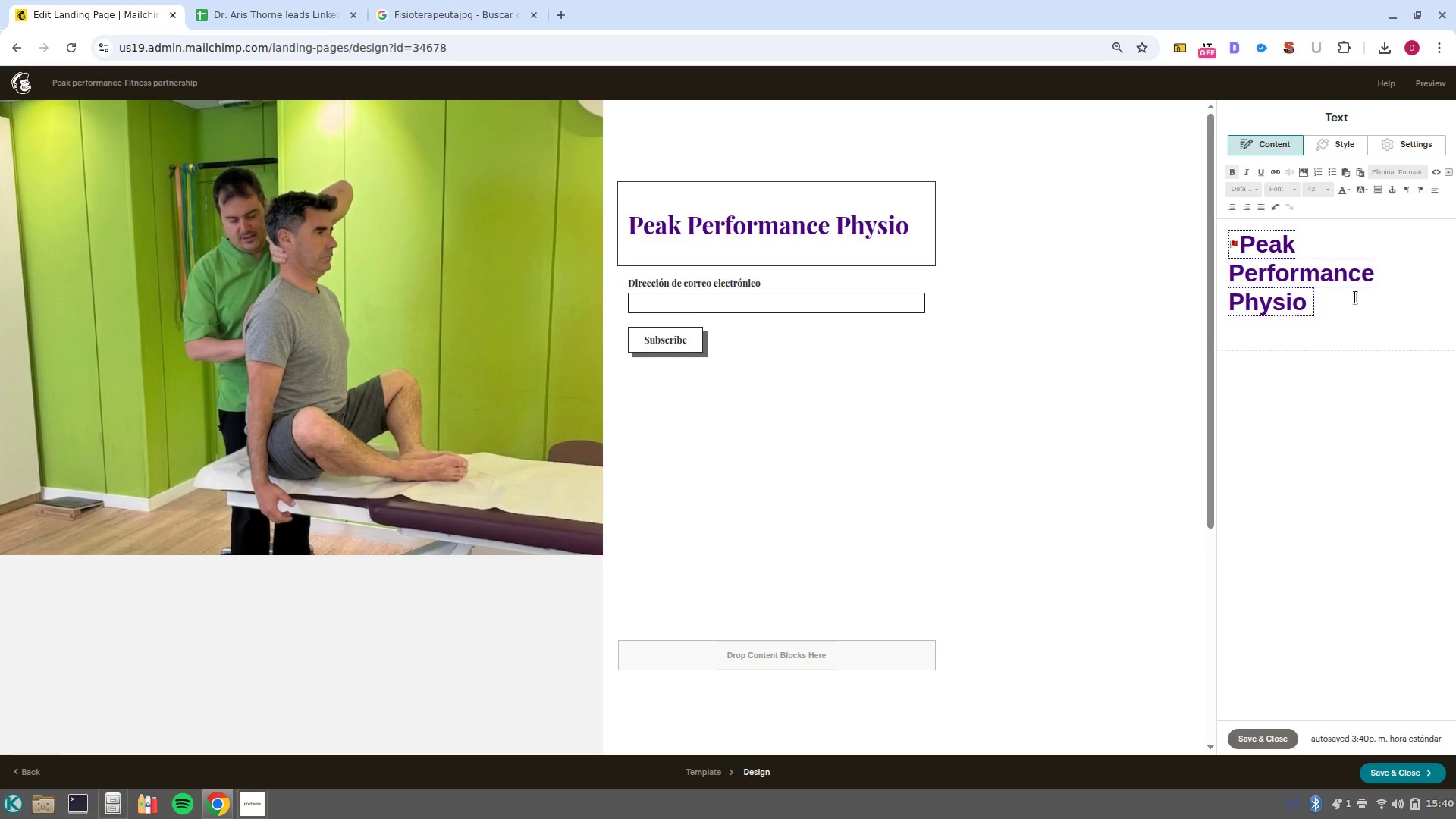 
key(Enter)
 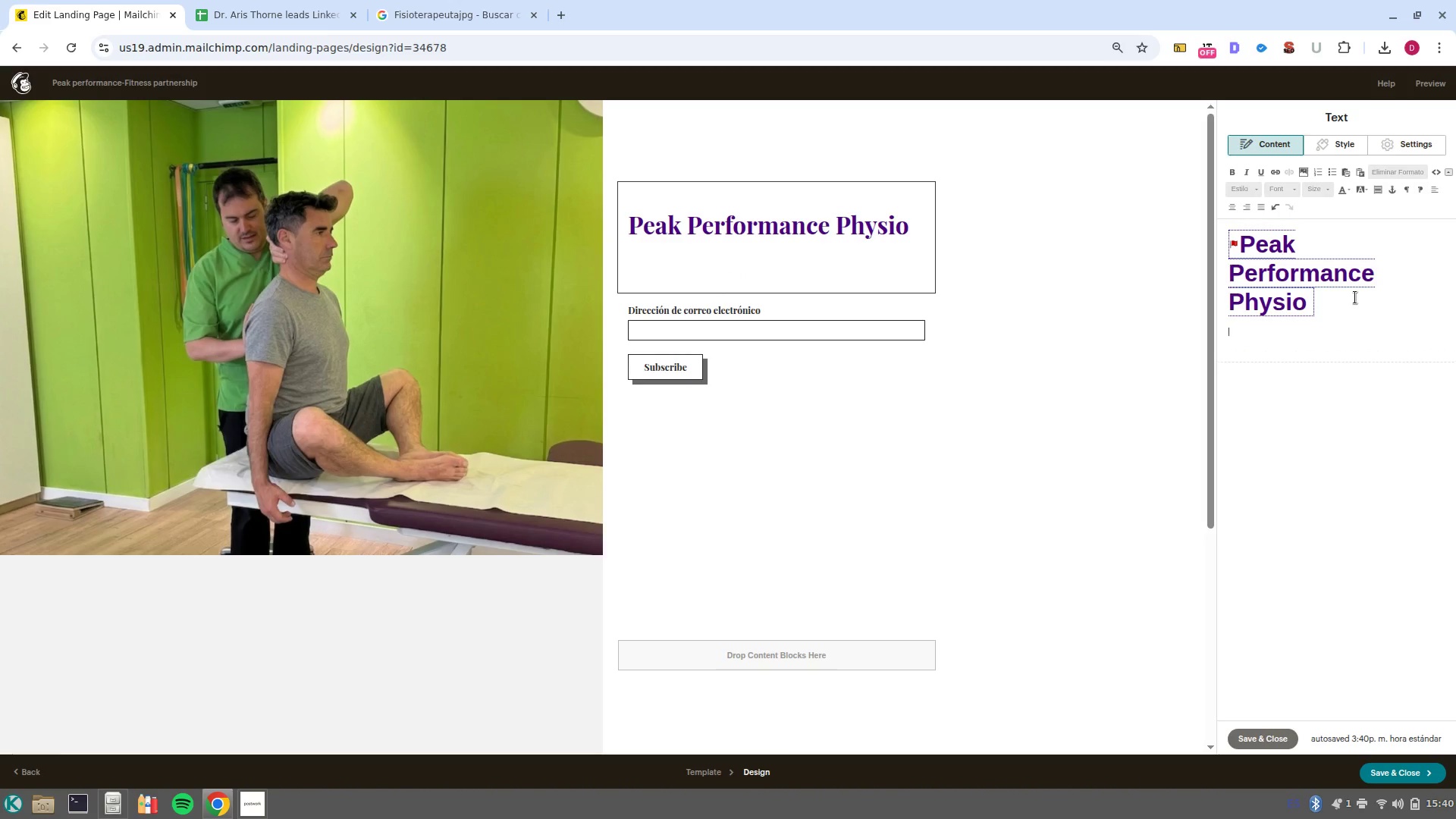 
wait(6.77)
 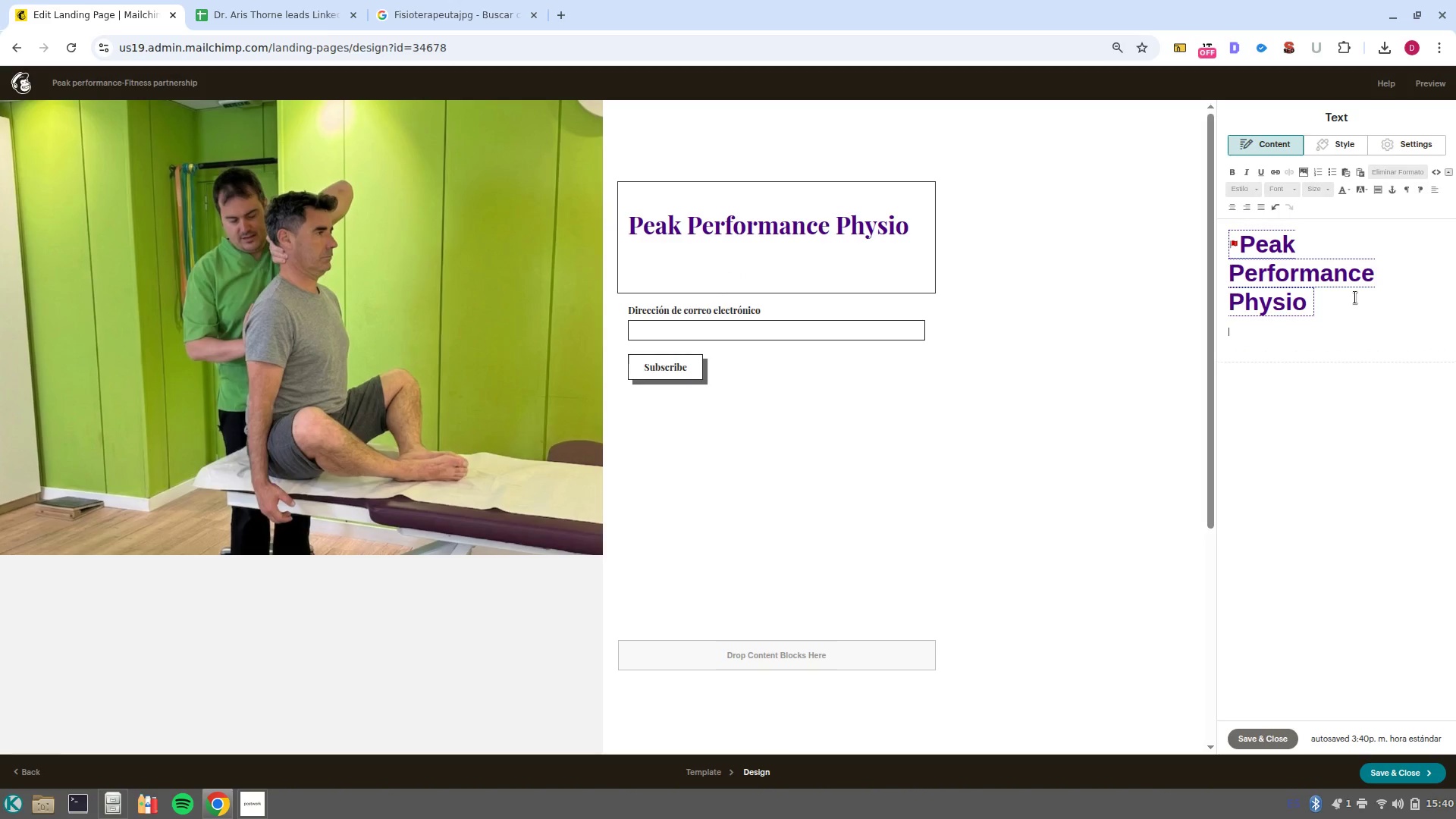 
type(Elevate your Studio-s Value with expert OI)
key(Backspace)
key(Backspace)
type(Injury Prevention )
key(Backspace)
type( Workshops)
 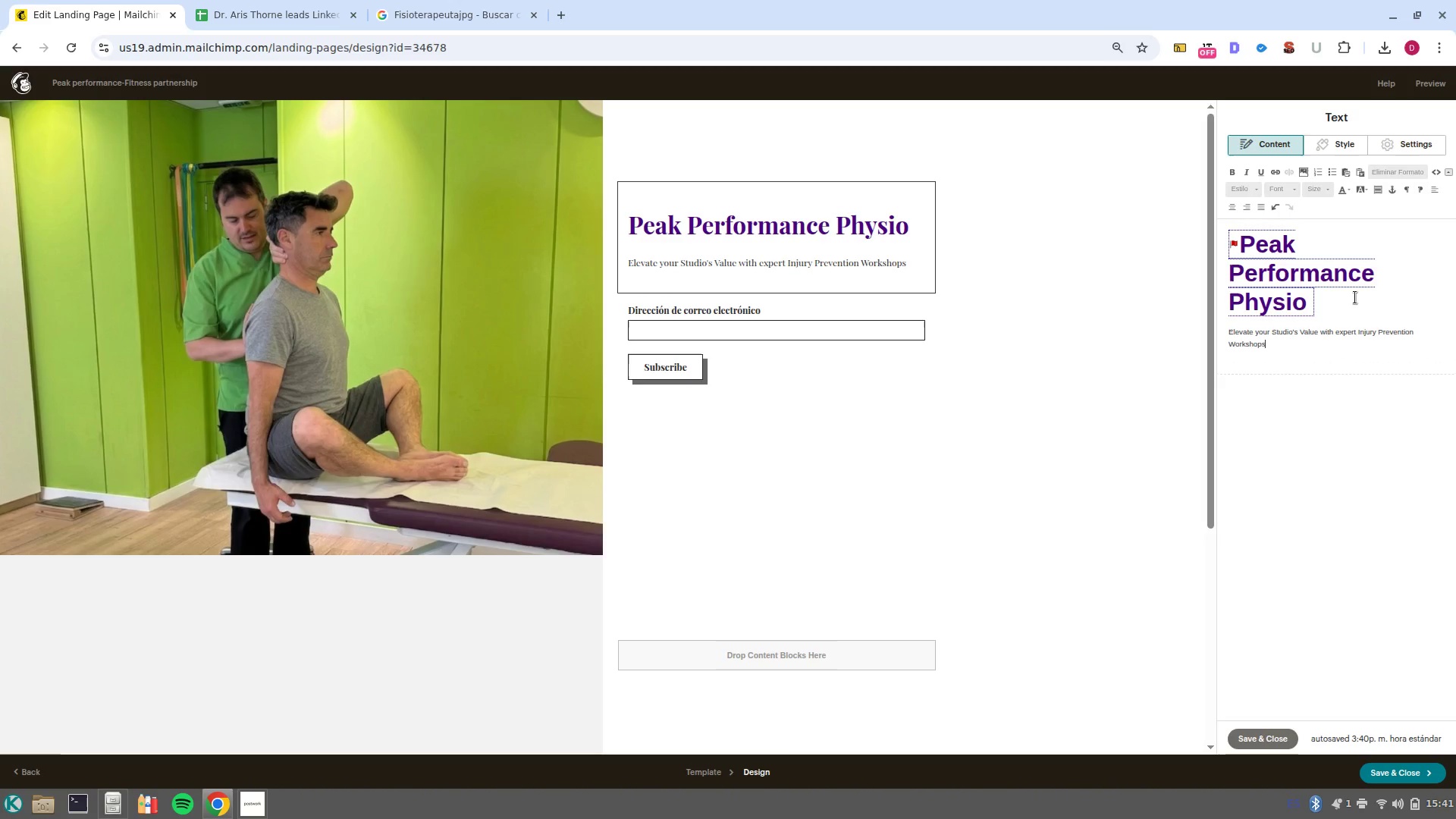 
left_click_drag(start_coordinate=[1305, 351], to_coordinate=[1212, 334])
 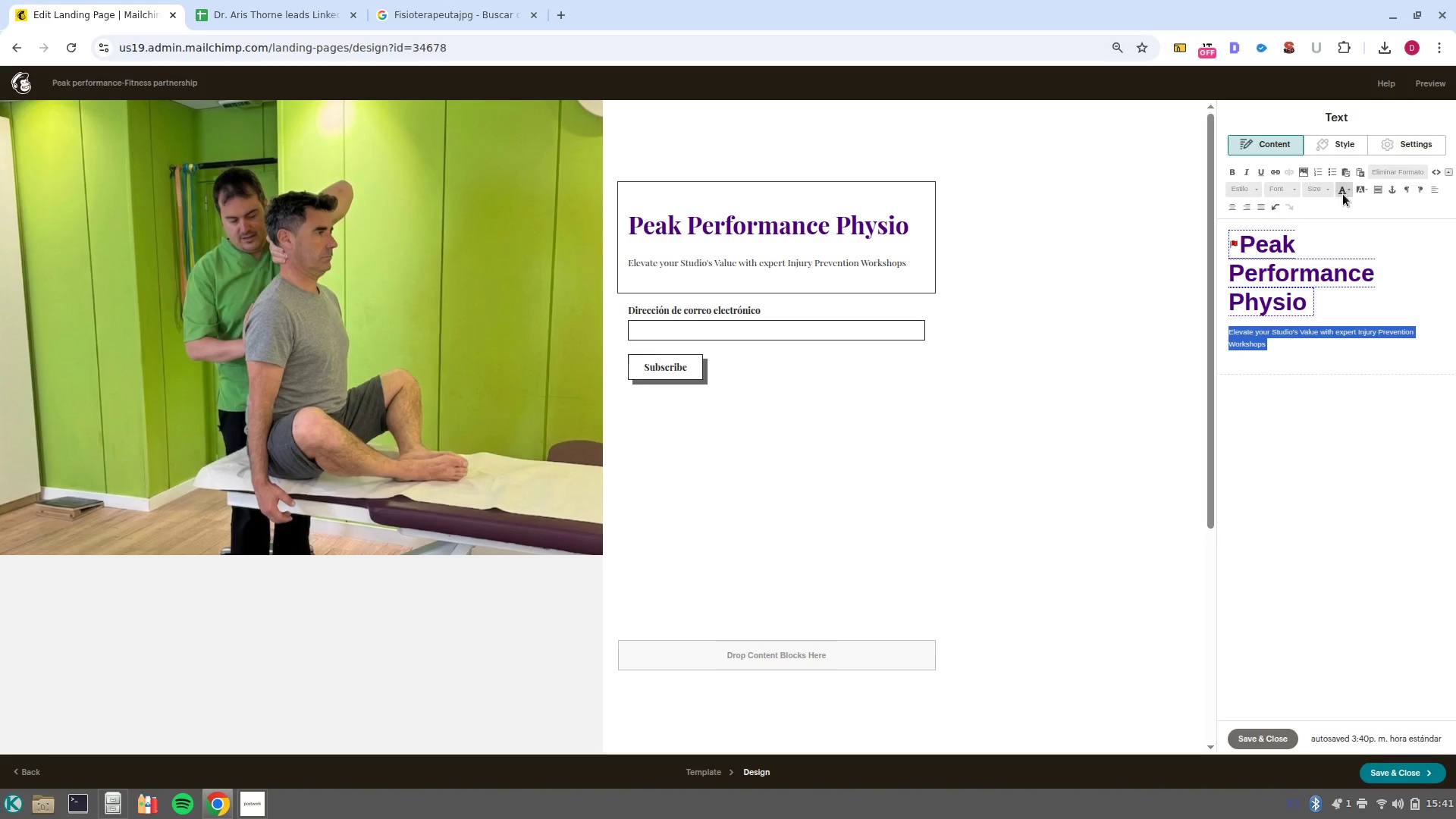 
left_click([1345, 192])
 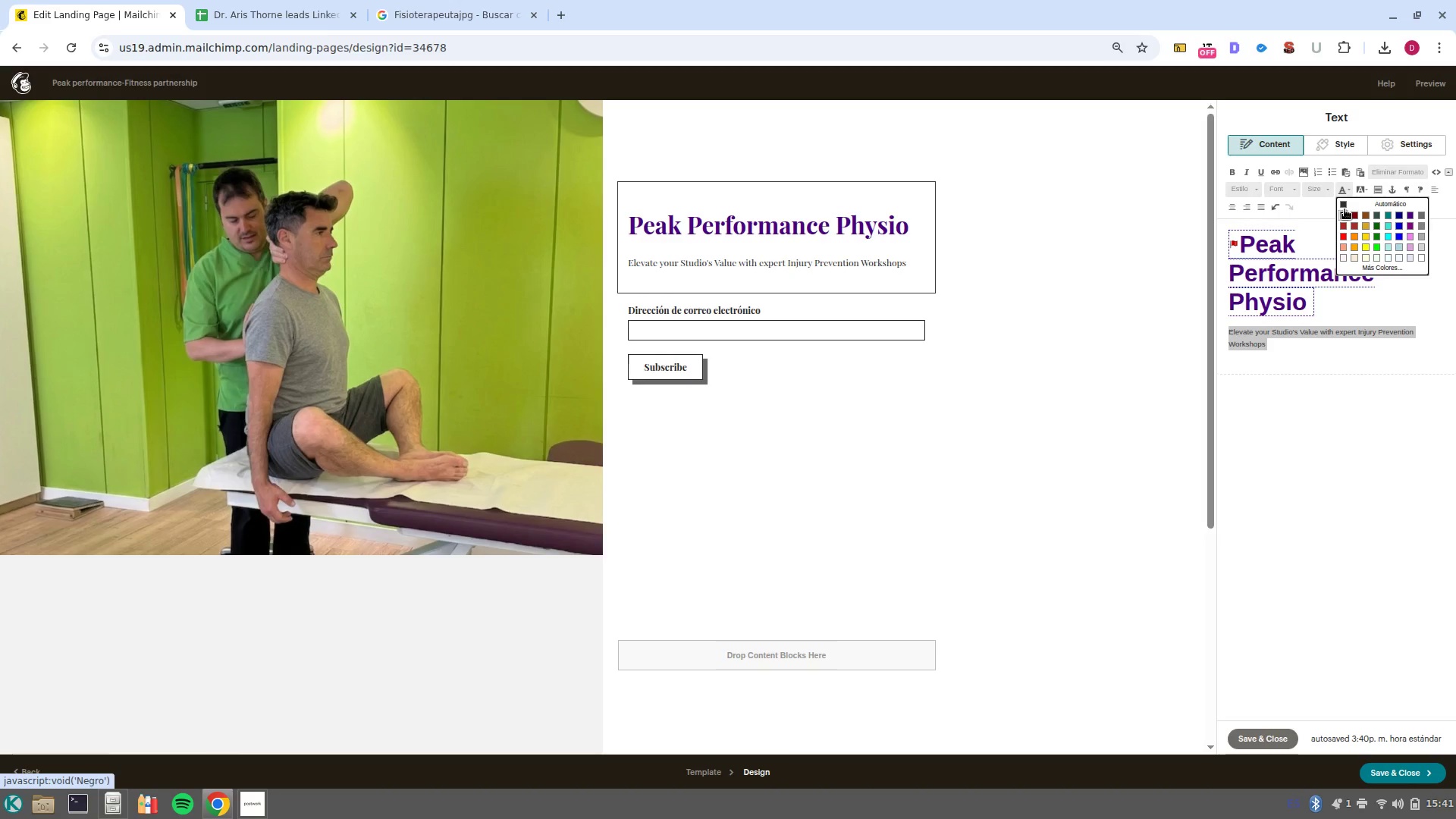 
left_click([1345, 202])
 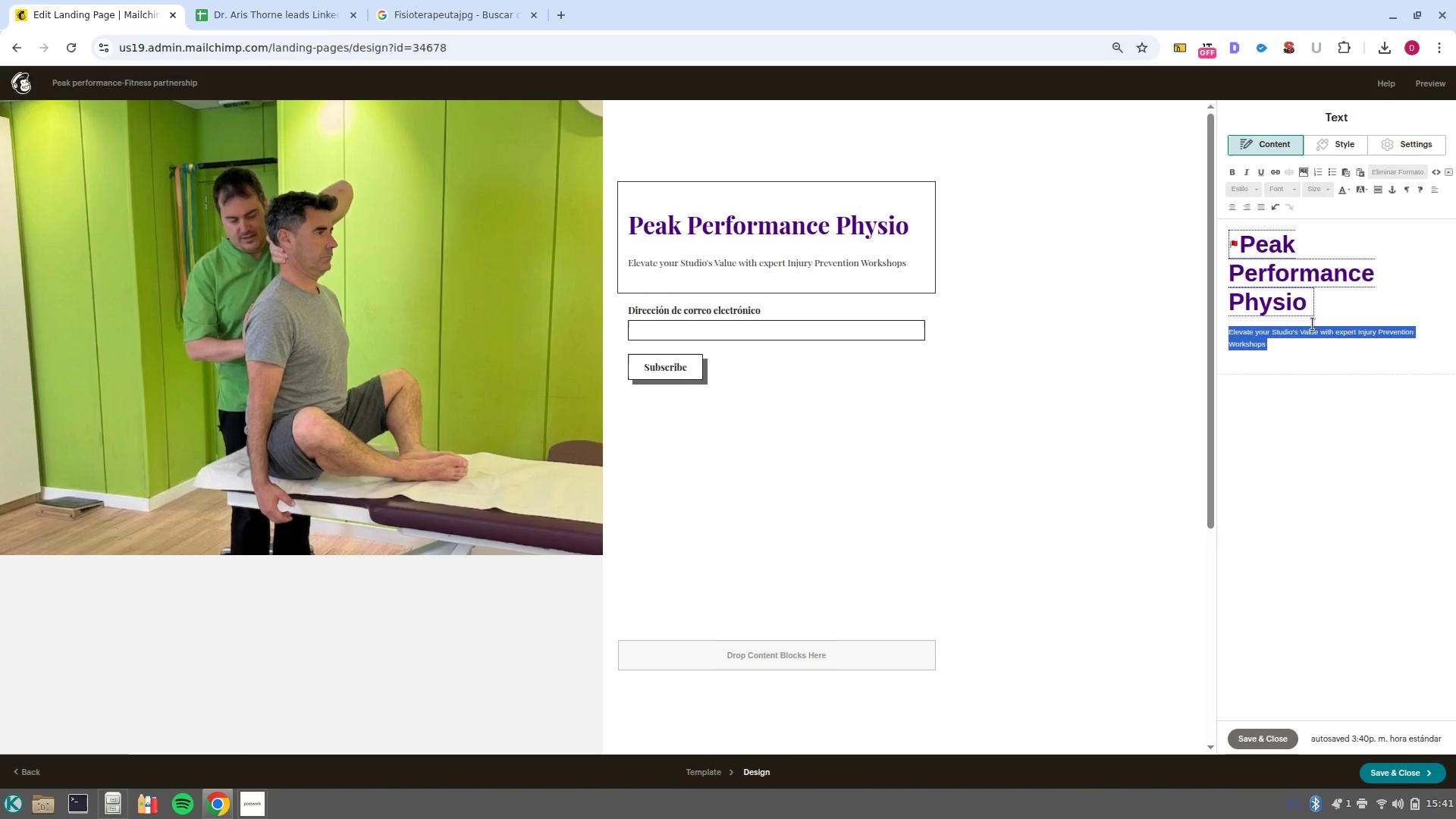 
left_click([1307, 350])
 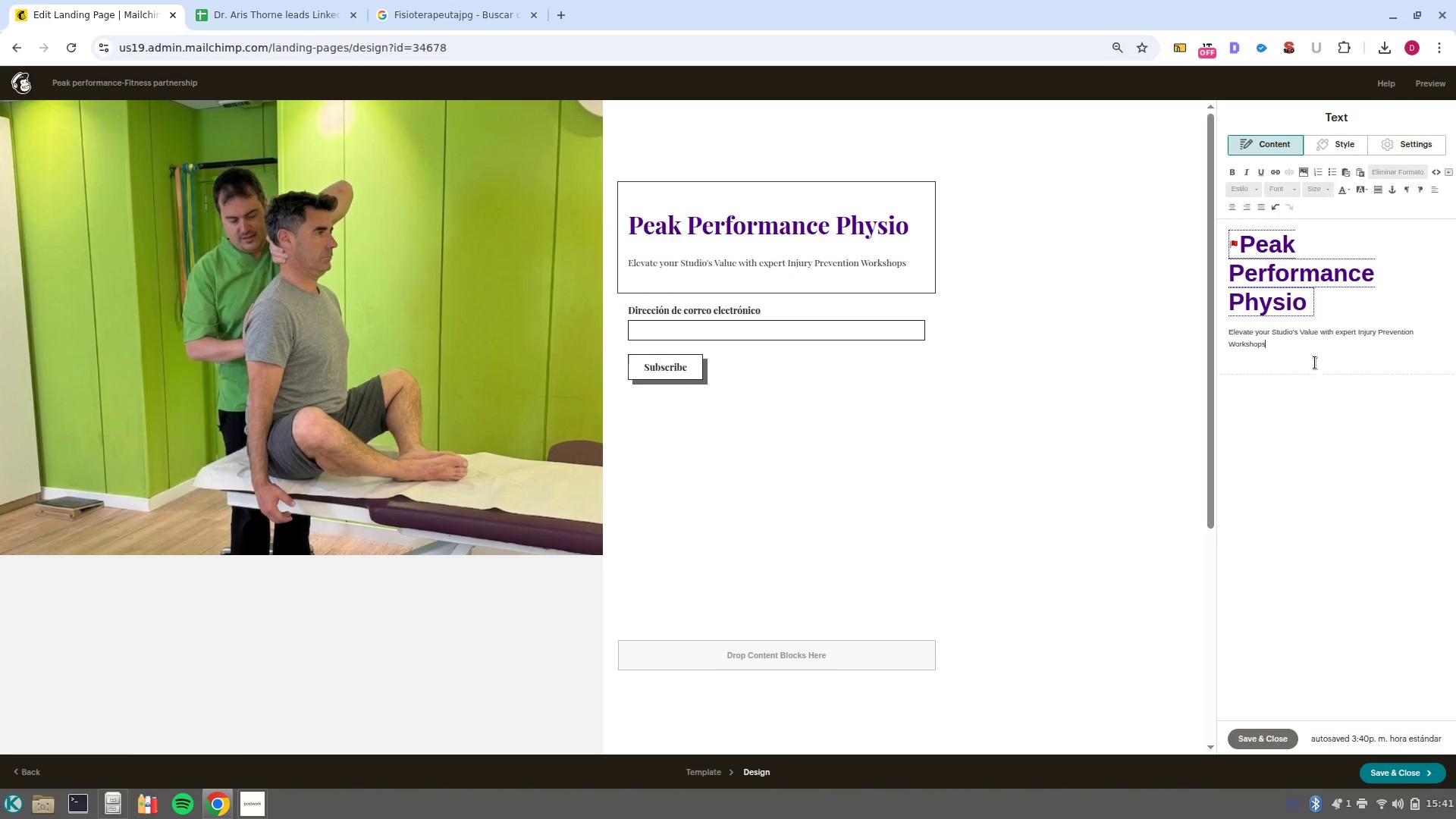 
left_click_drag(start_coordinate=[1318, 357], to_coordinate=[1214, 329])
 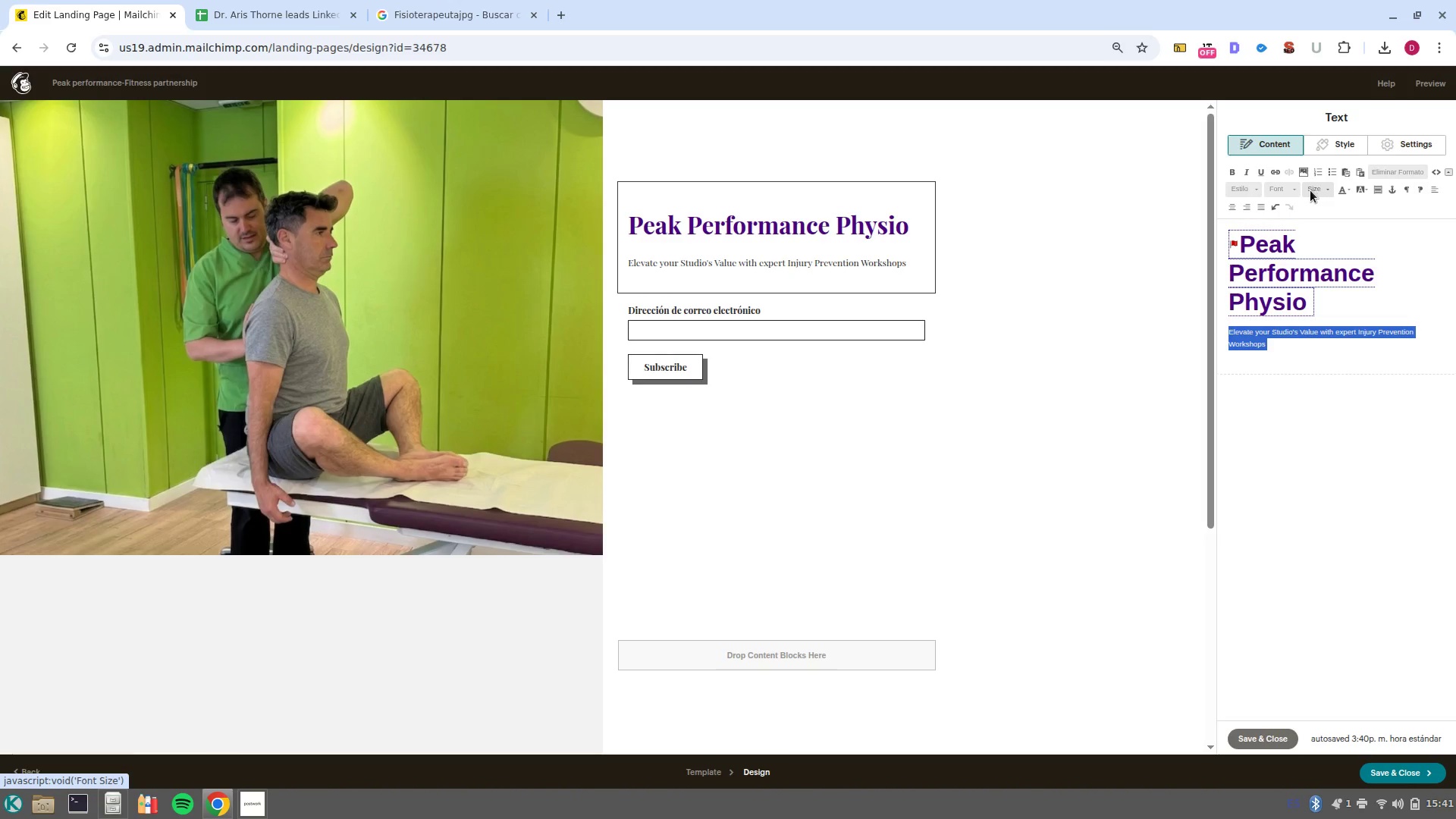 
left_click([1294, 190])
 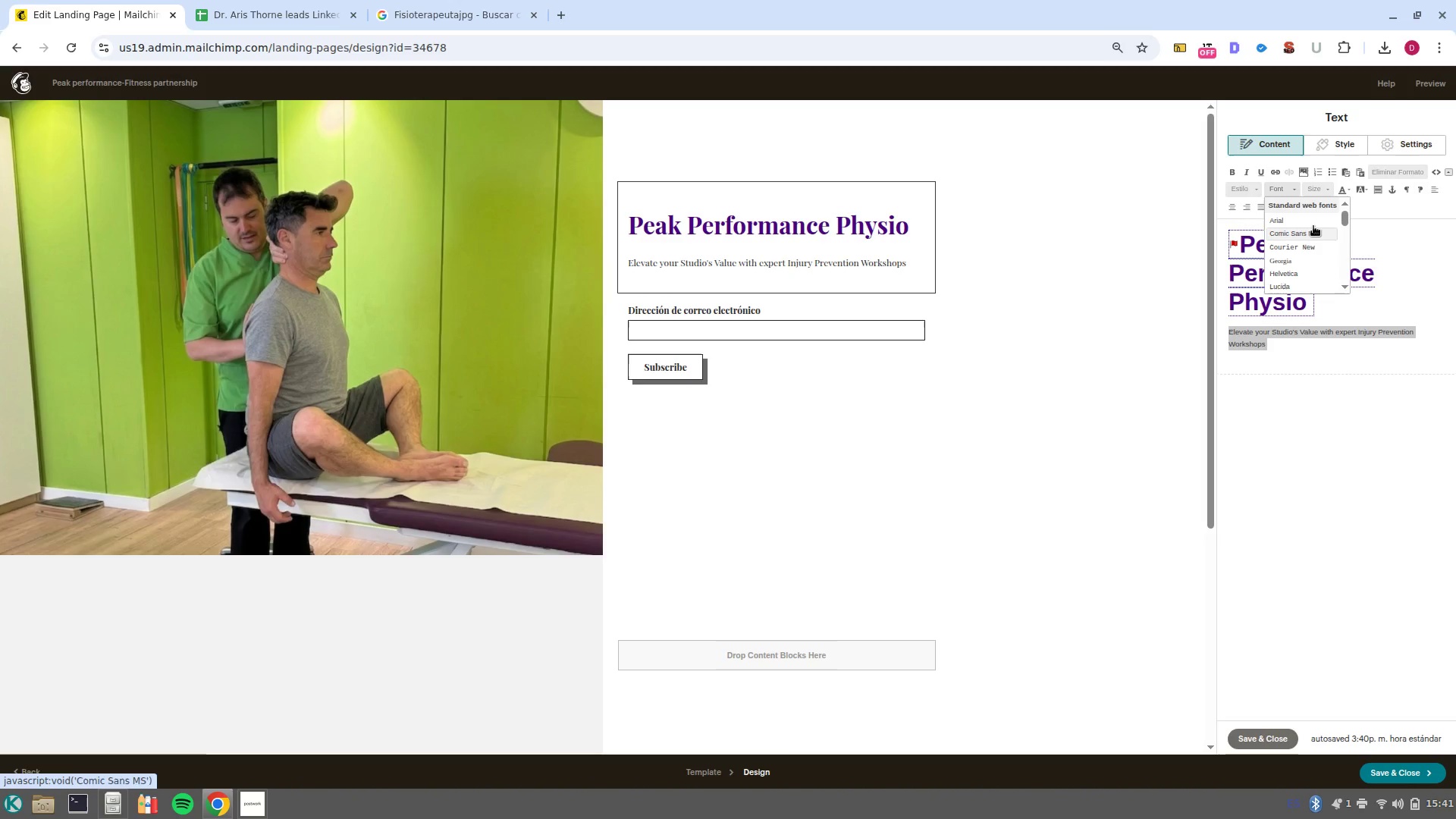 
left_click([1310, 230])
 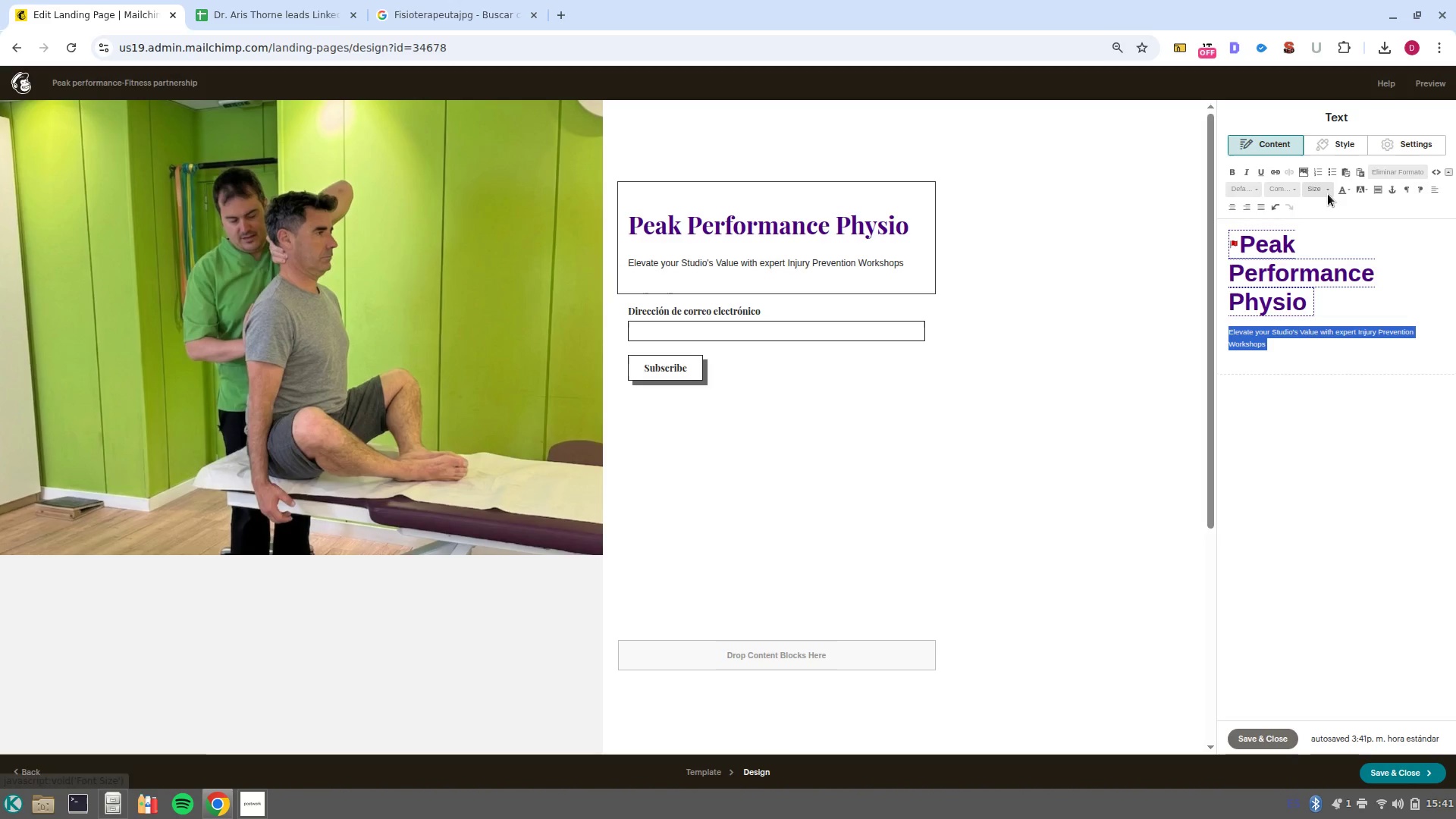 
left_click([1326, 192])
 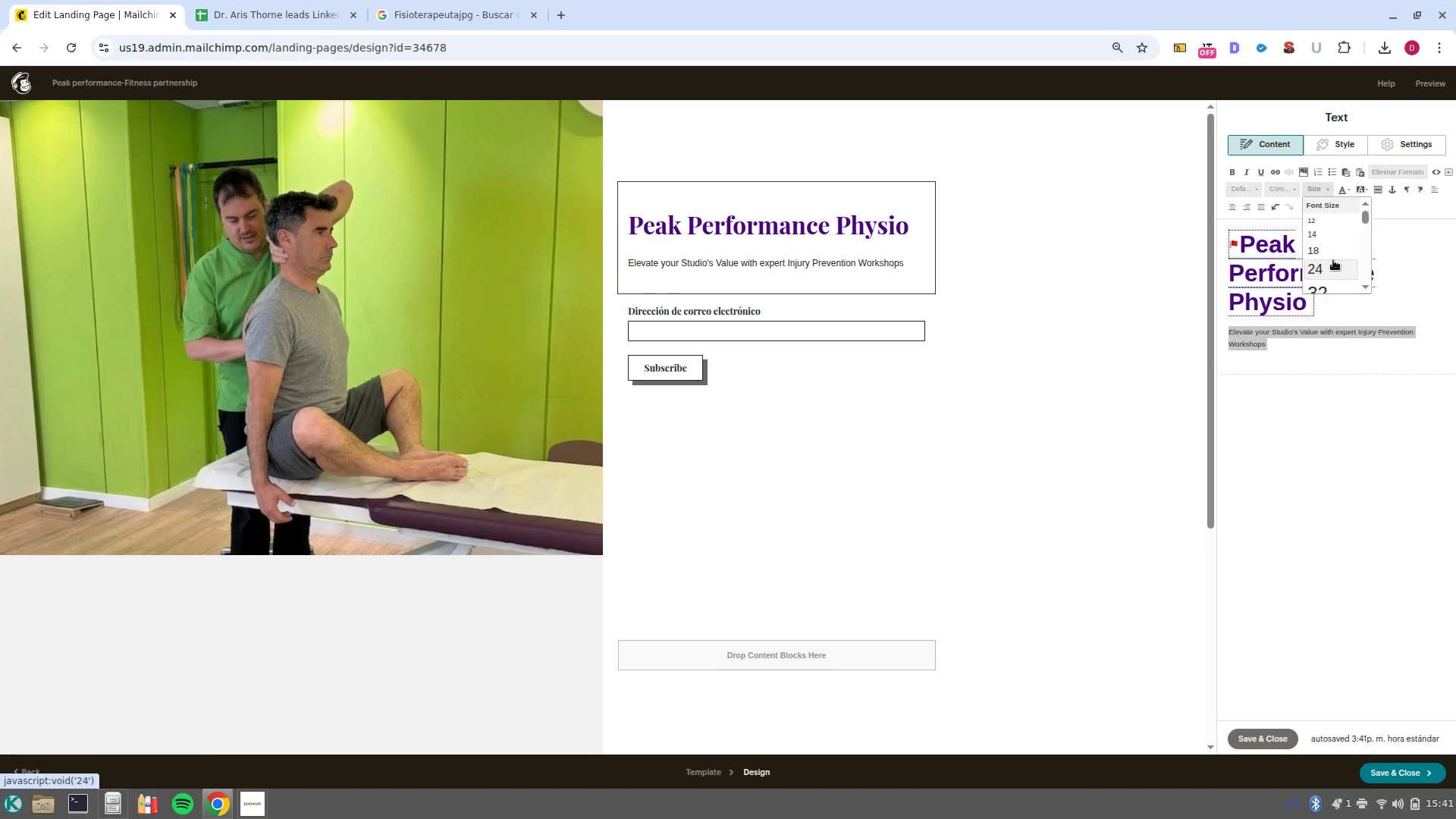 
left_click([1333, 260])
 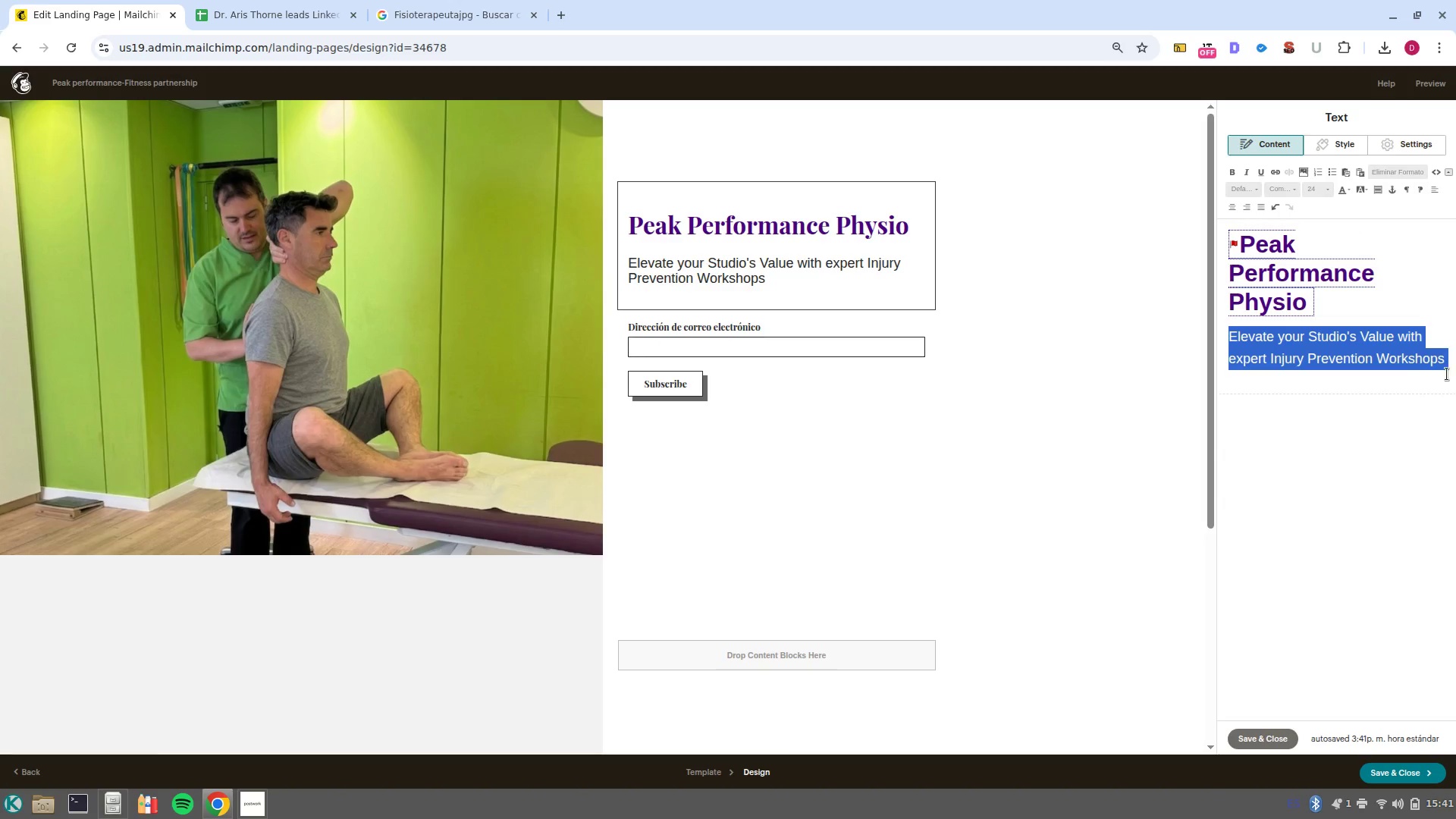 
left_click([1439, 368])
 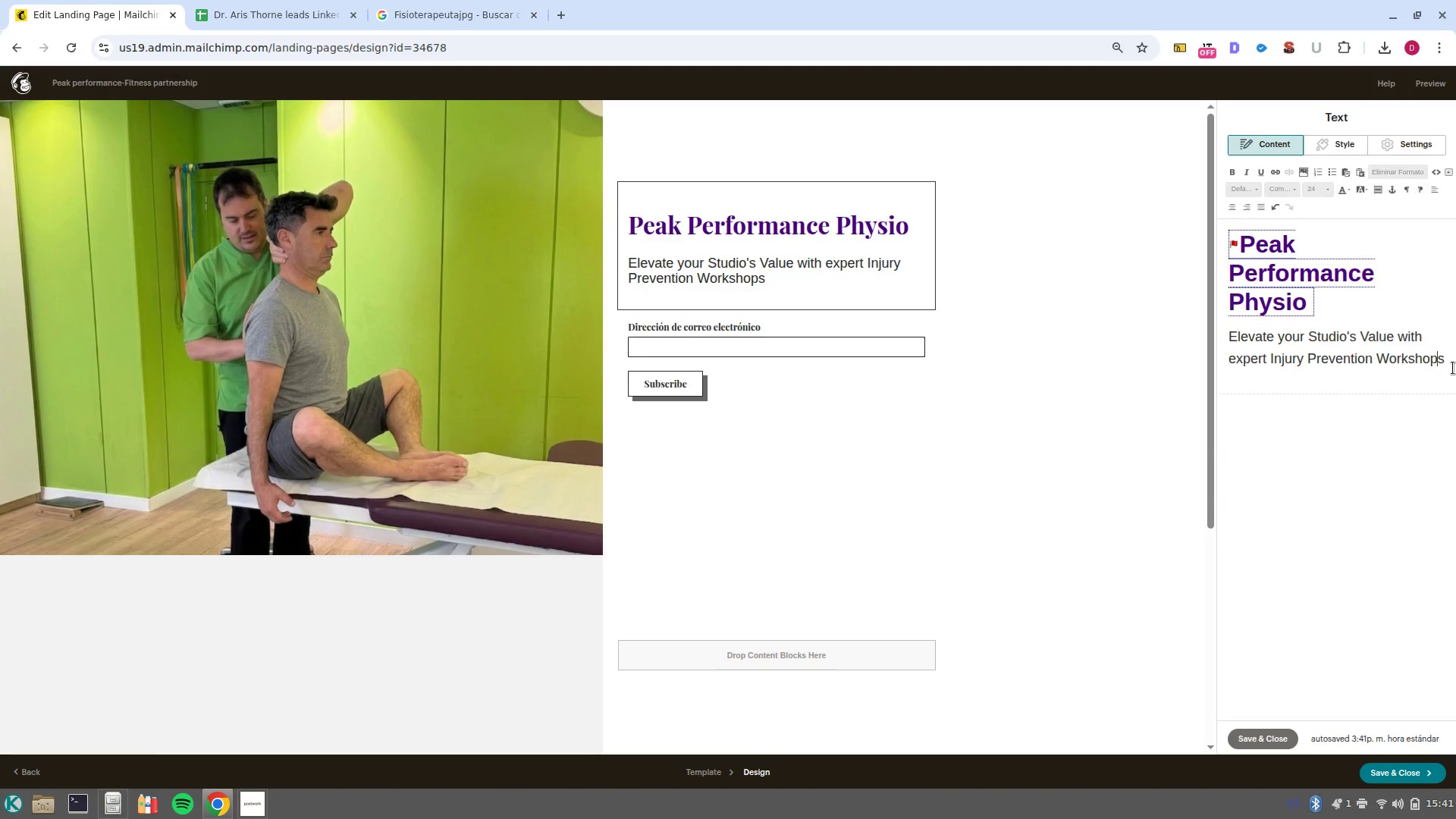 
left_click([1447, 360])
 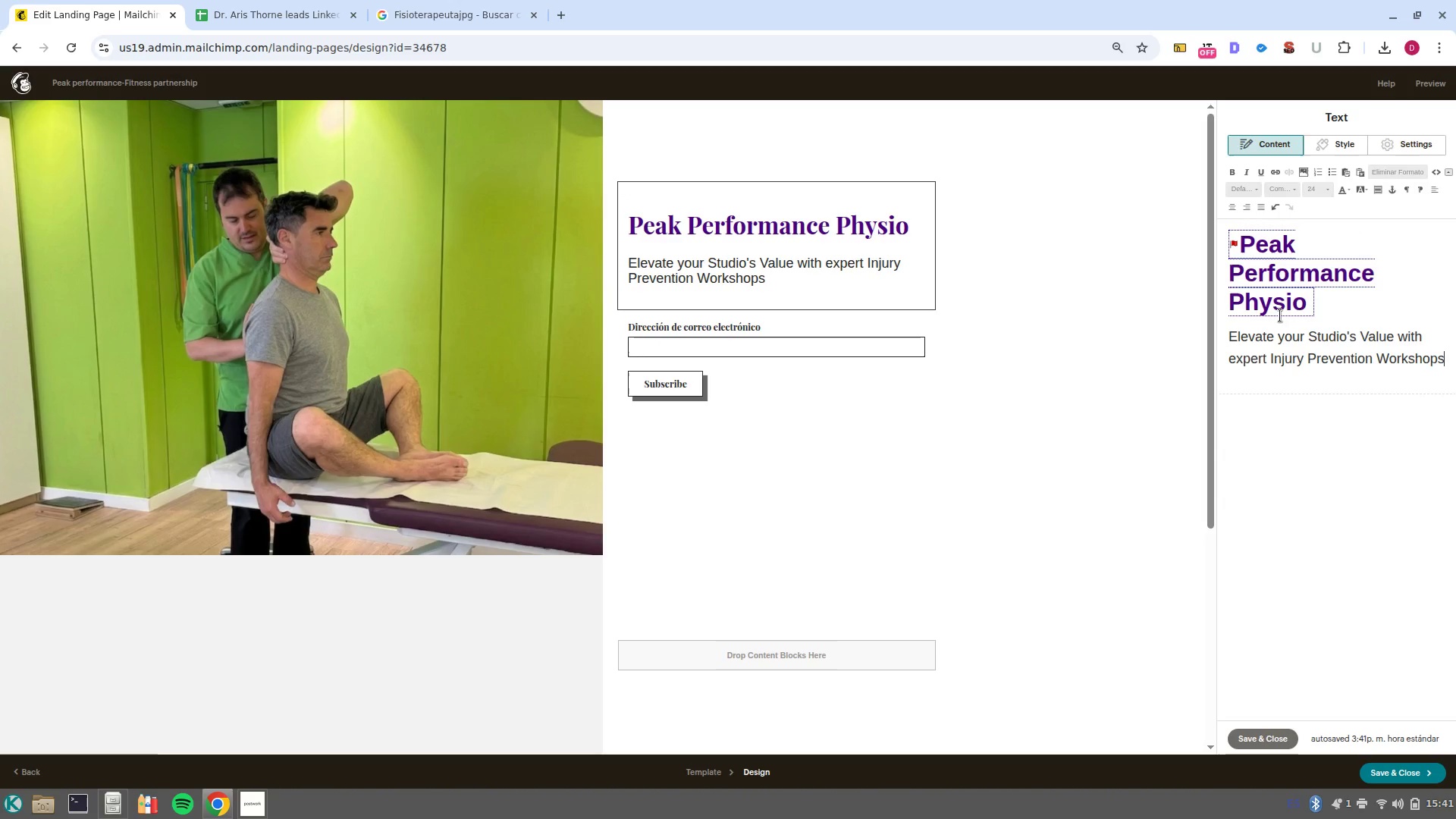 
wait(7.16)
 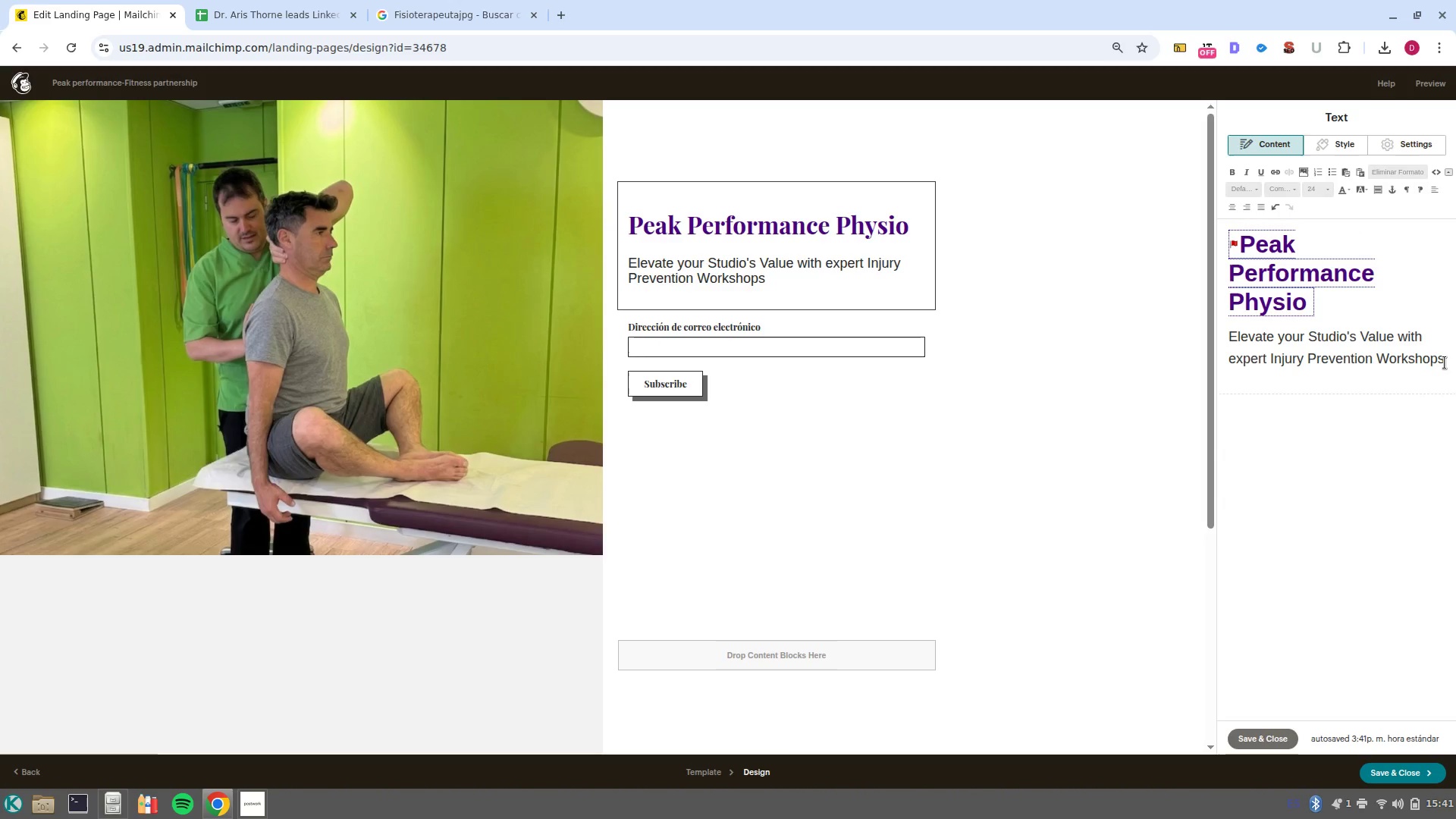 
left_click([1244, 734])
 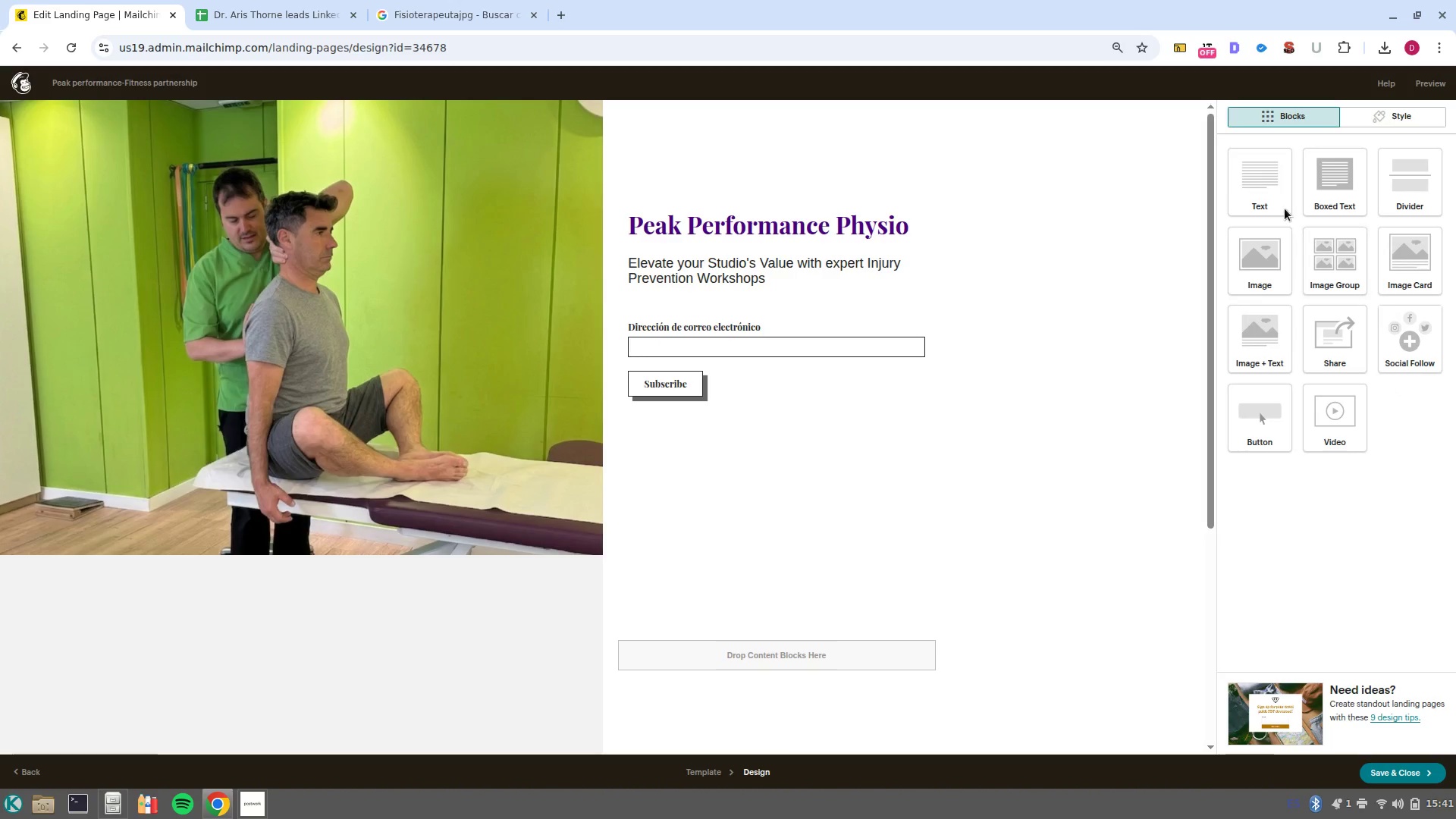 
left_click_drag(start_coordinate=[1267, 193], to_coordinate=[686, 294])
 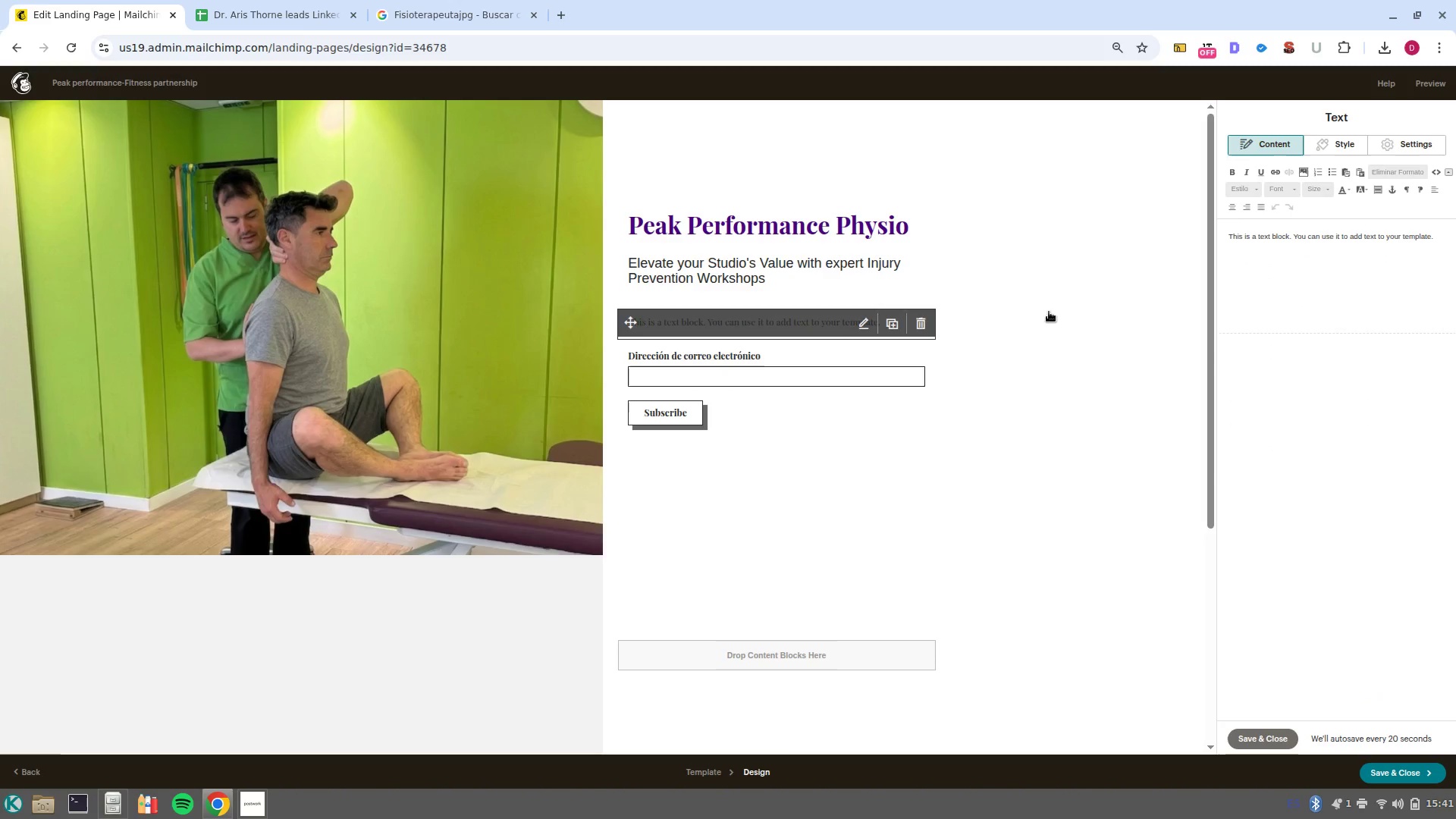 
double_click([1260, 239])
 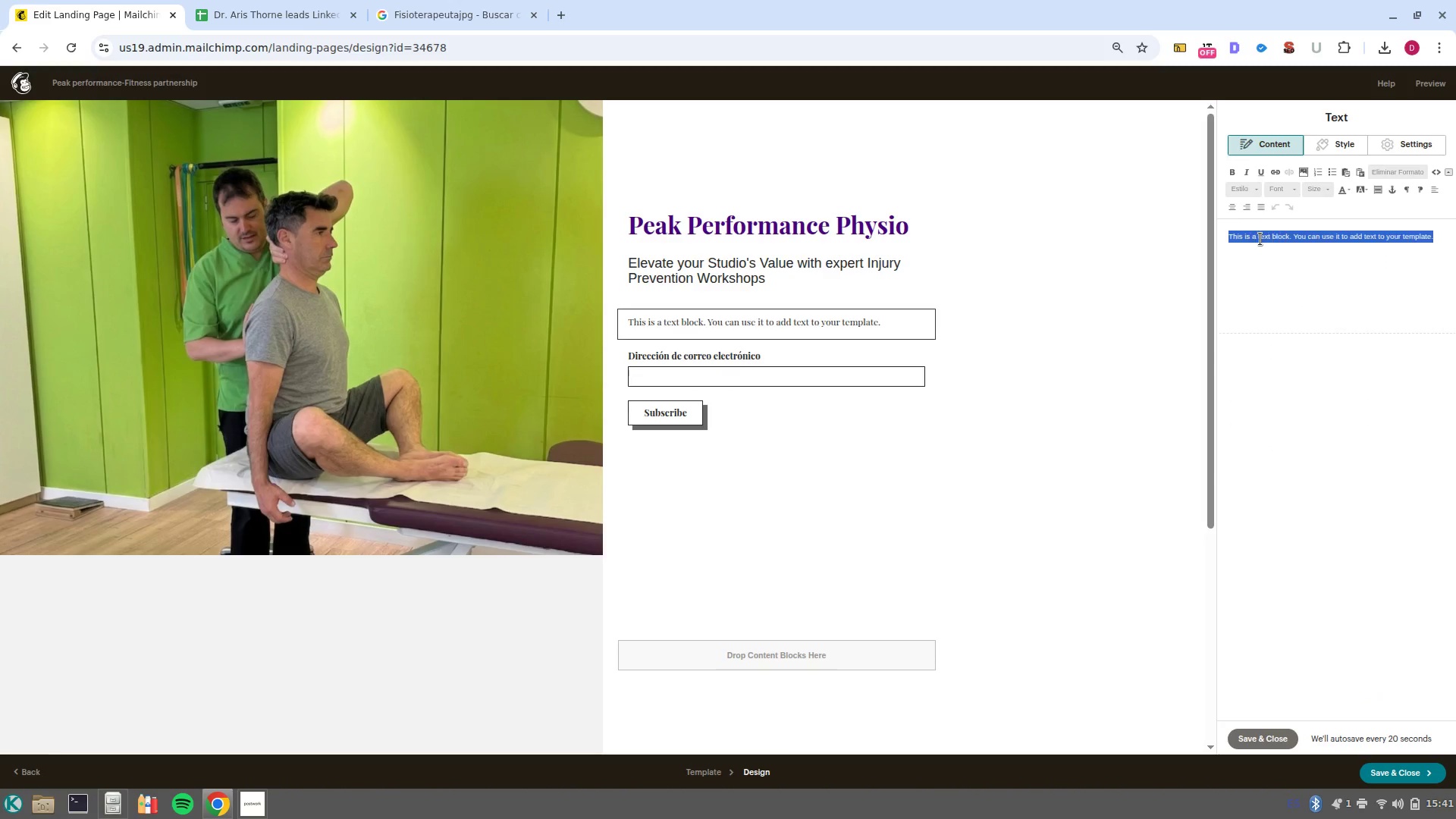 
triple_click([1260, 239])
 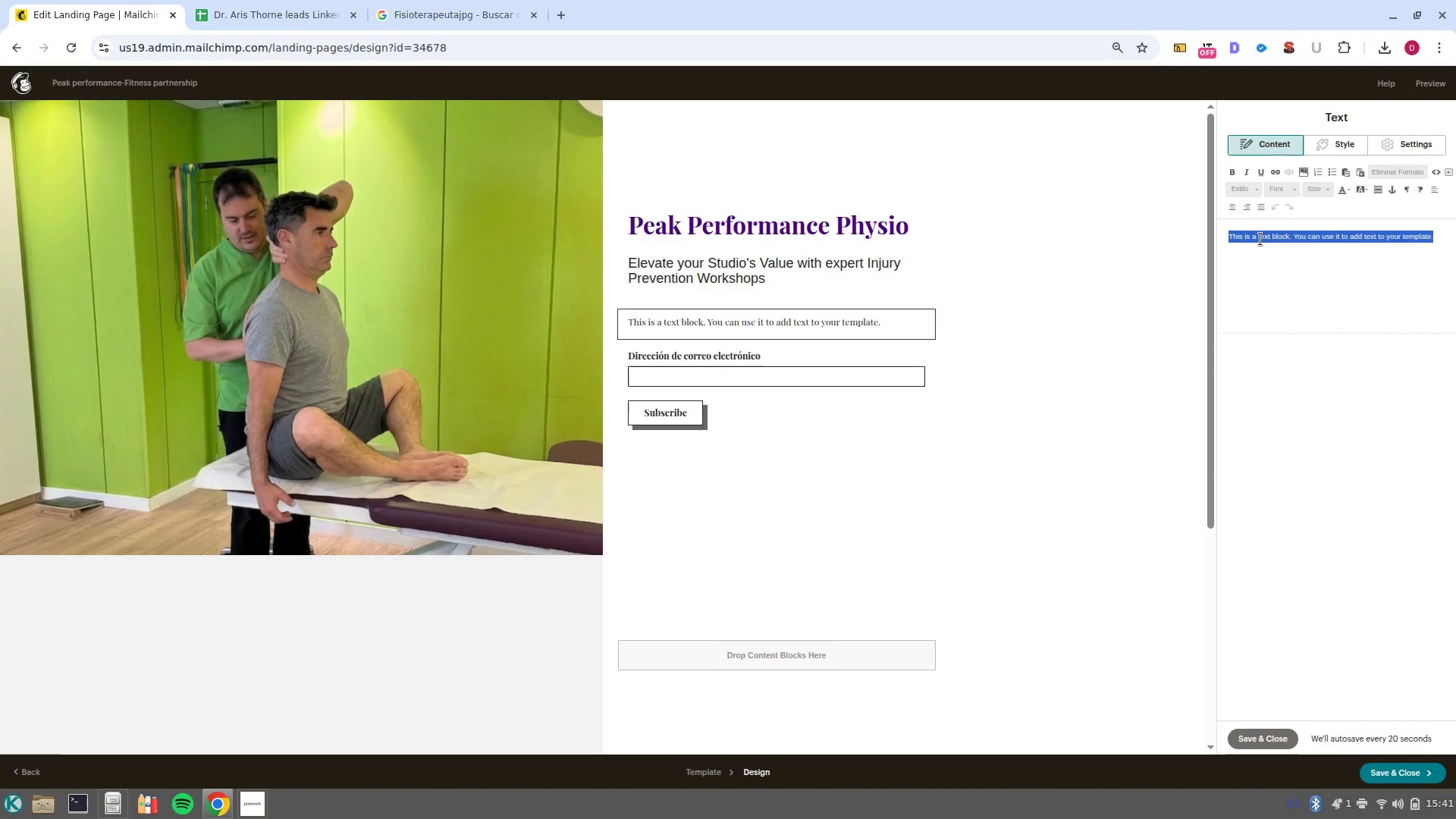 
type(Joinf )
key(Backspace)
key(Backspace)
type( Dr. Aris Thorne in a partership designed to keep your members injury )
key(Backspace)
type(/free and performing at their peak. Offer a premium workshop ar no cost to you studio)
 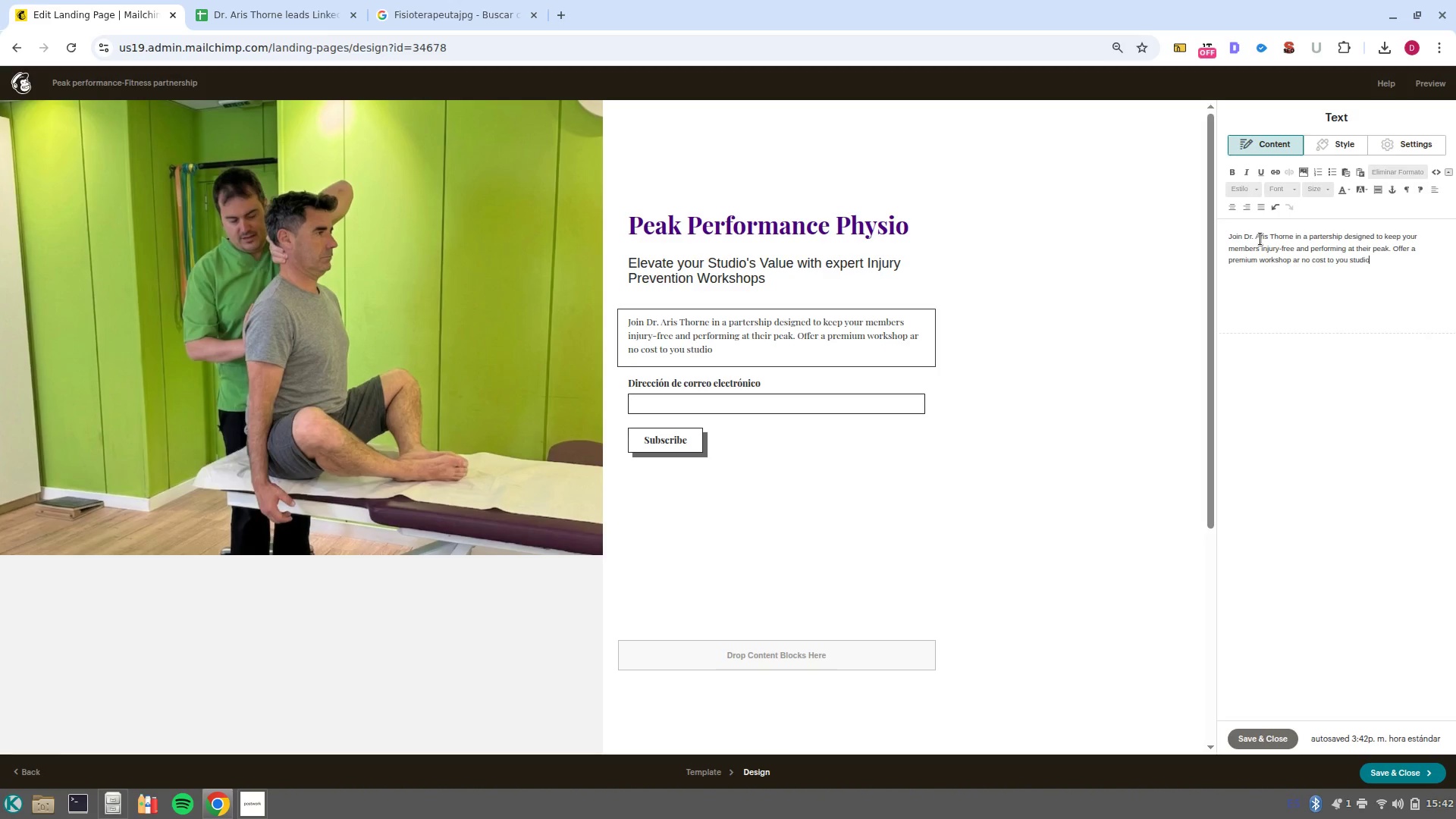 
left_click_drag(start_coordinate=[1411, 264], to_coordinate=[1208, 234])
 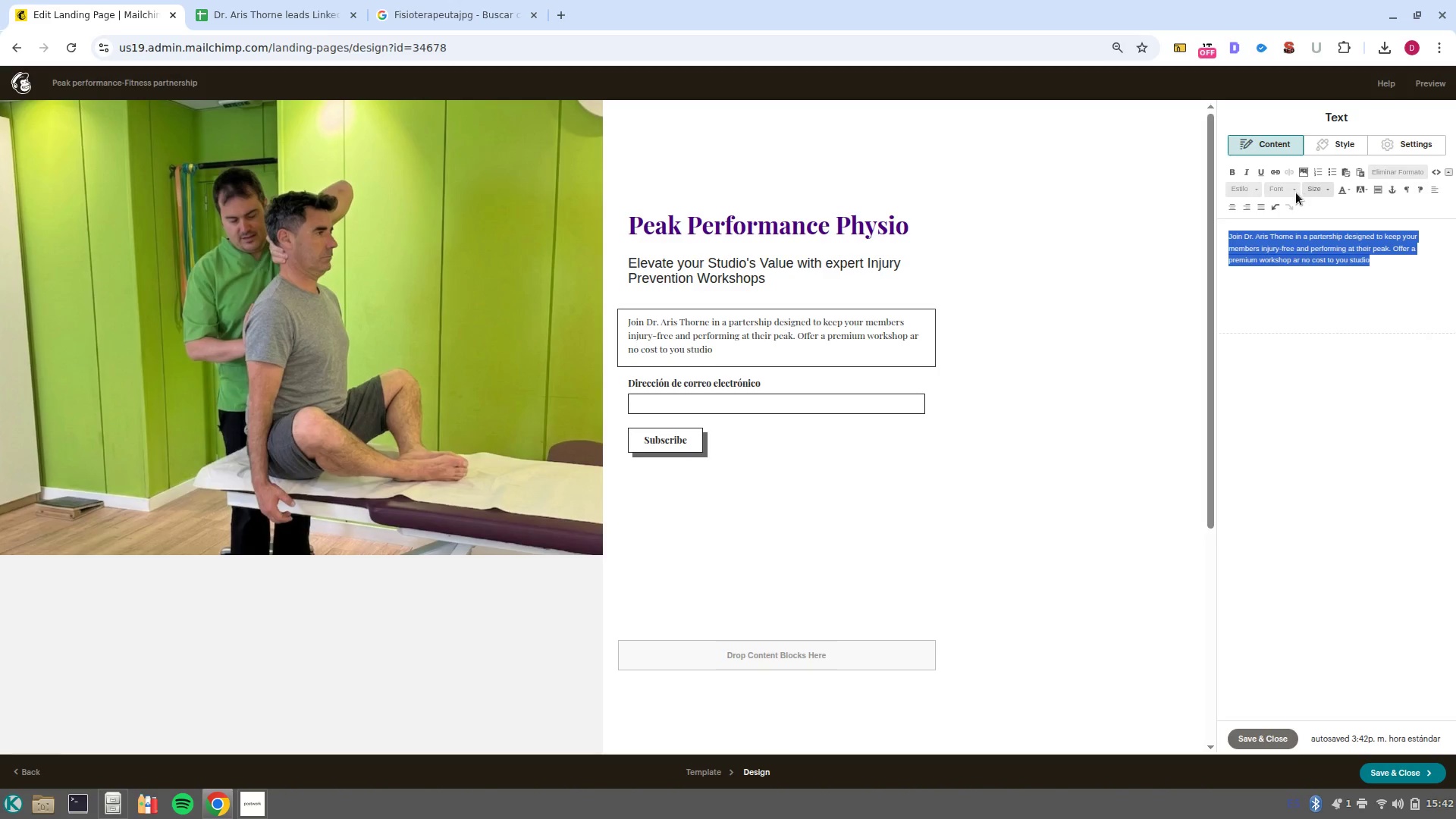 
left_click([1291, 188])
 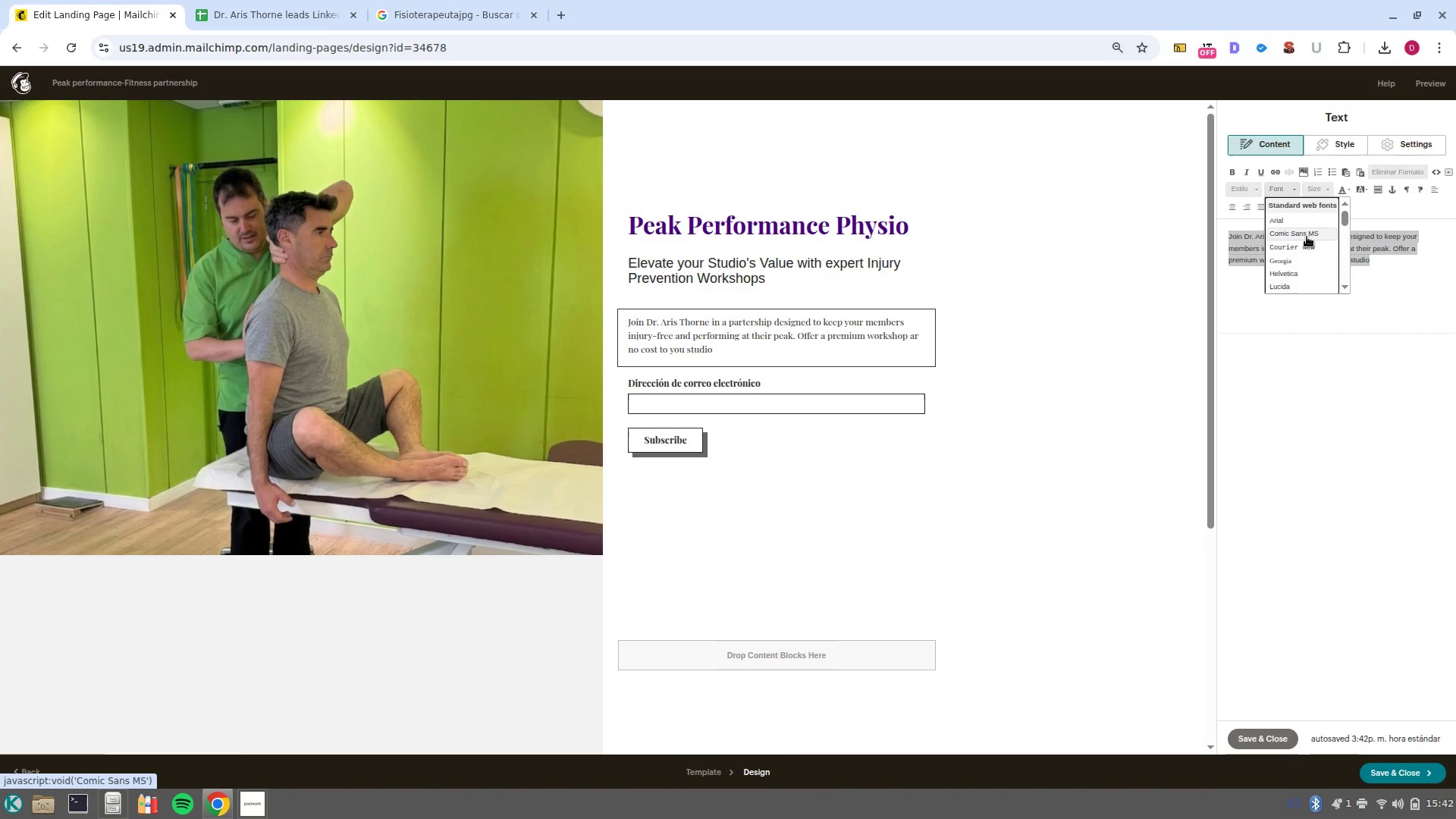 
left_click([1307, 237])
 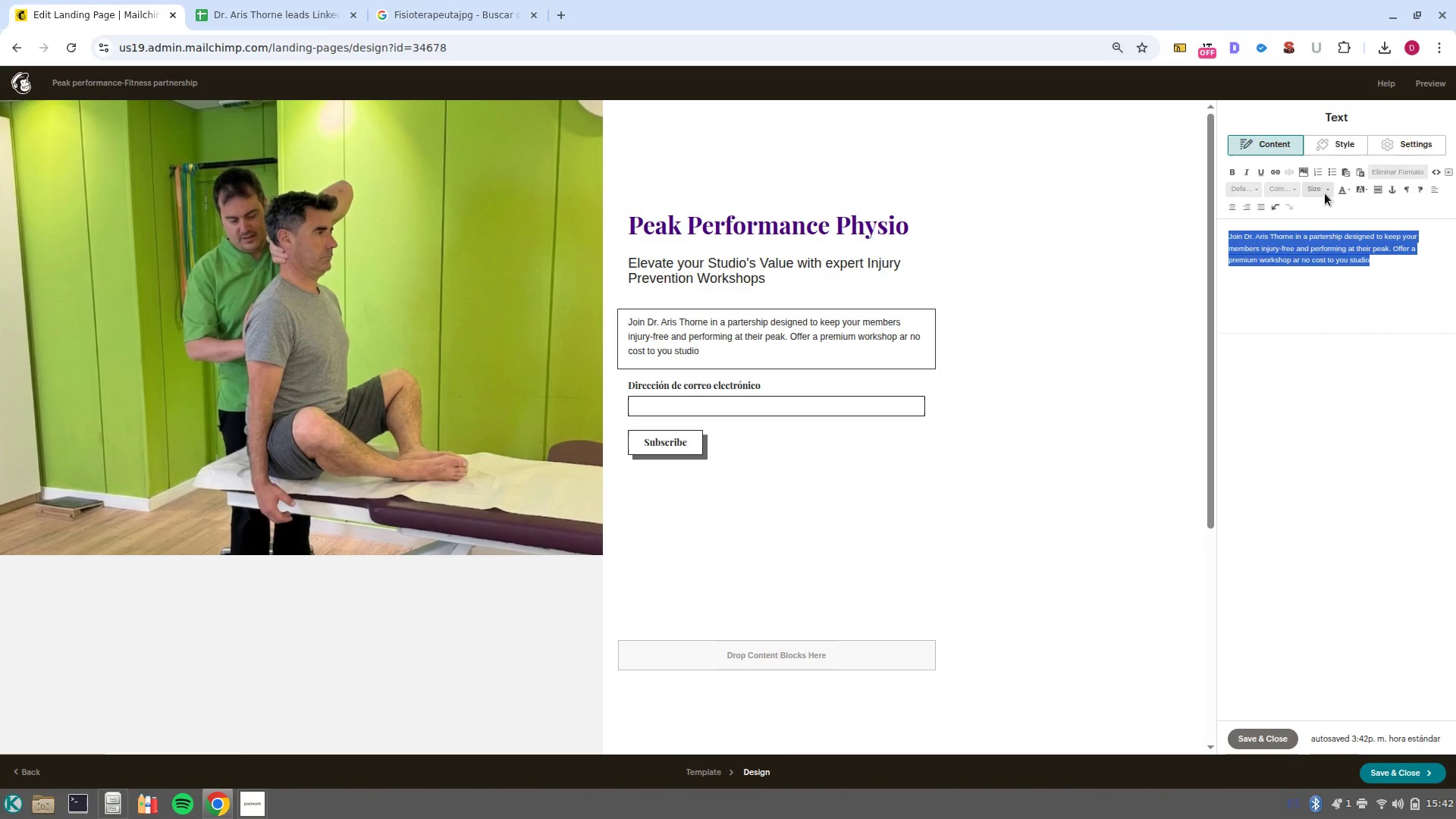 
left_click([1321, 192])
 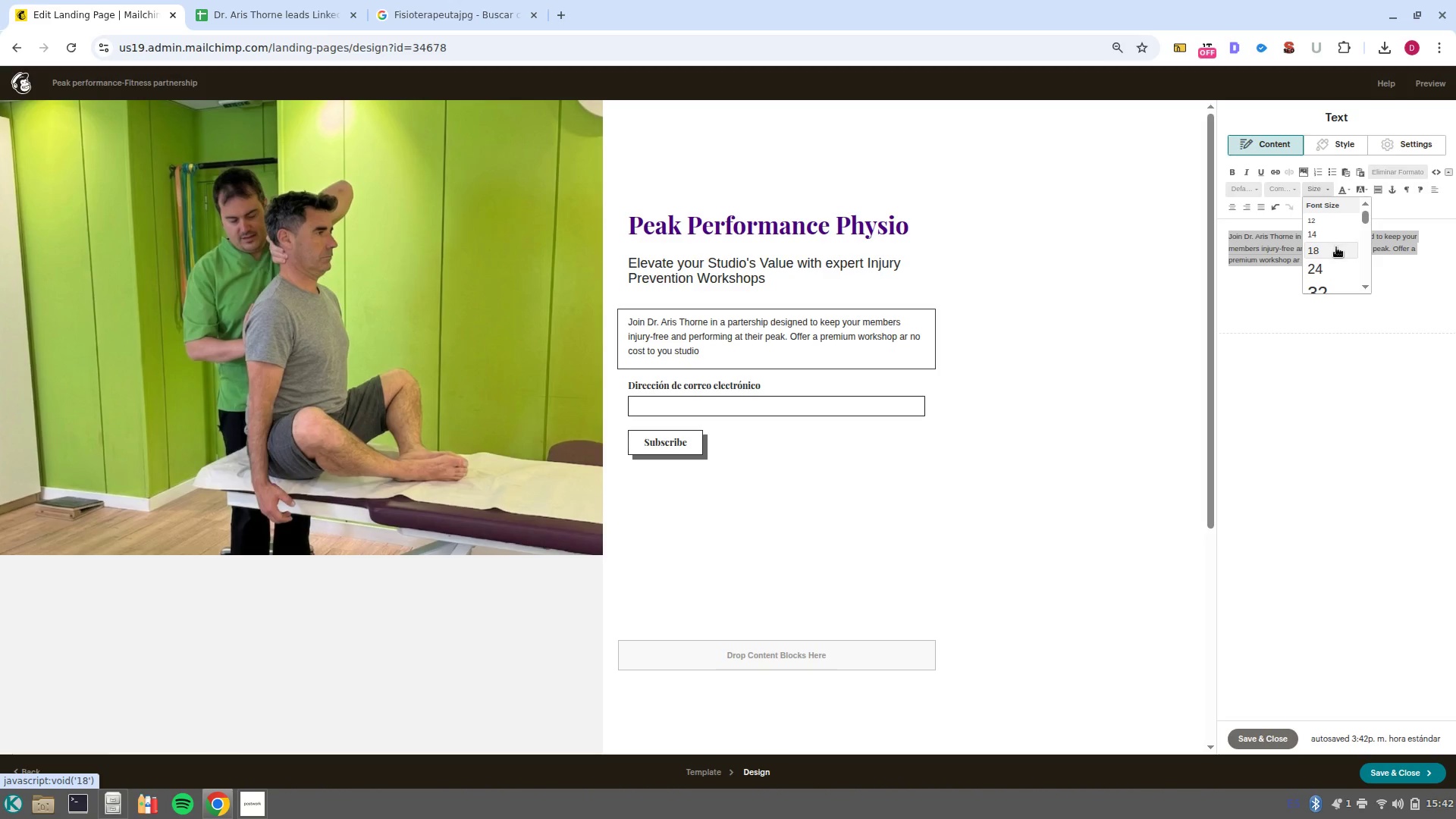 
left_click([1336, 247])
 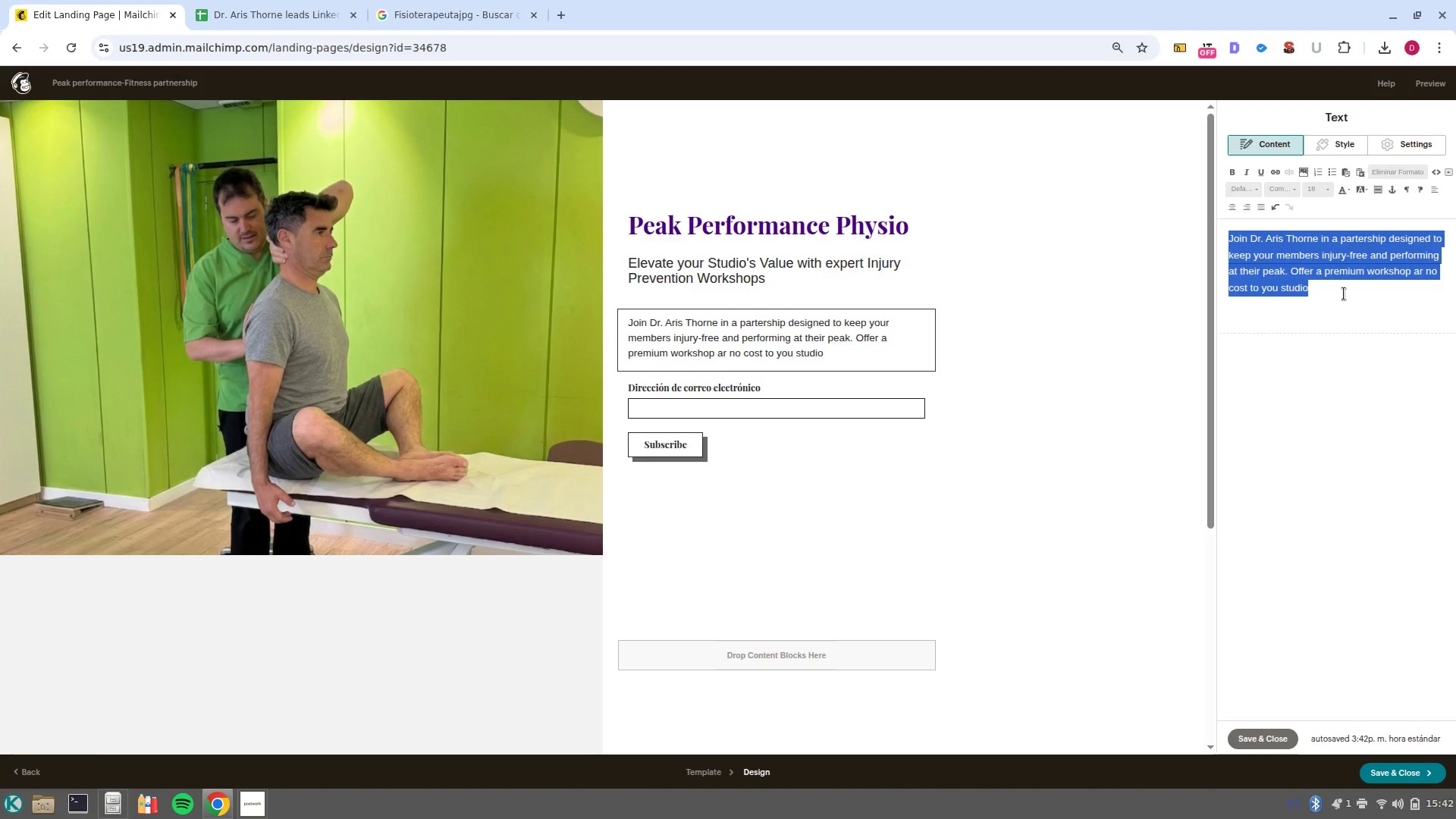 
left_click([1344, 293])
 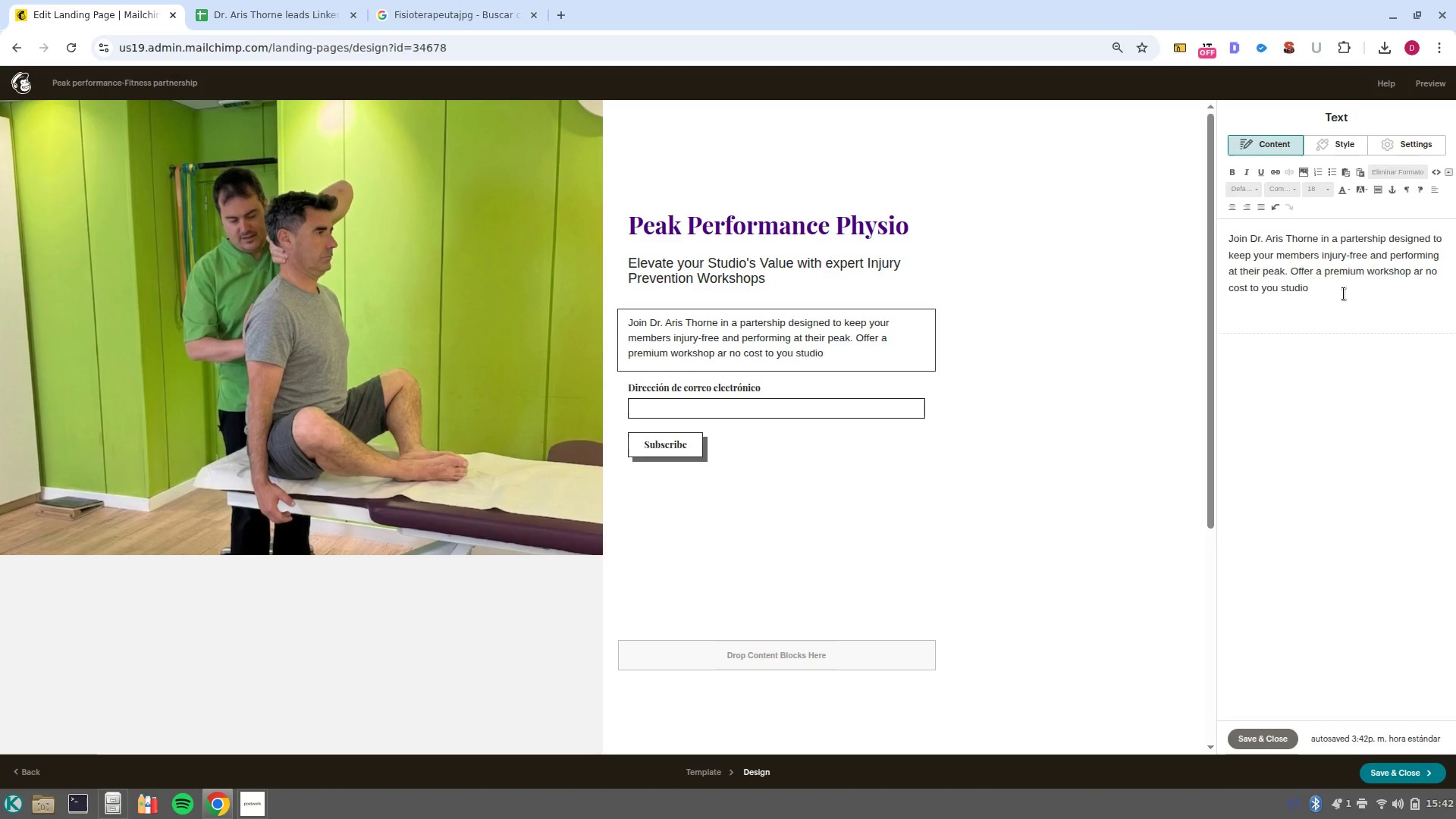 
key(Period)
 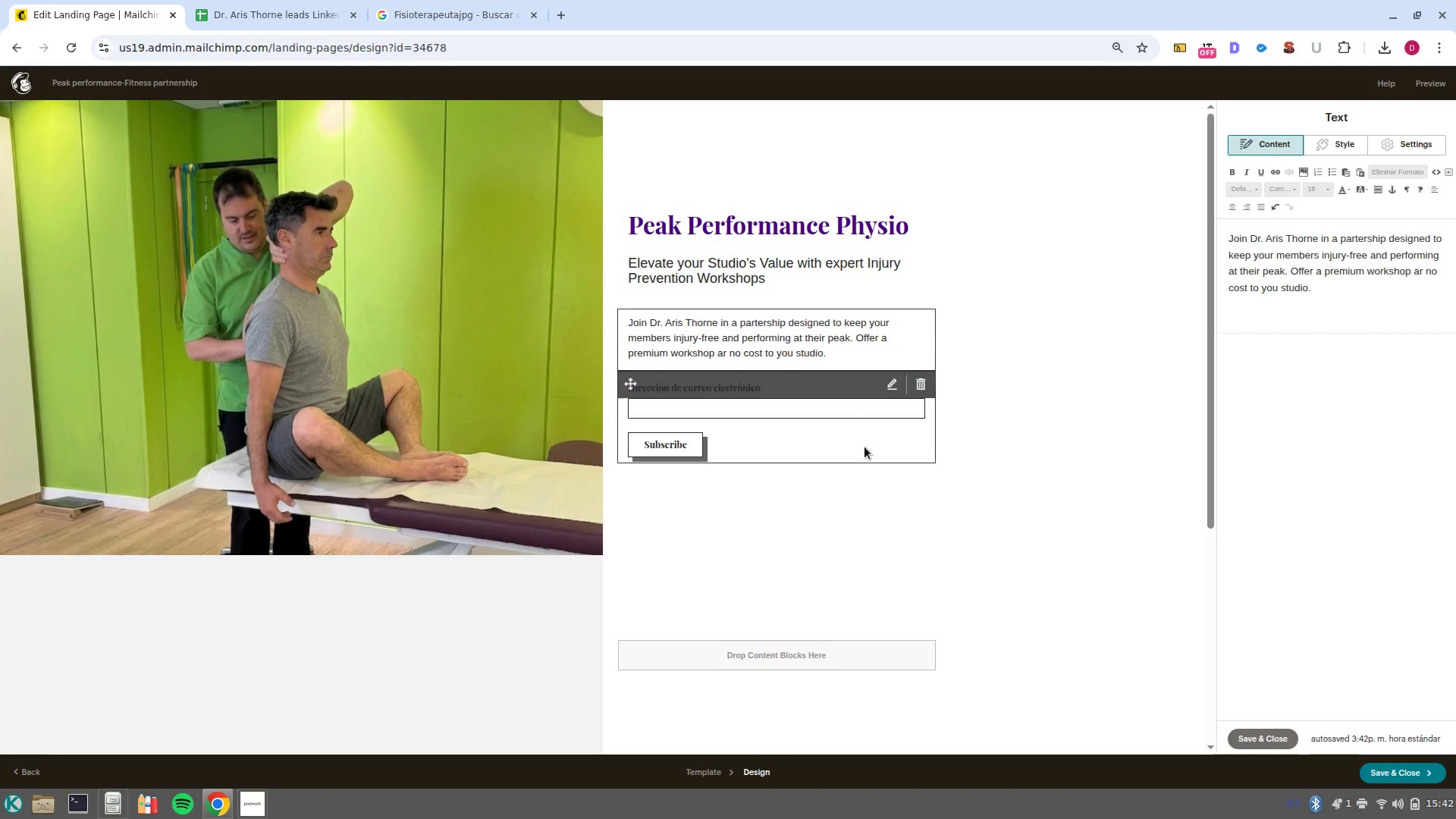 
left_click([893, 412])
 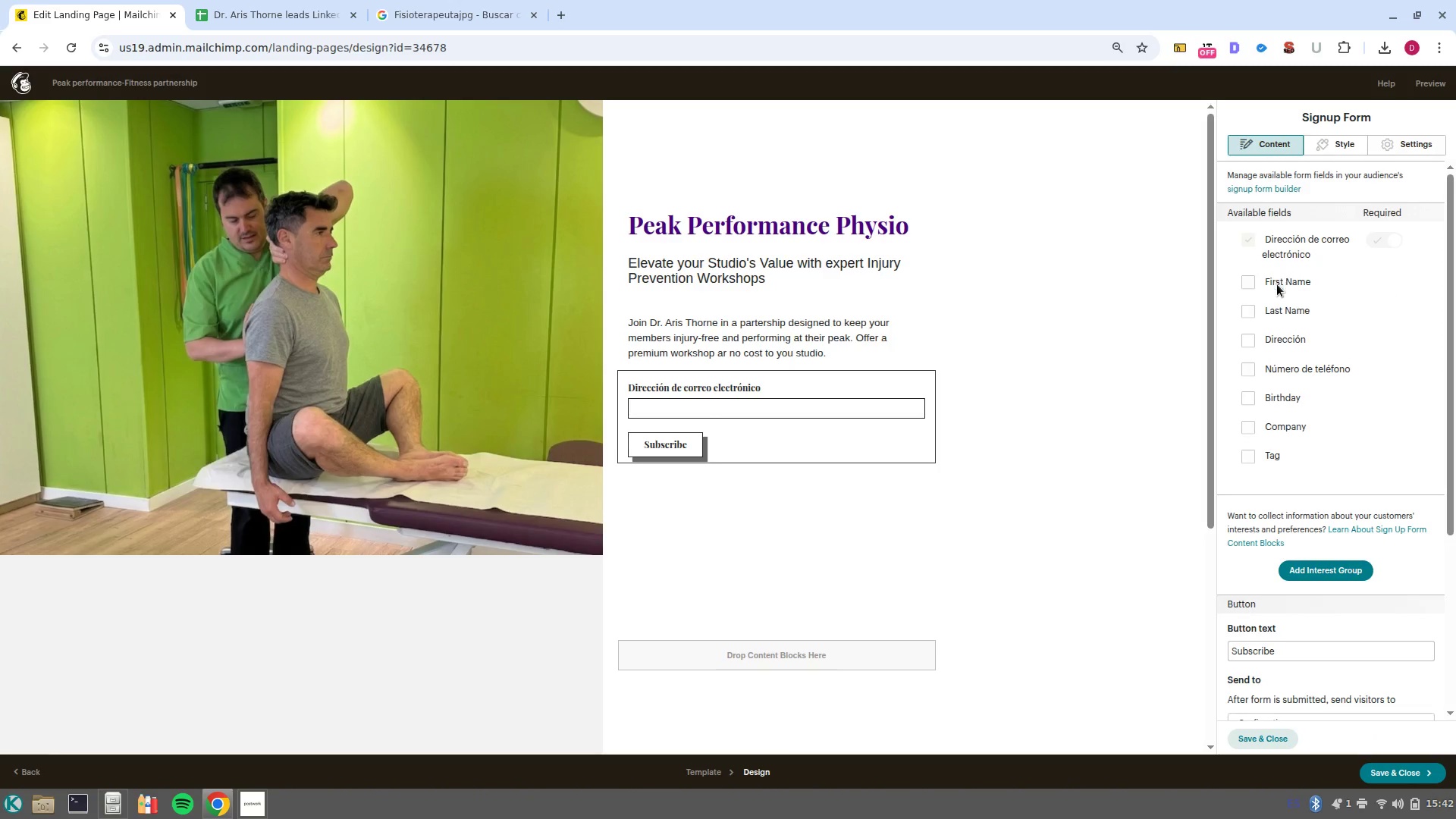 
left_click([1252, 285])
 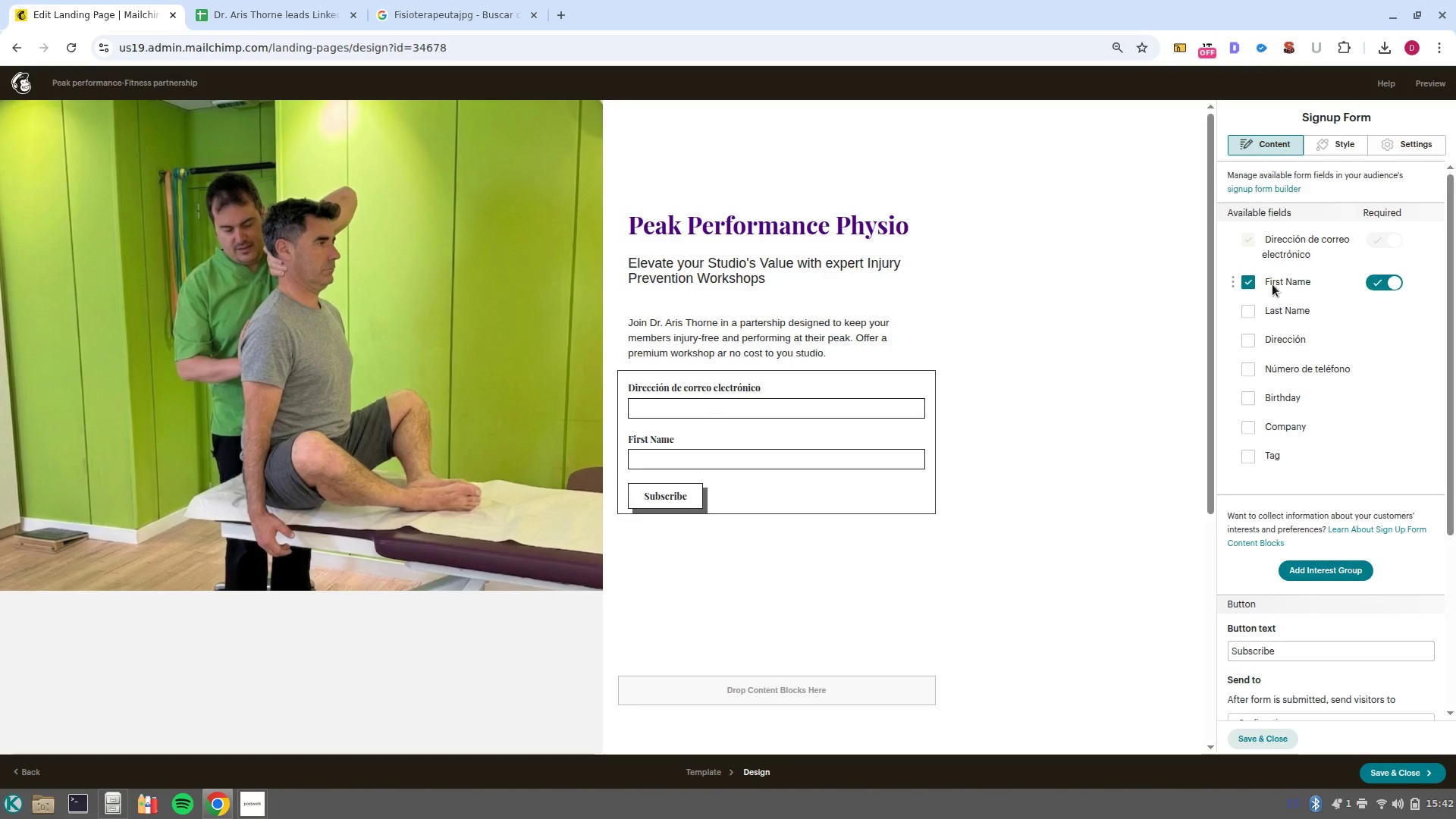 
left_click_drag(start_coordinate=[1228, 280], to_coordinate=[1238, 234])
 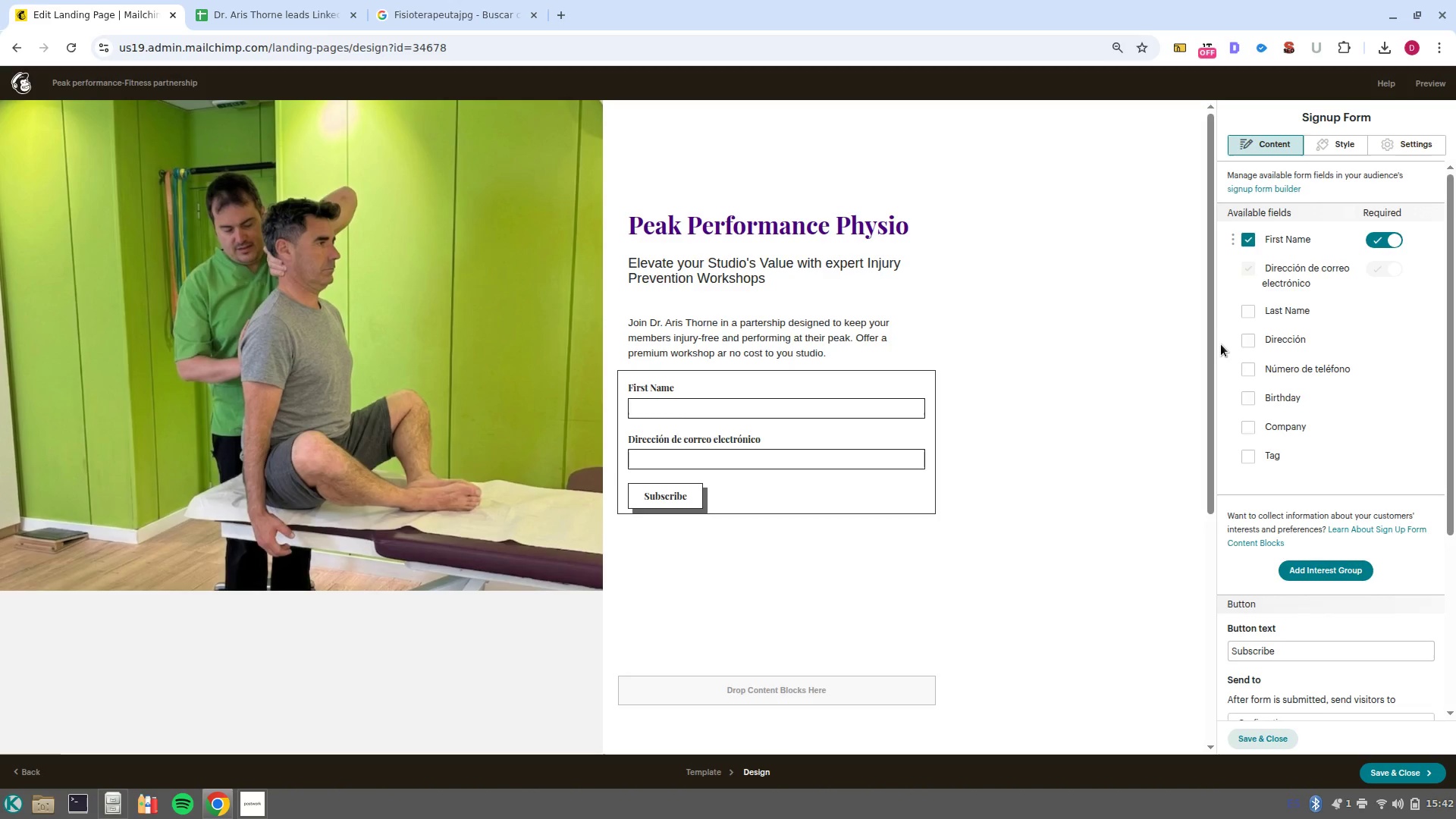 
wait(6.71)
 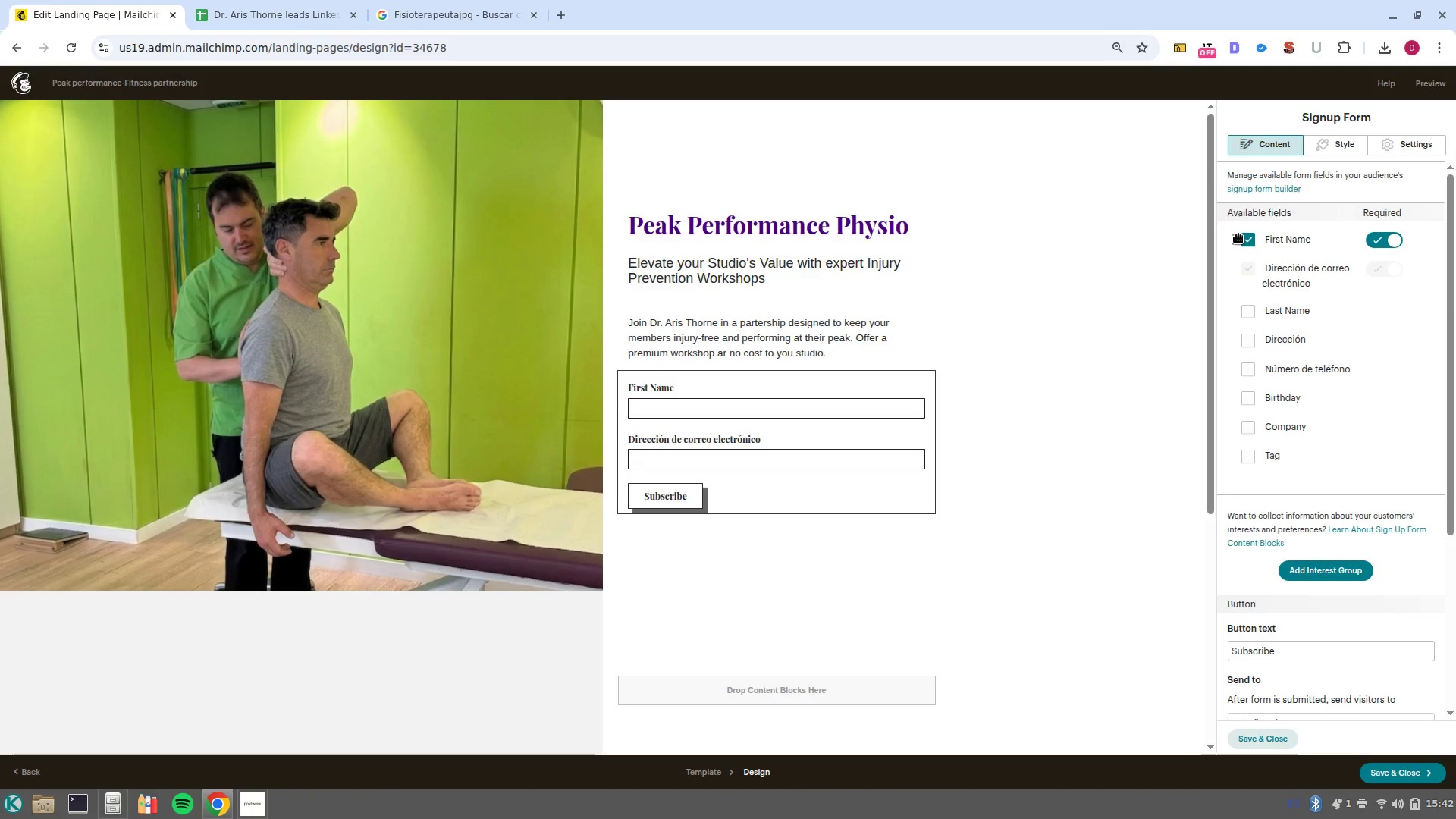 
left_click([1253, 426])
 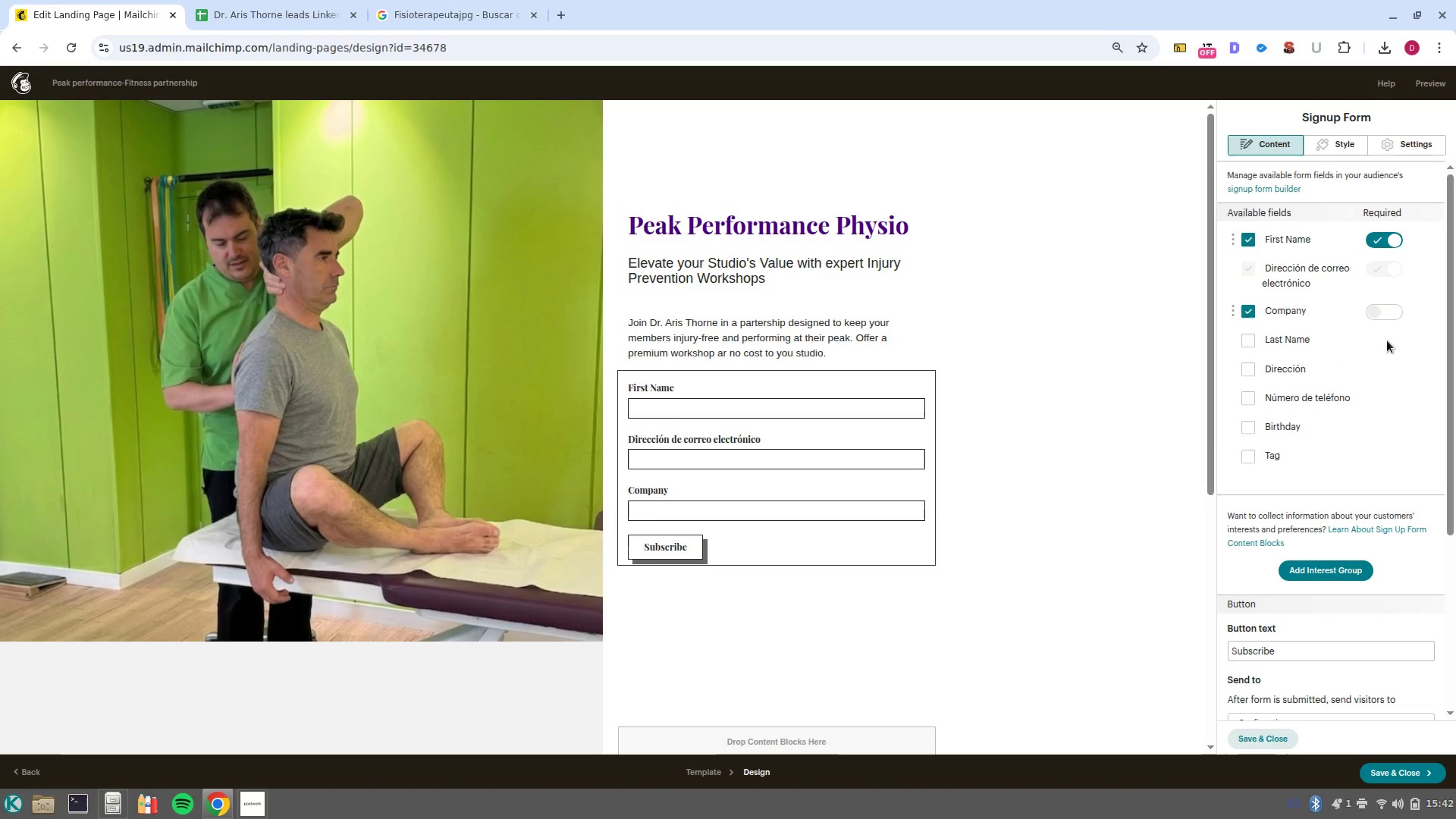 
left_click([1391, 318])
 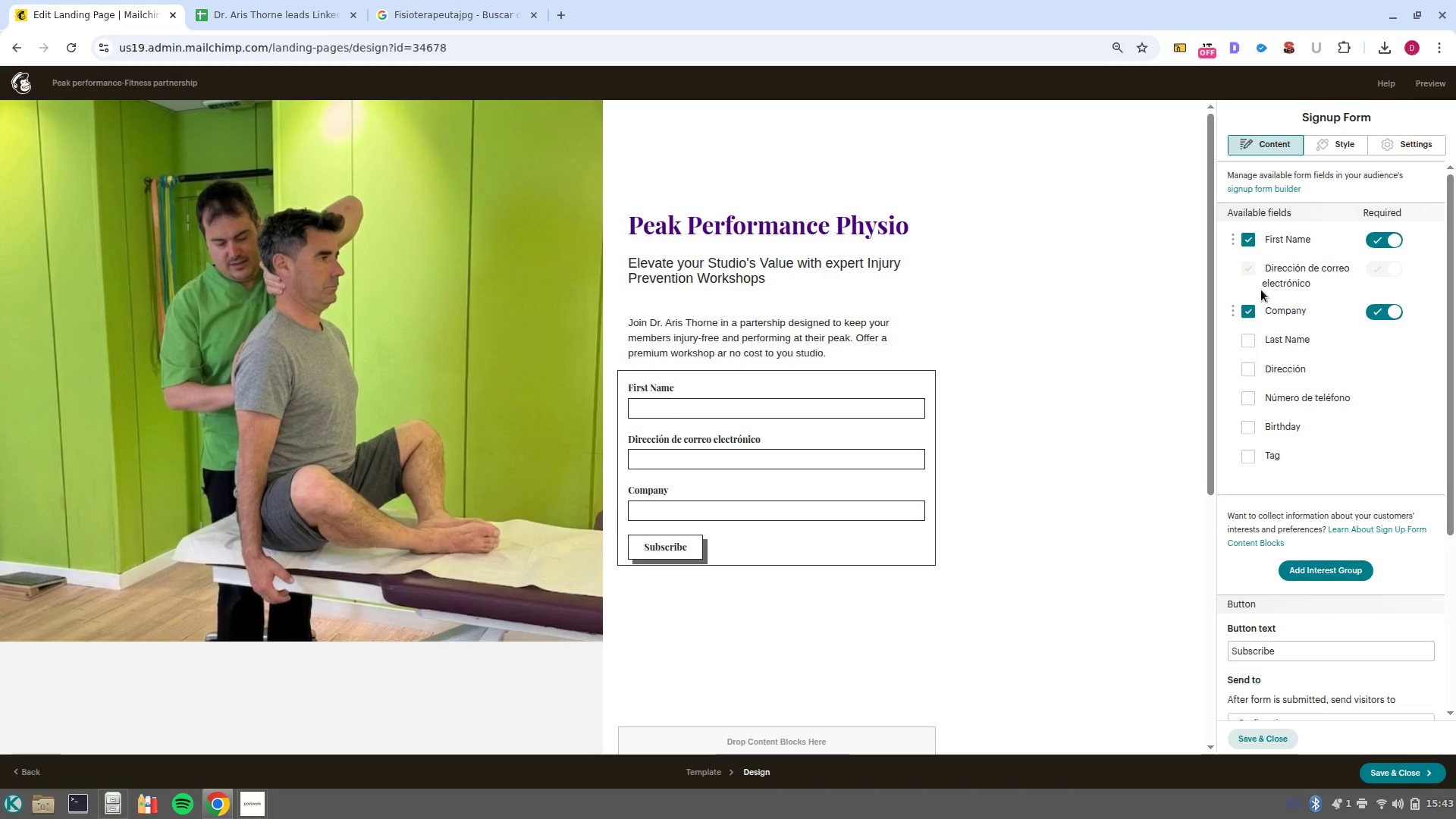 
left_click_drag(start_coordinate=[1229, 271], to_coordinate=[1232, 231])
 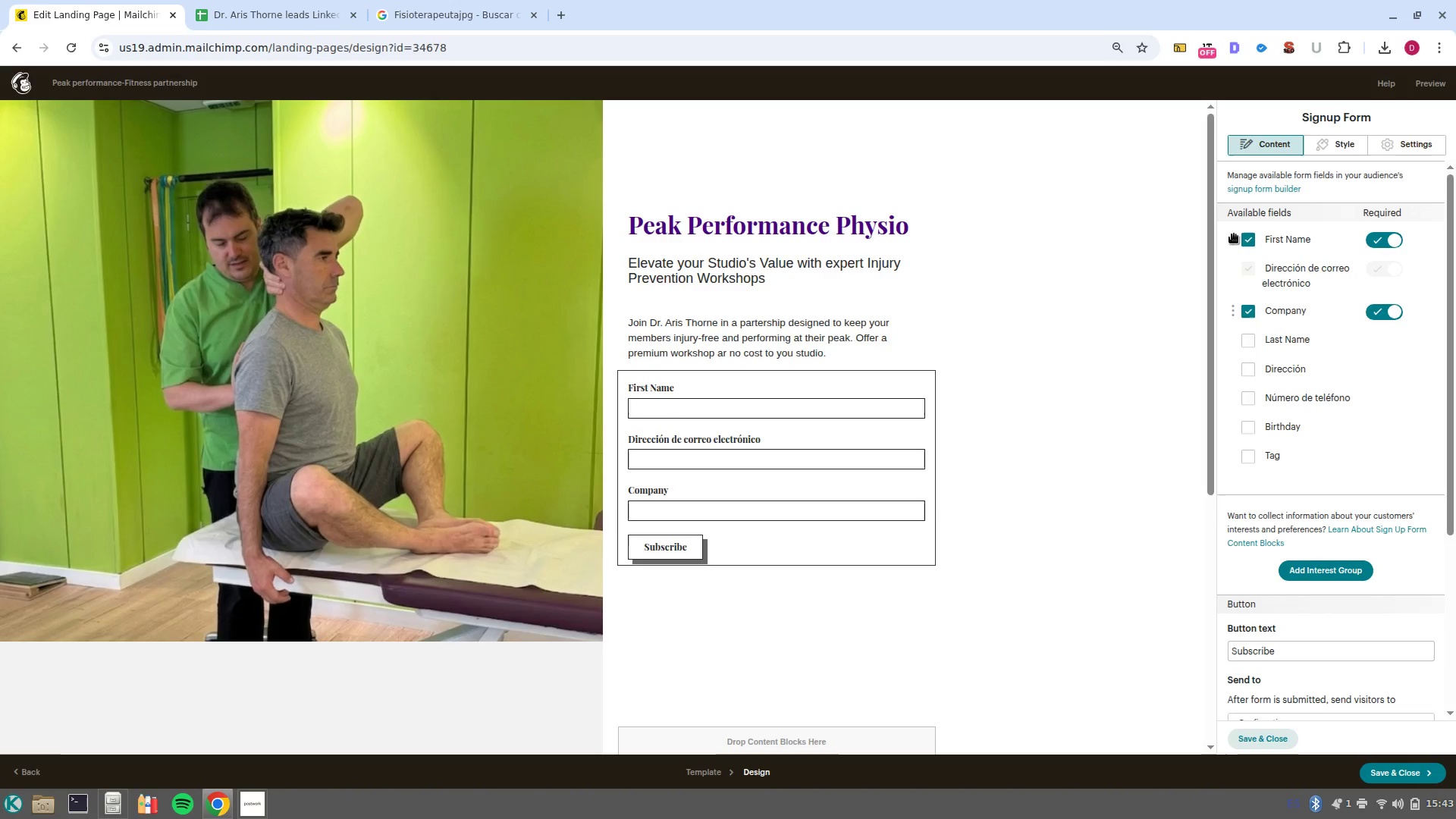 
left_click_drag(start_coordinate=[1232, 237], to_coordinate=[1233, 268])
 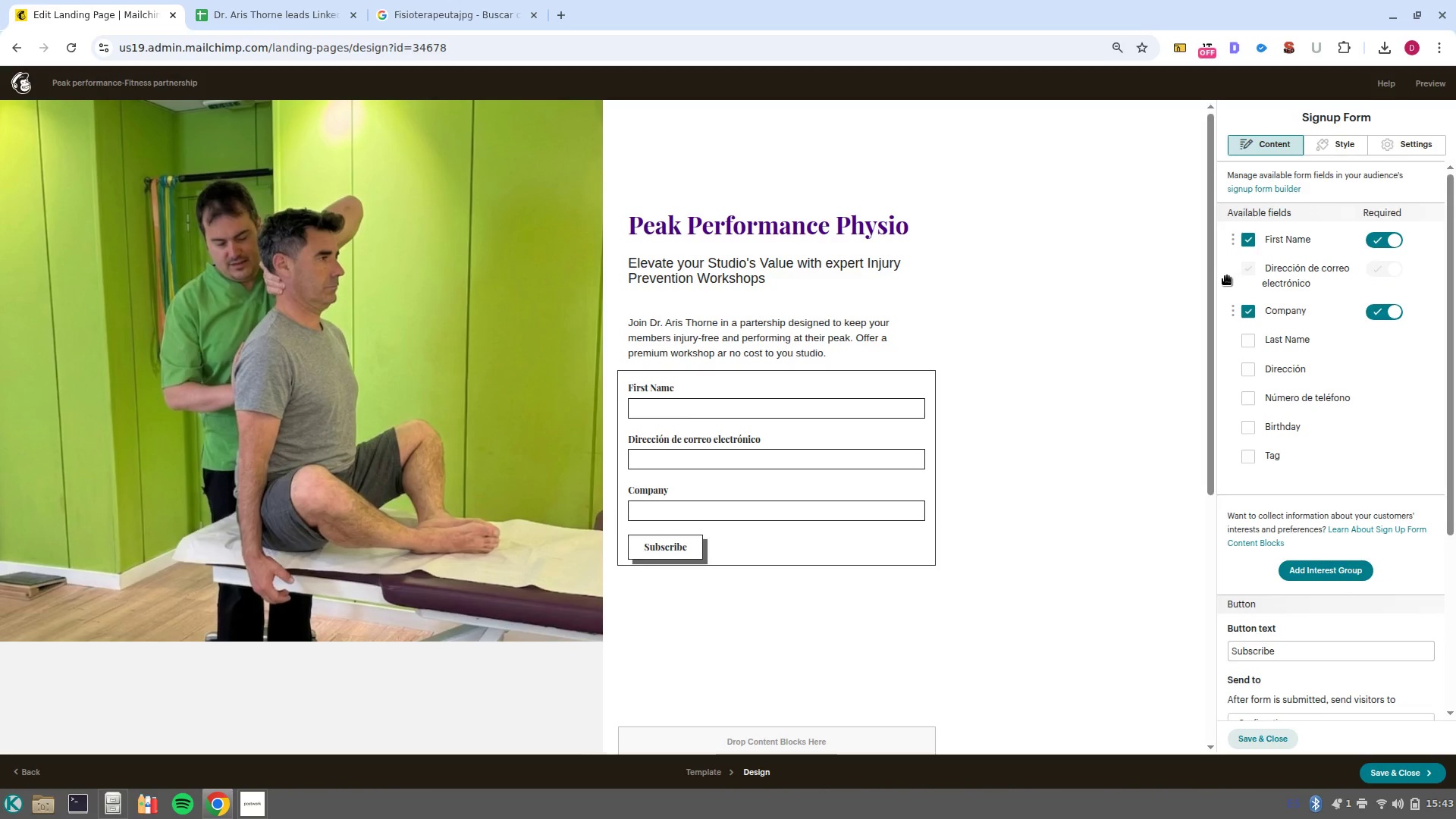 
left_click_drag(start_coordinate=[1227, 276], to_coordinate=[1233, 238])
 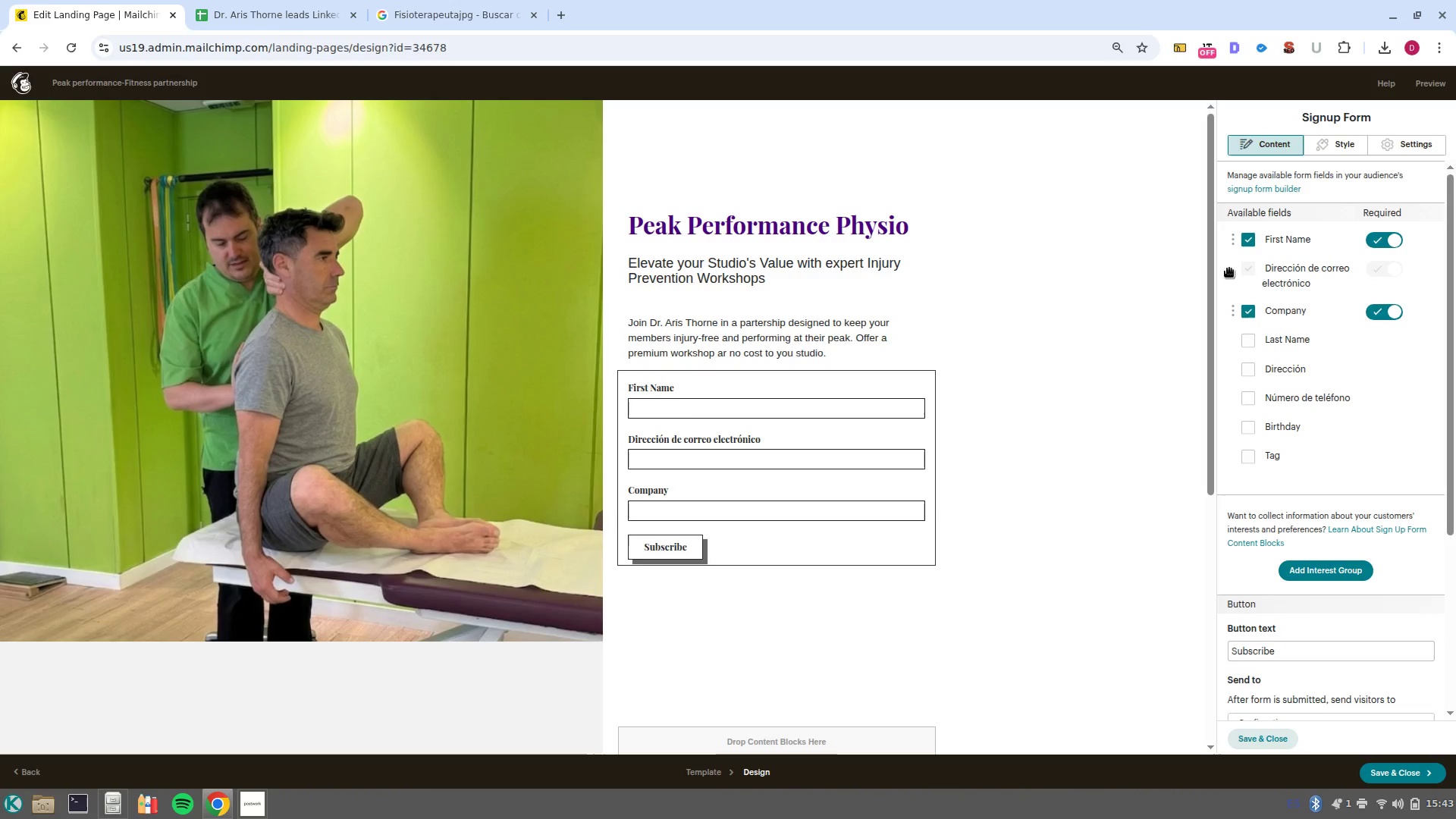 
left_click_drag(start_coordinate=[1229, 268], to_coordinate=[1227, 234])
 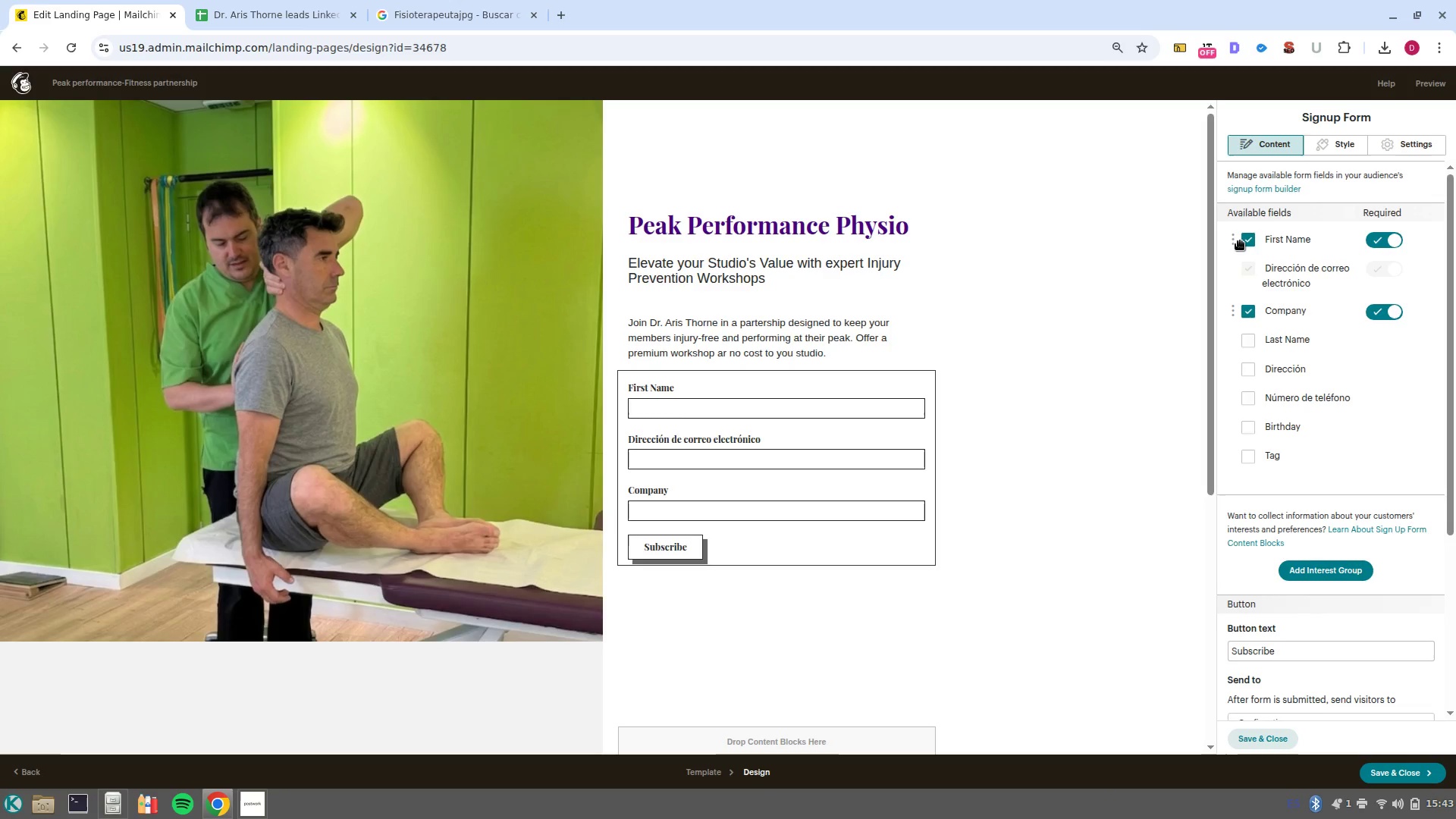 
left_click_drag(start_coordinate=[1240, 241], to_coordinate=[1238, 280])
 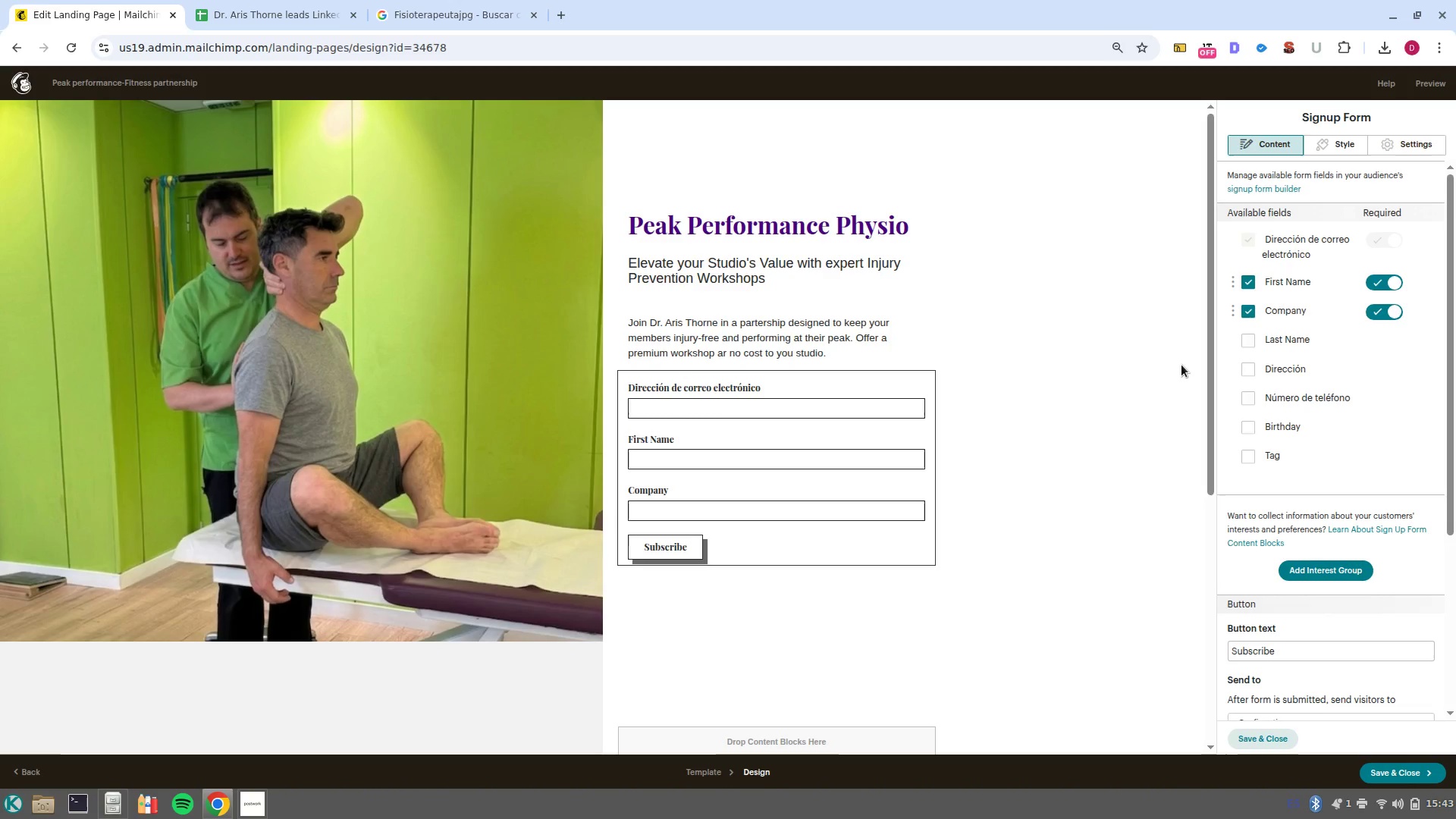 
wait(17.23)
 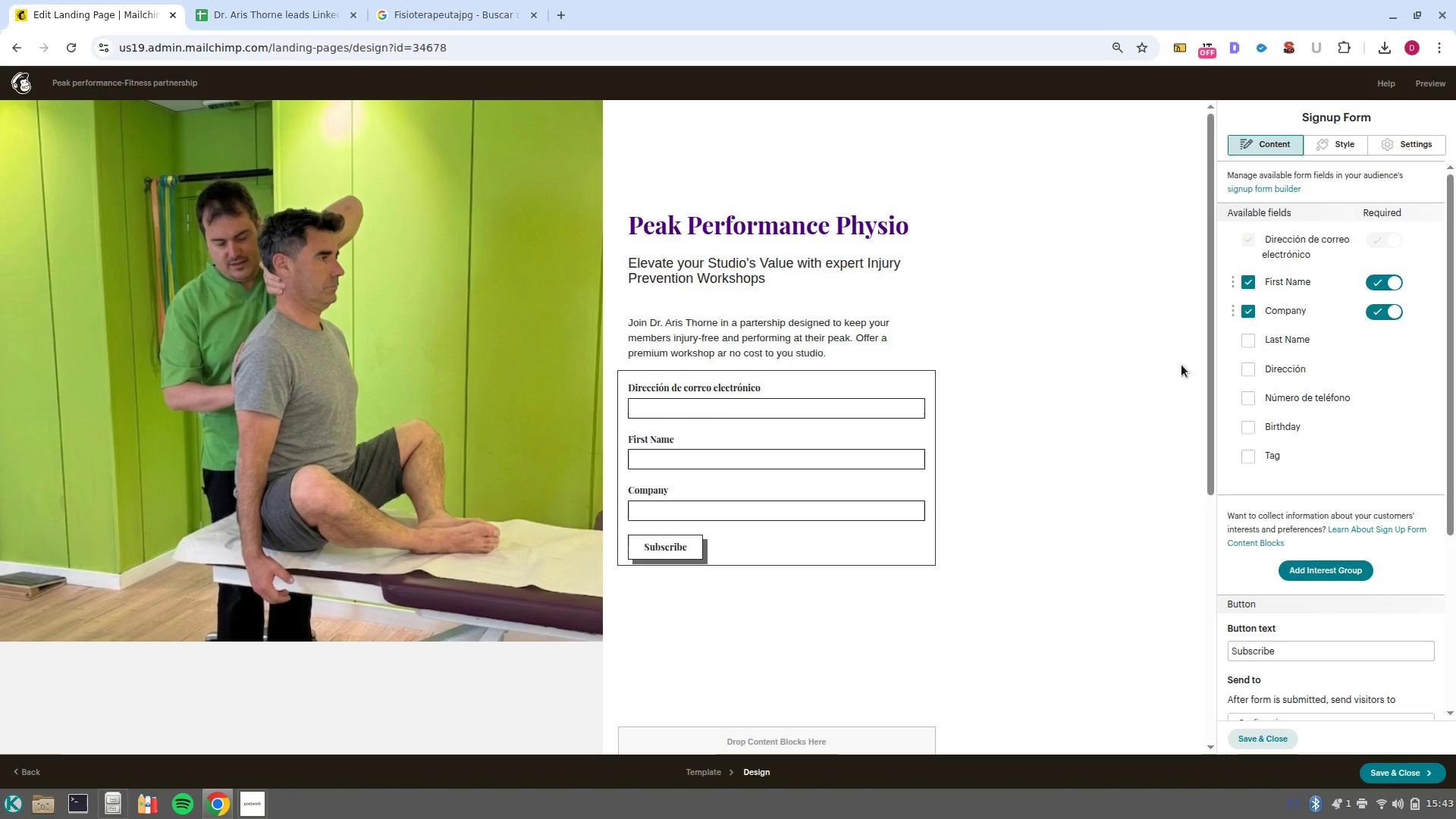 
scroll: coordinate [1174, 486], scroll_direction: down, amount: 6.0
 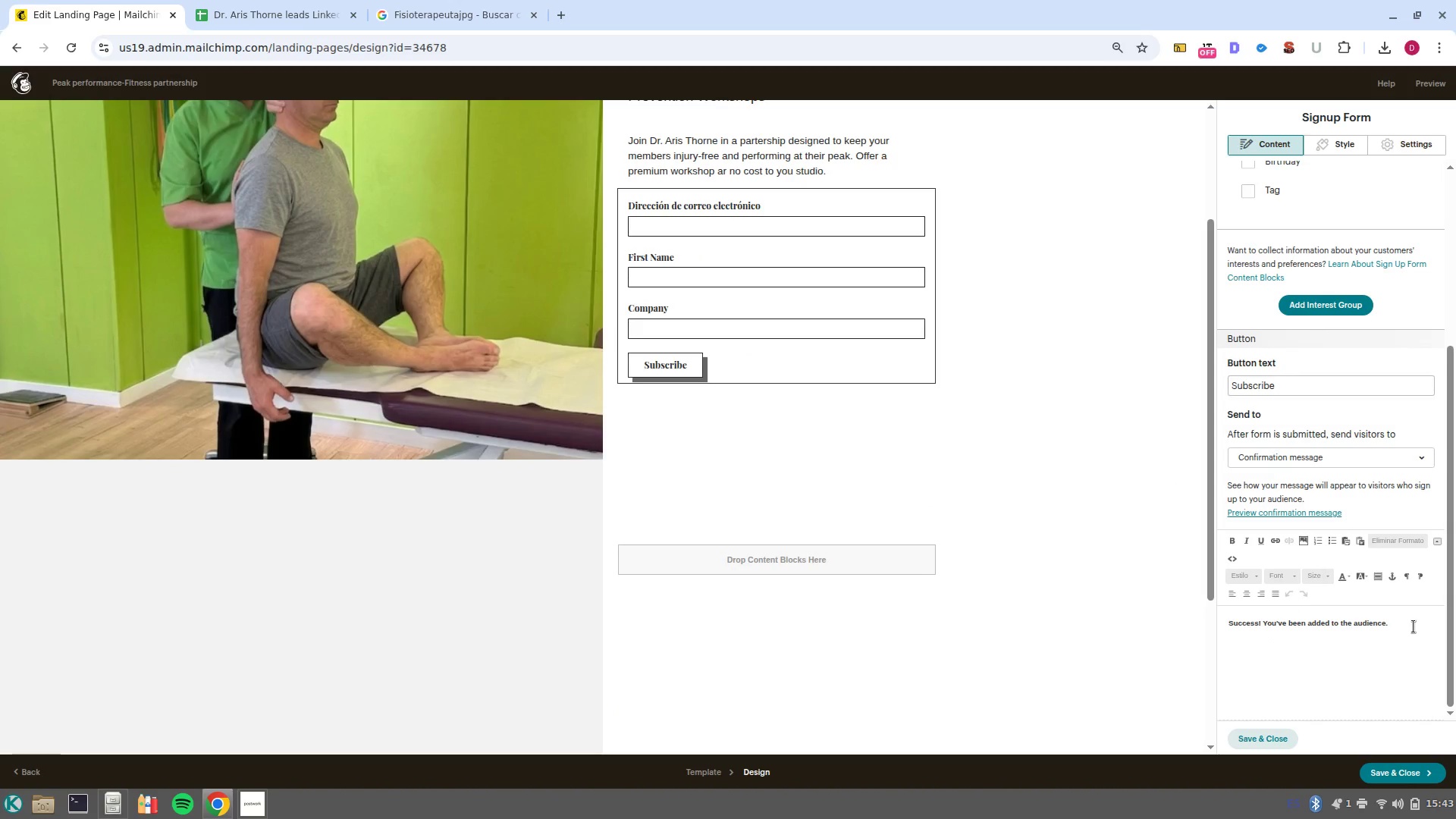 
left_click_drag(start_coordinate=[1417, 626], to_coordinate=[1206, 617])
 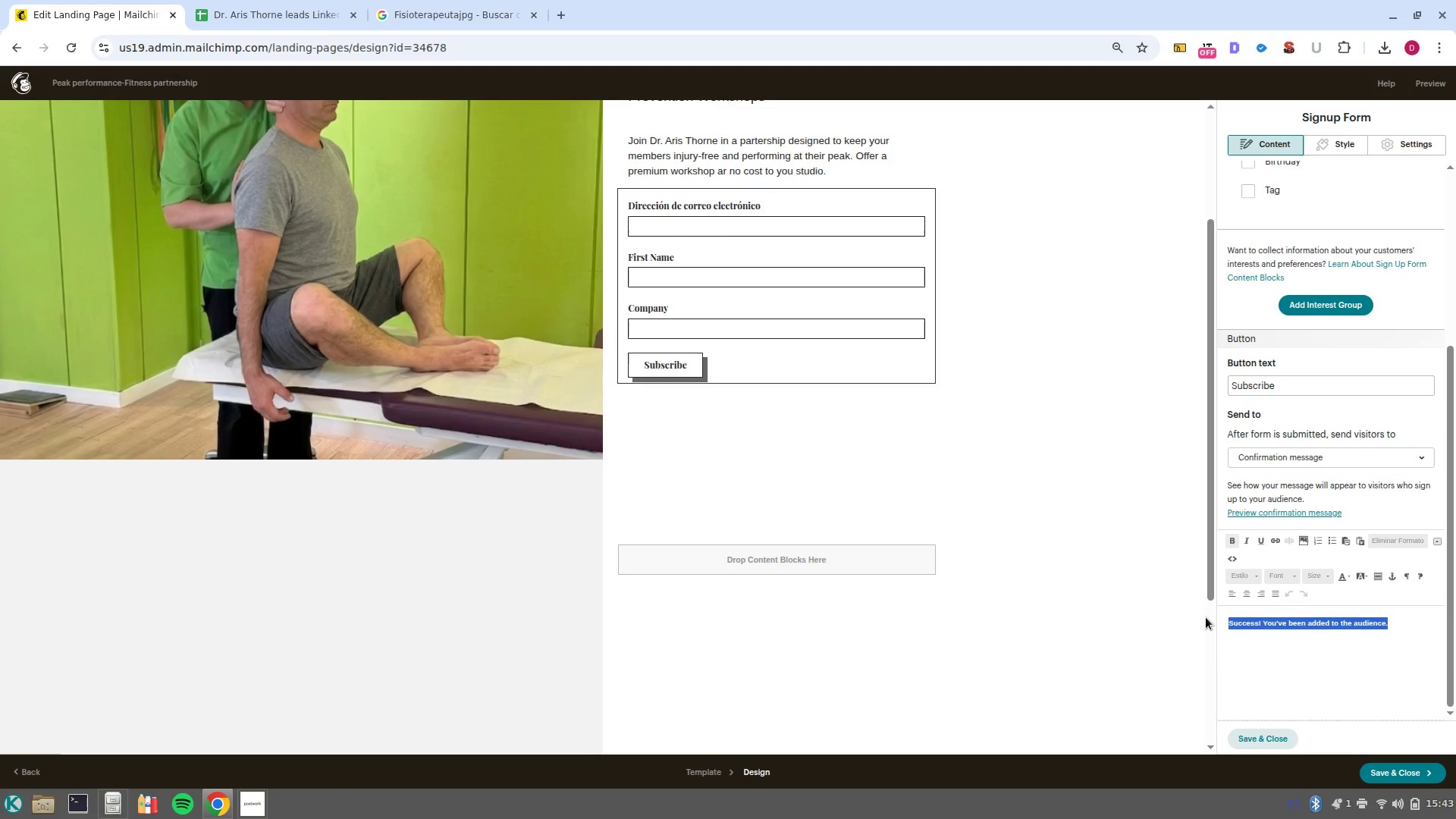 
key(Backspace)
type(=)
key(Backspace)
type(@Succes! Check your inbox. Dr. Thorne has just sent you a parnet)
key(Backspace)
type(r)
key(Backspace)
key(Backspace)
key(Backspace)
type(tnership introduction and a link to schdule)
 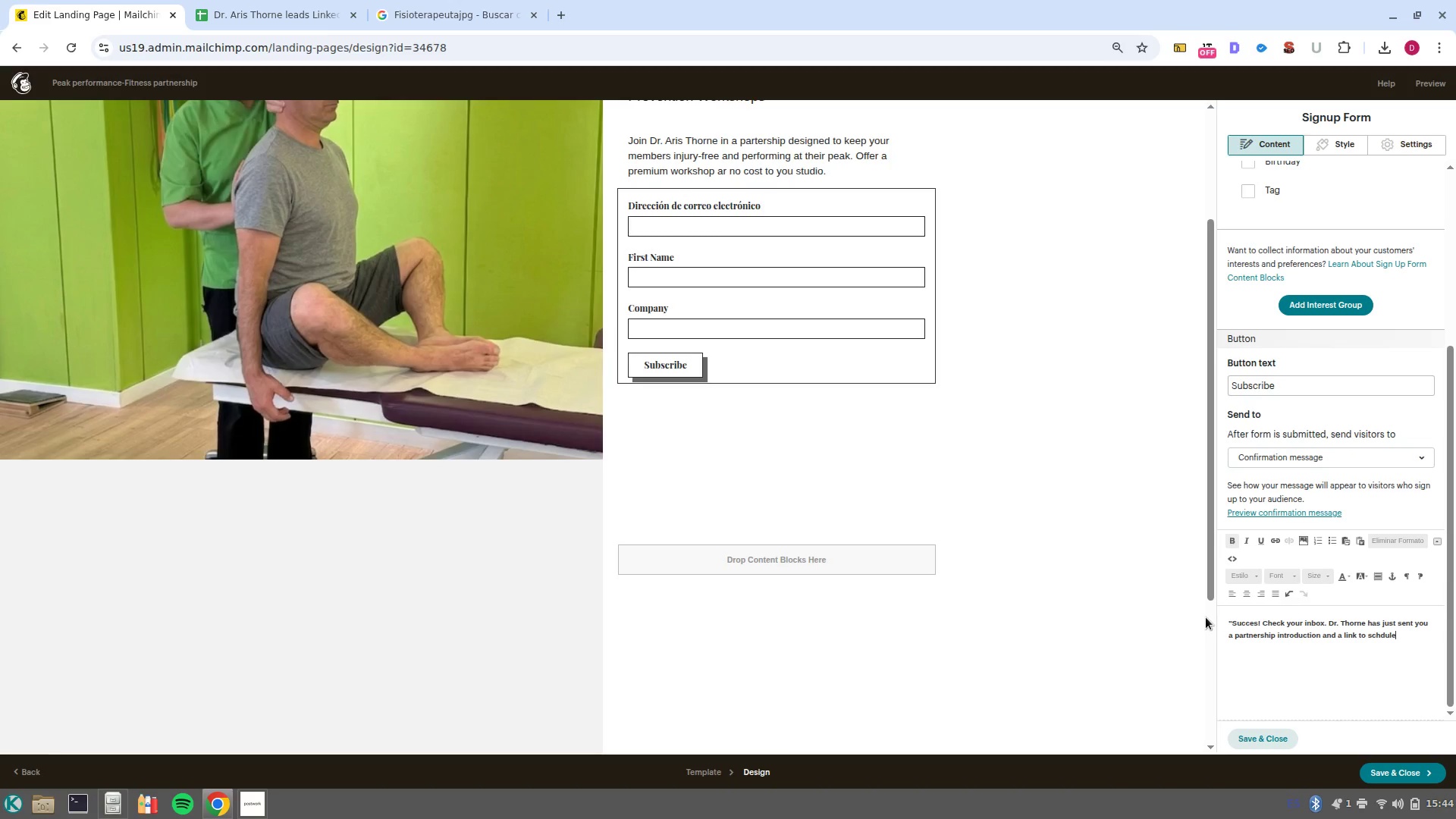 
key(ArrowLeft)
 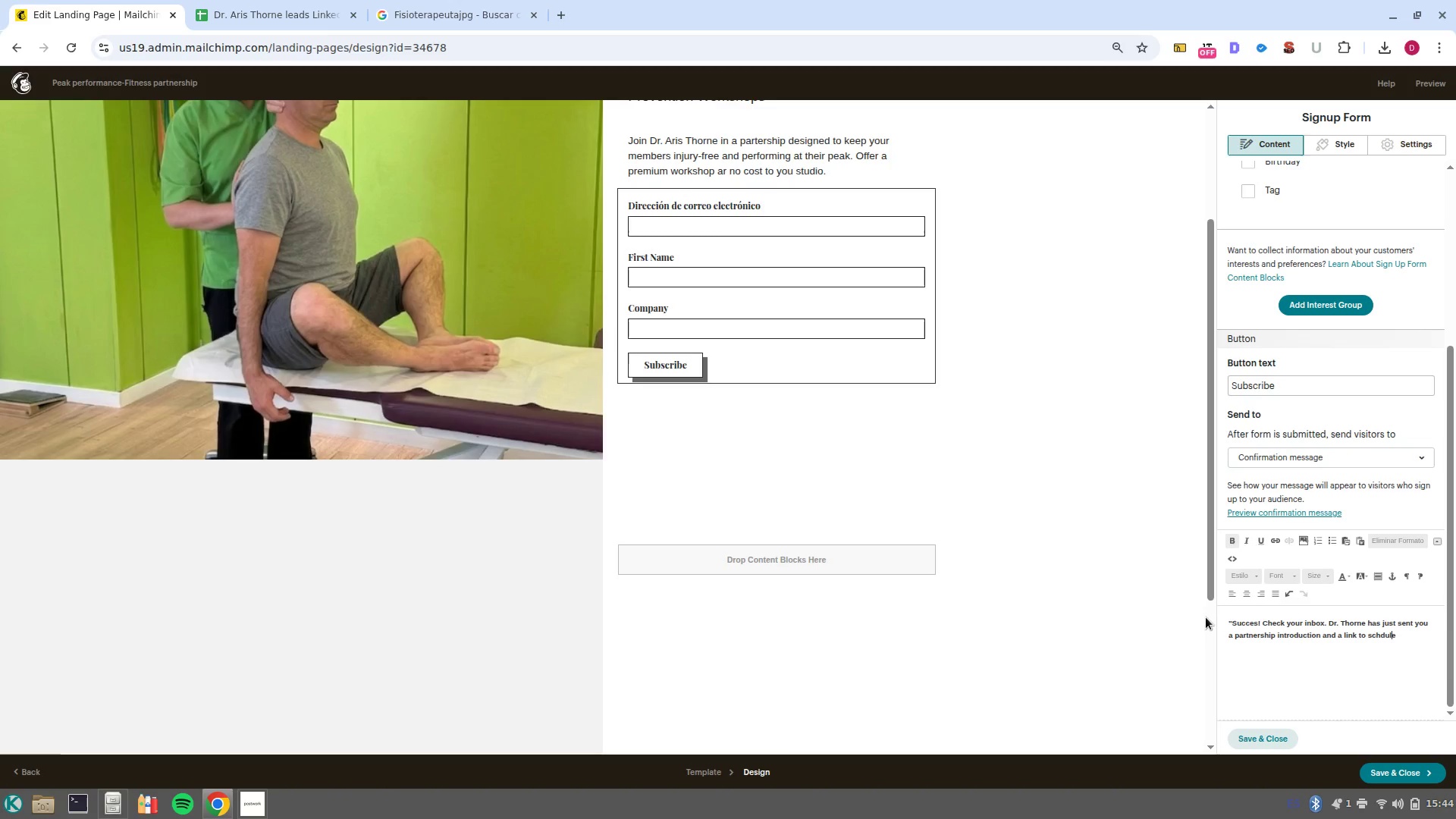 
key(ArrowLeft)
 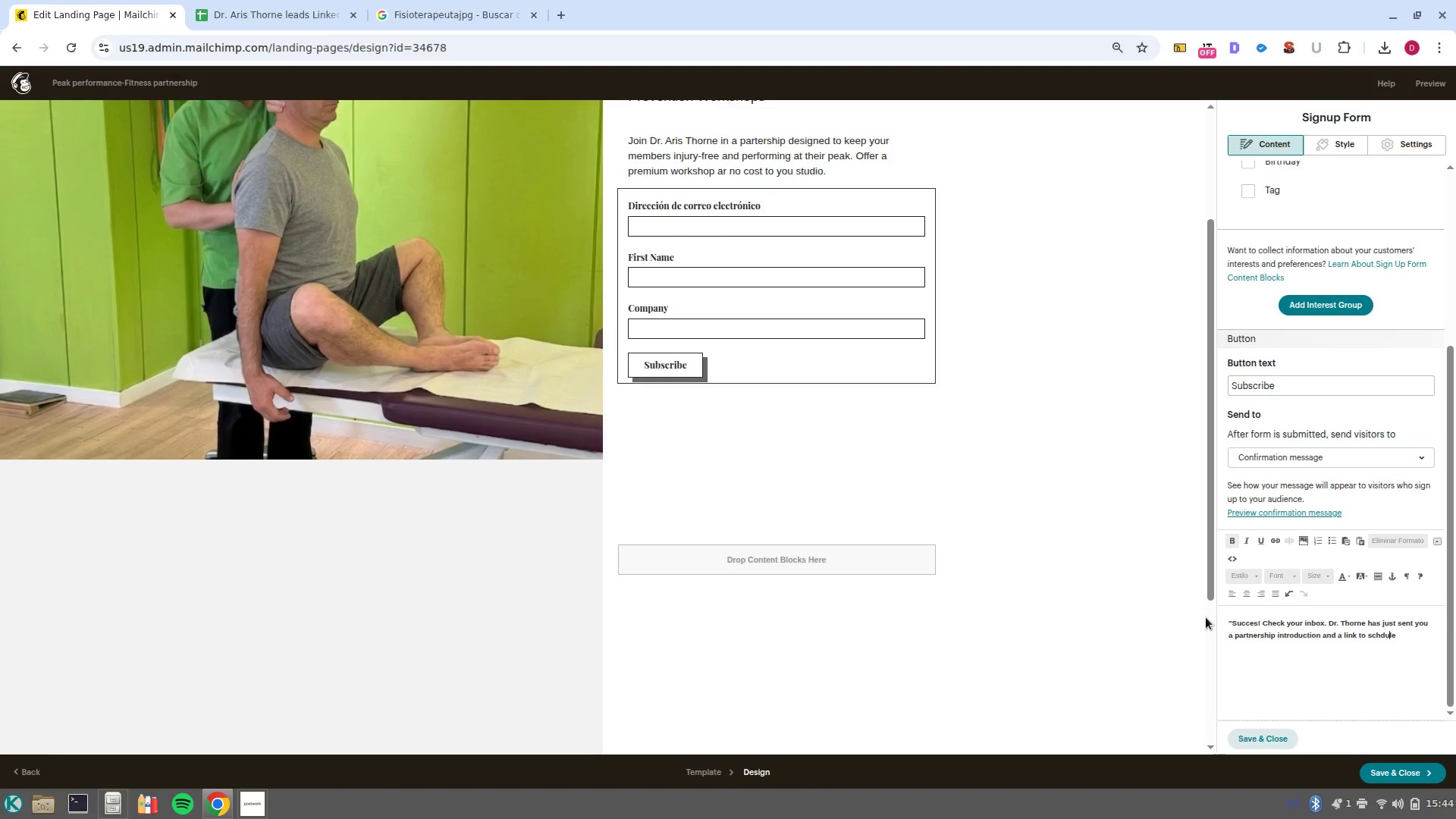 
key(ArrowLeft)
 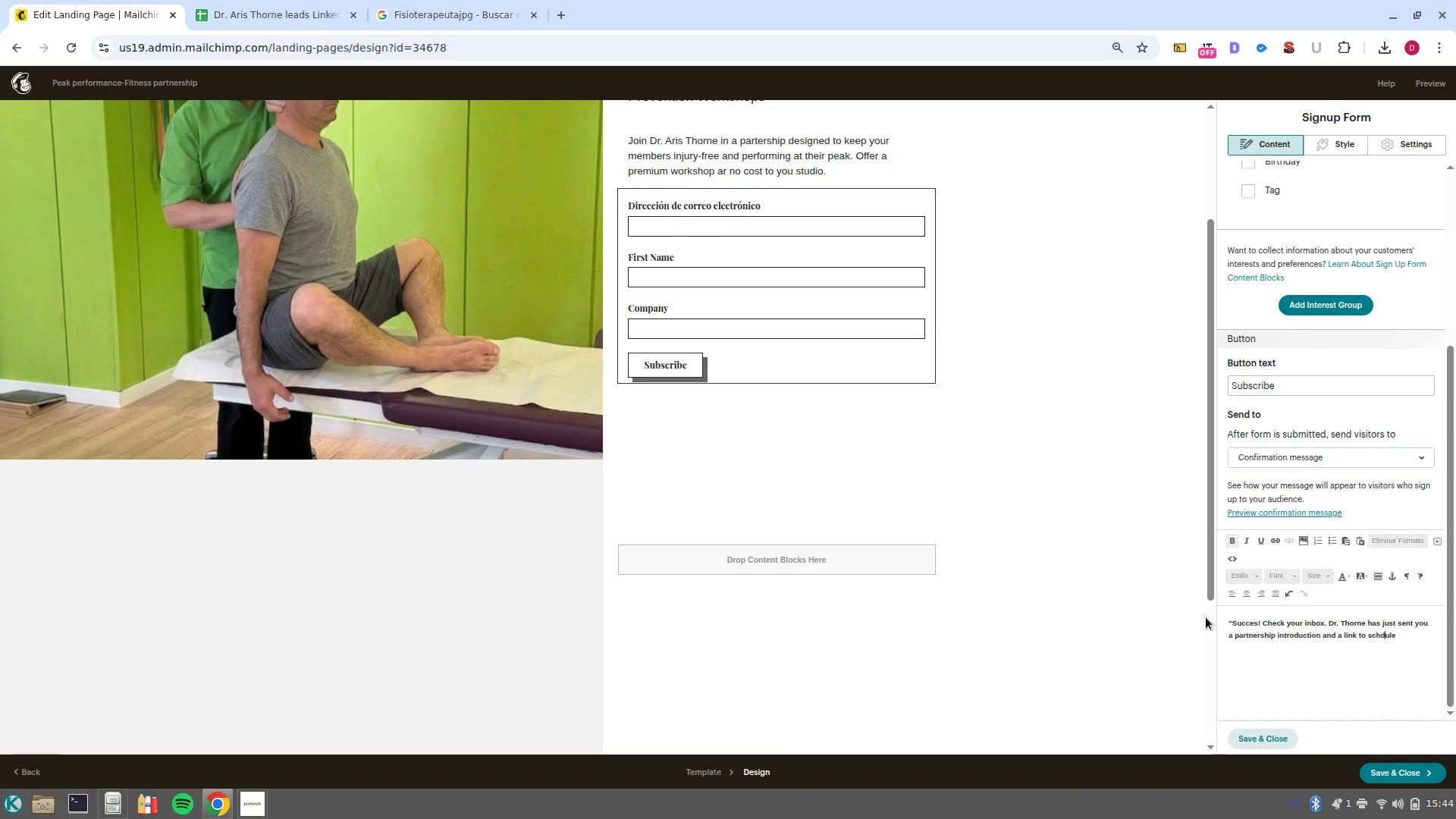 
key(ArrowLeft)
 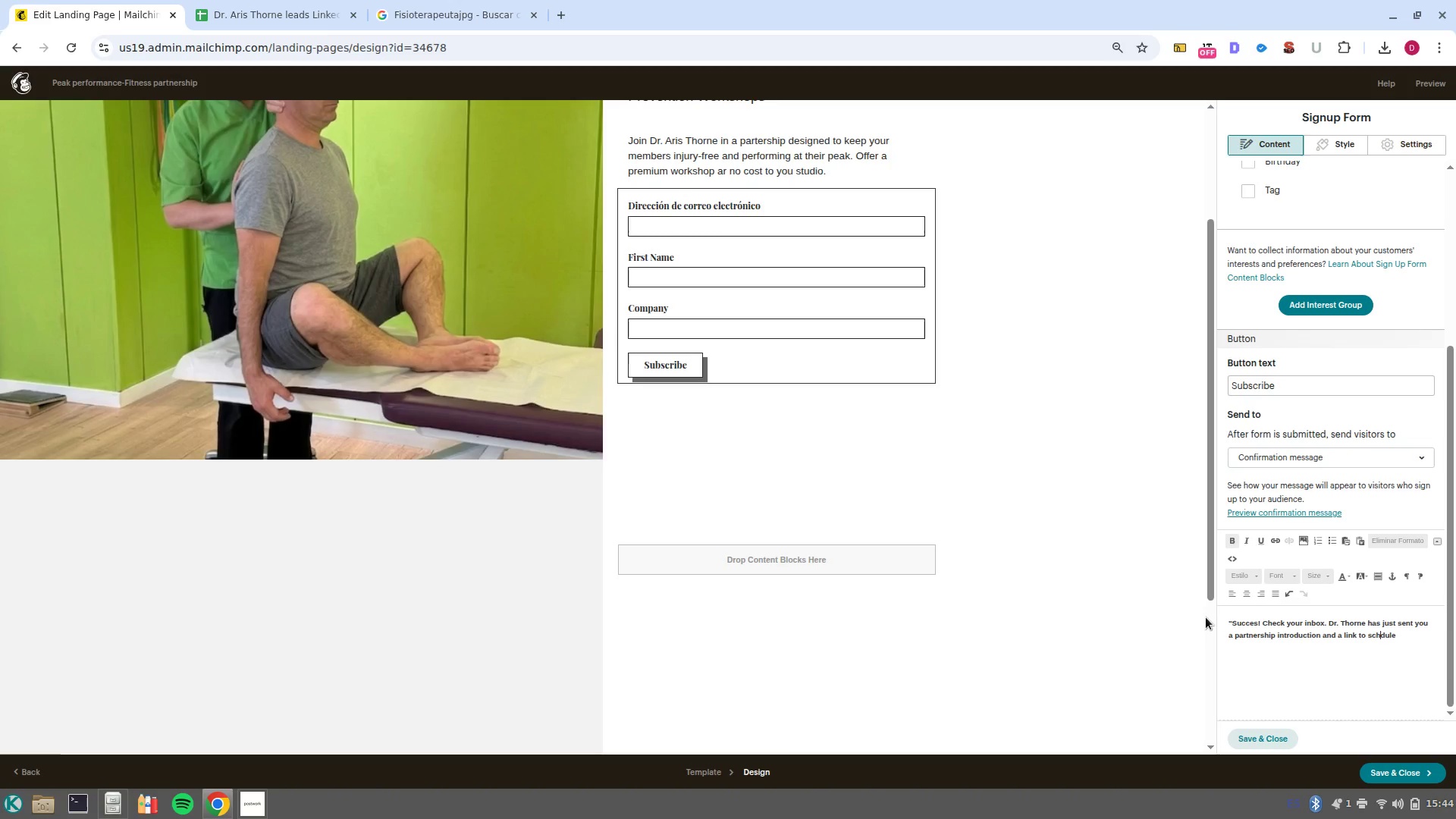 
key(E)
 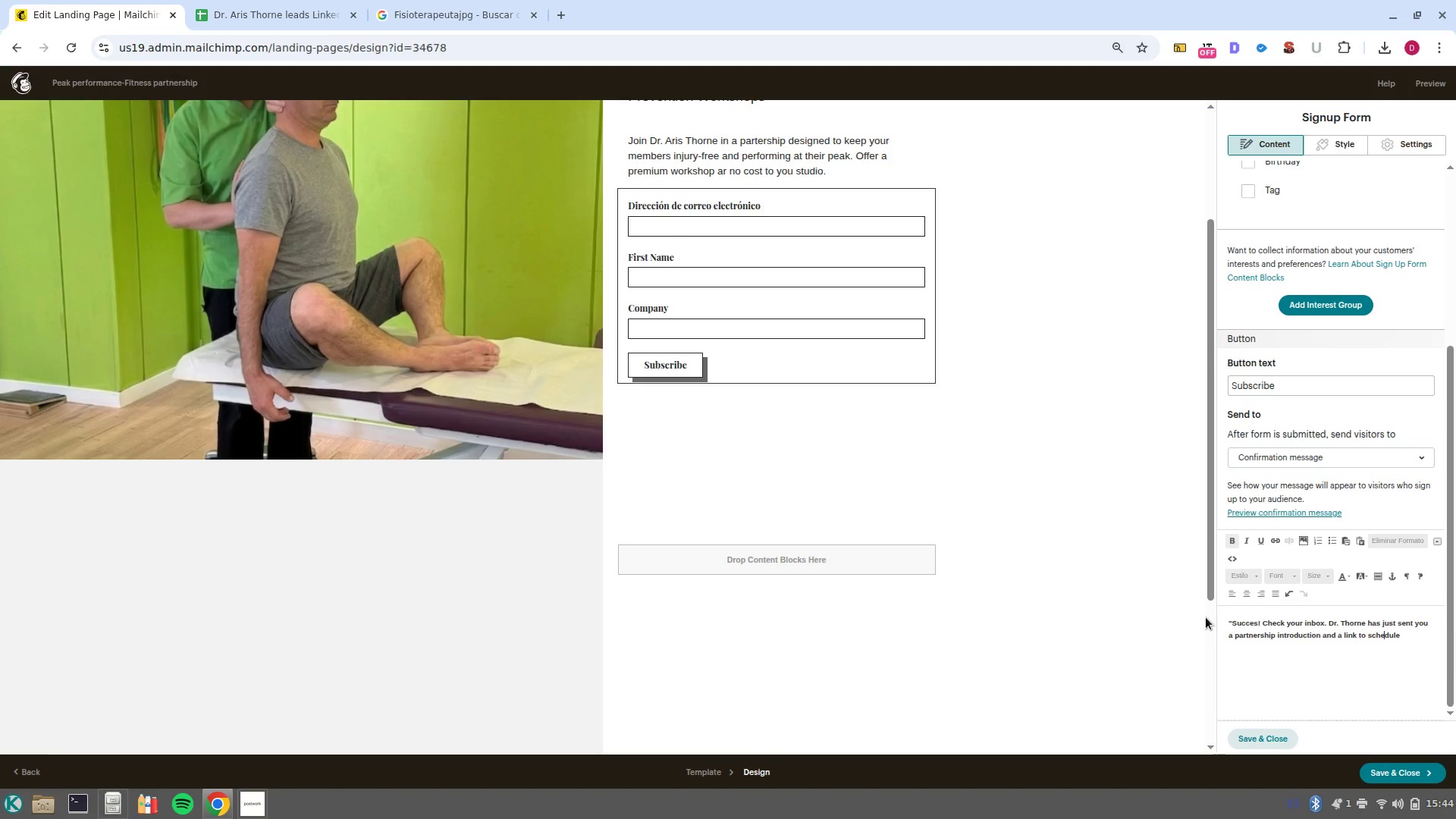 
key(Control+ArrowRight)
 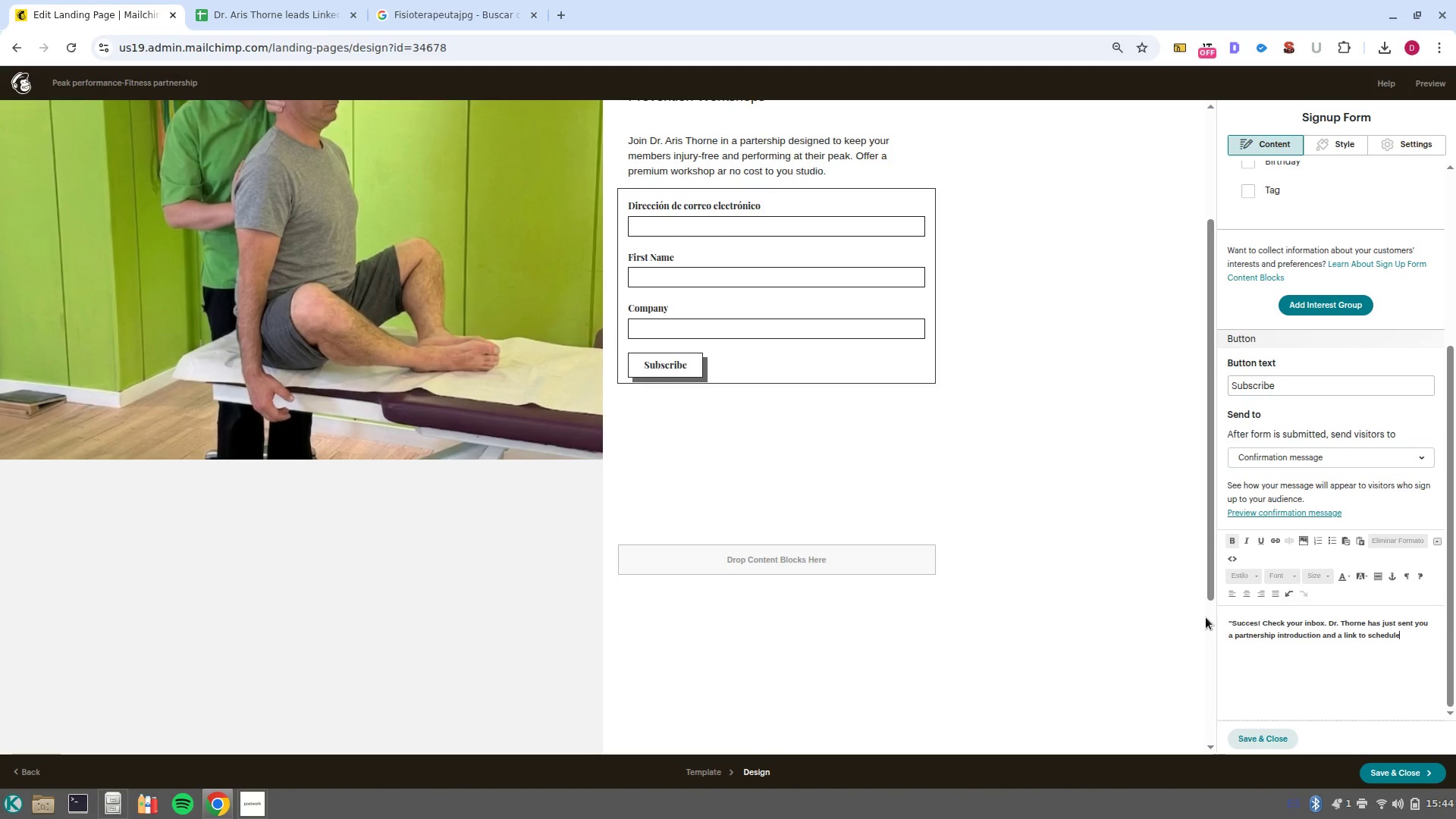 
type( your workshop.)
 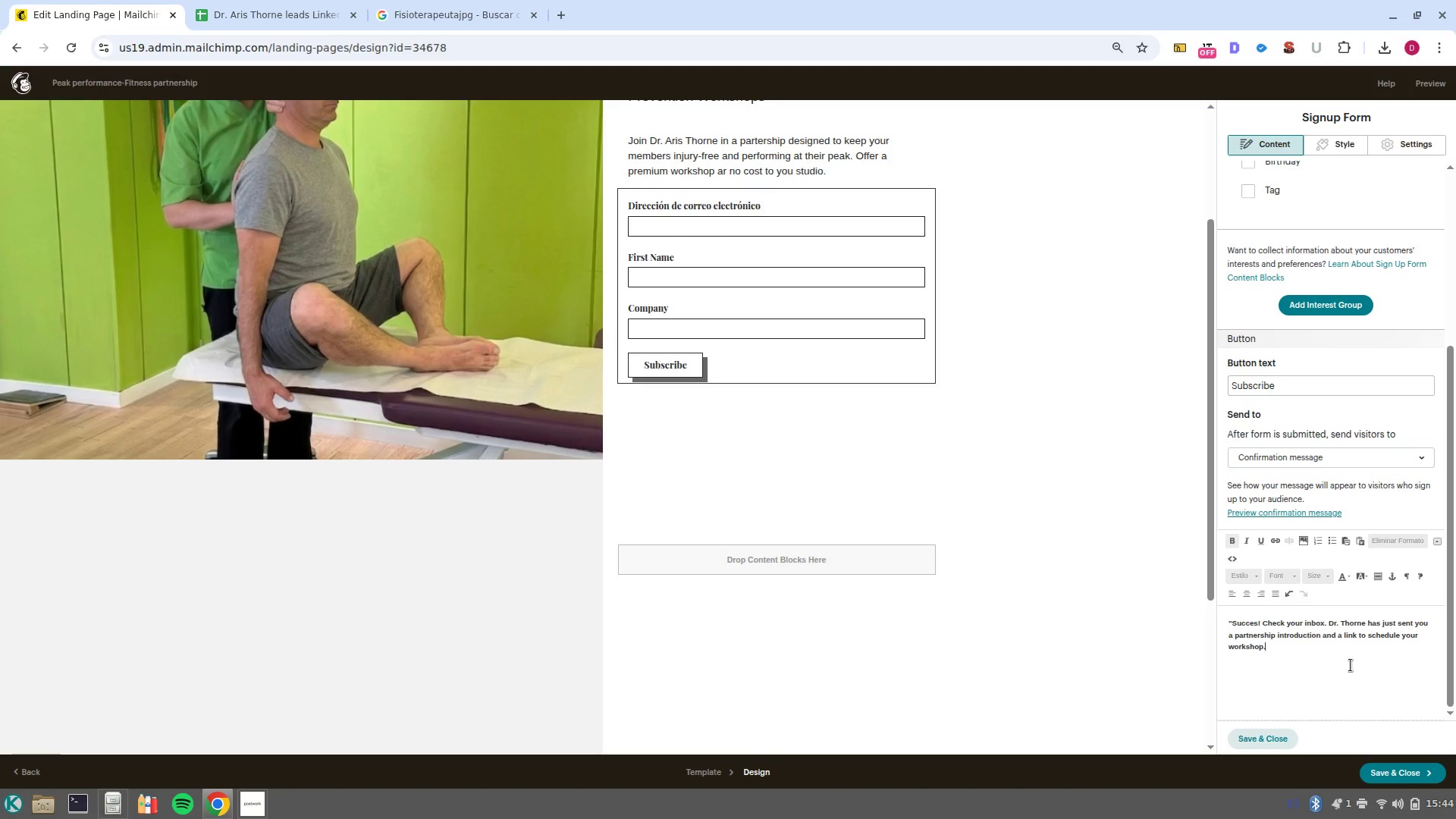 
left_click([1232, 623])
 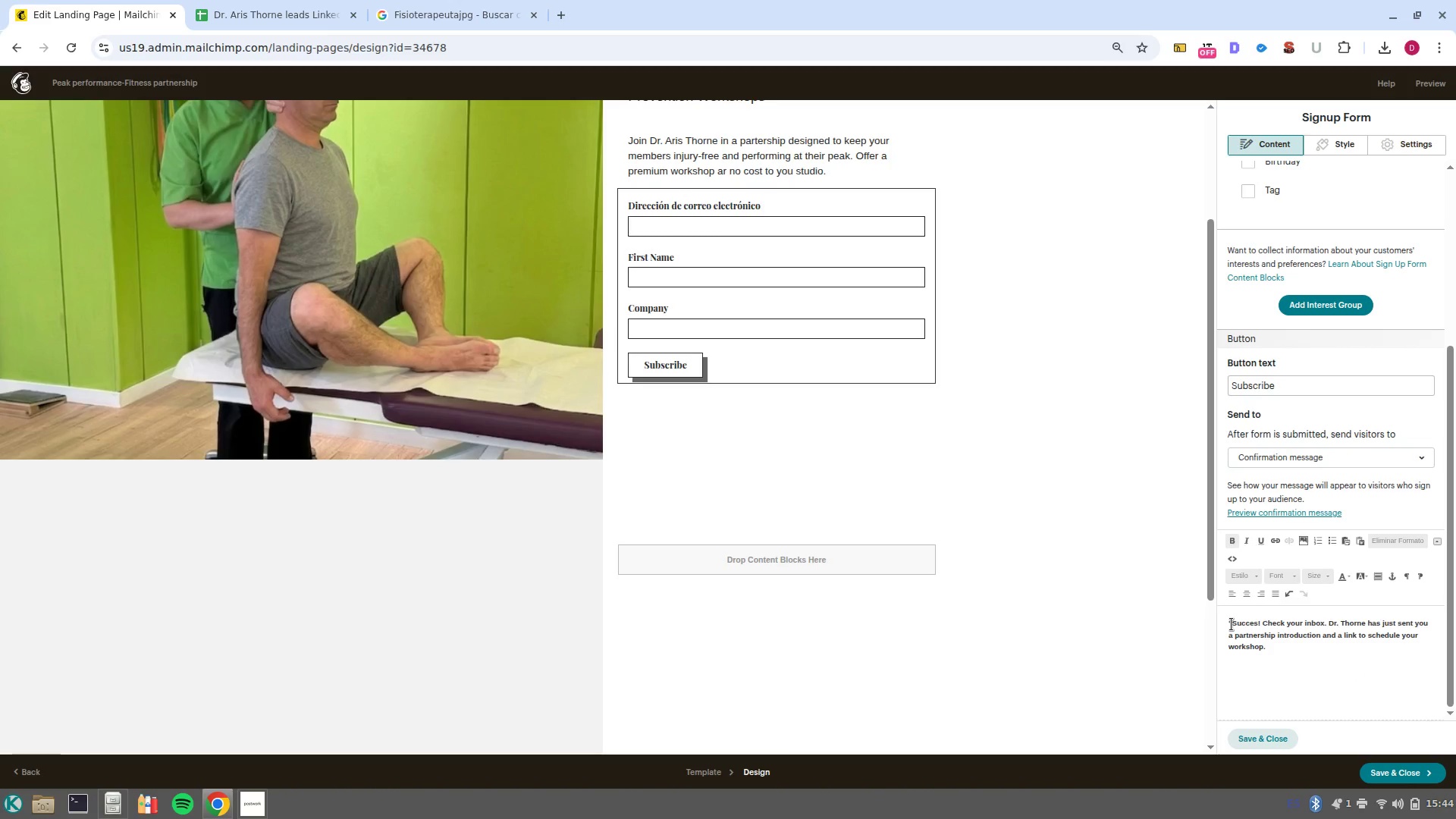 
key(Backspace)
 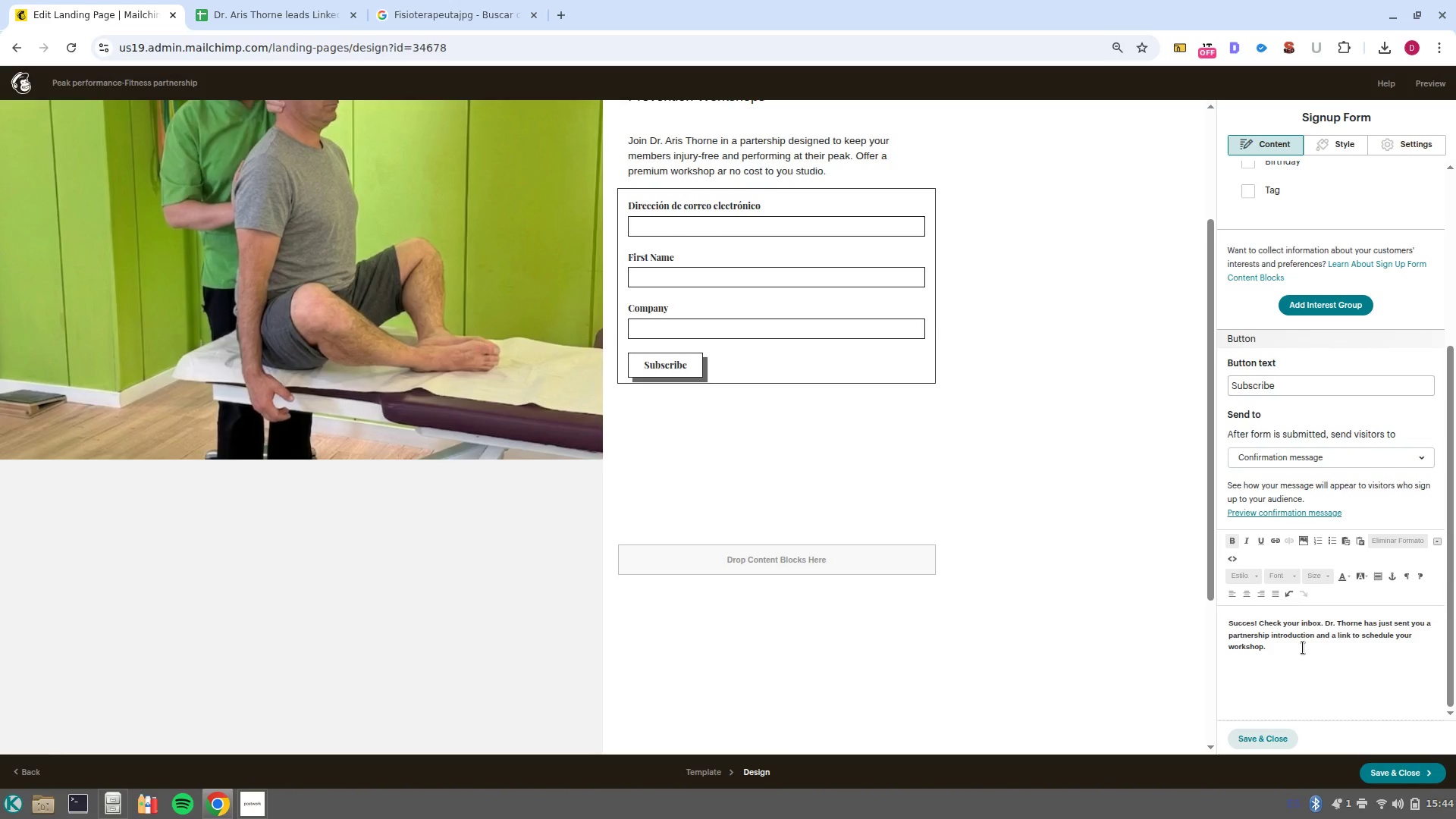 
left_click([1303, 648])
 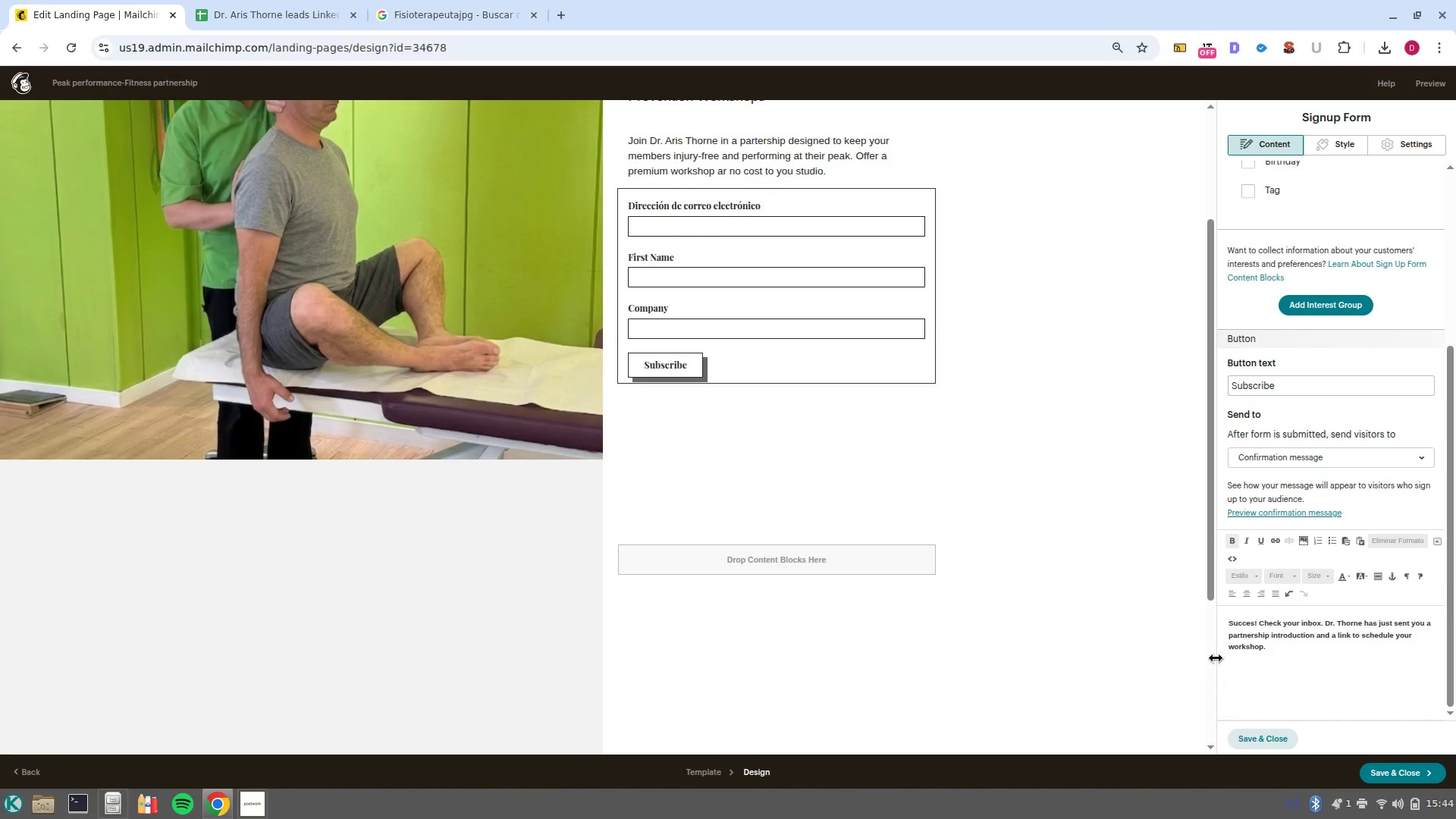 
scroll: coordinate [1289, 562], scroll_direction: up, amount: 5.0
 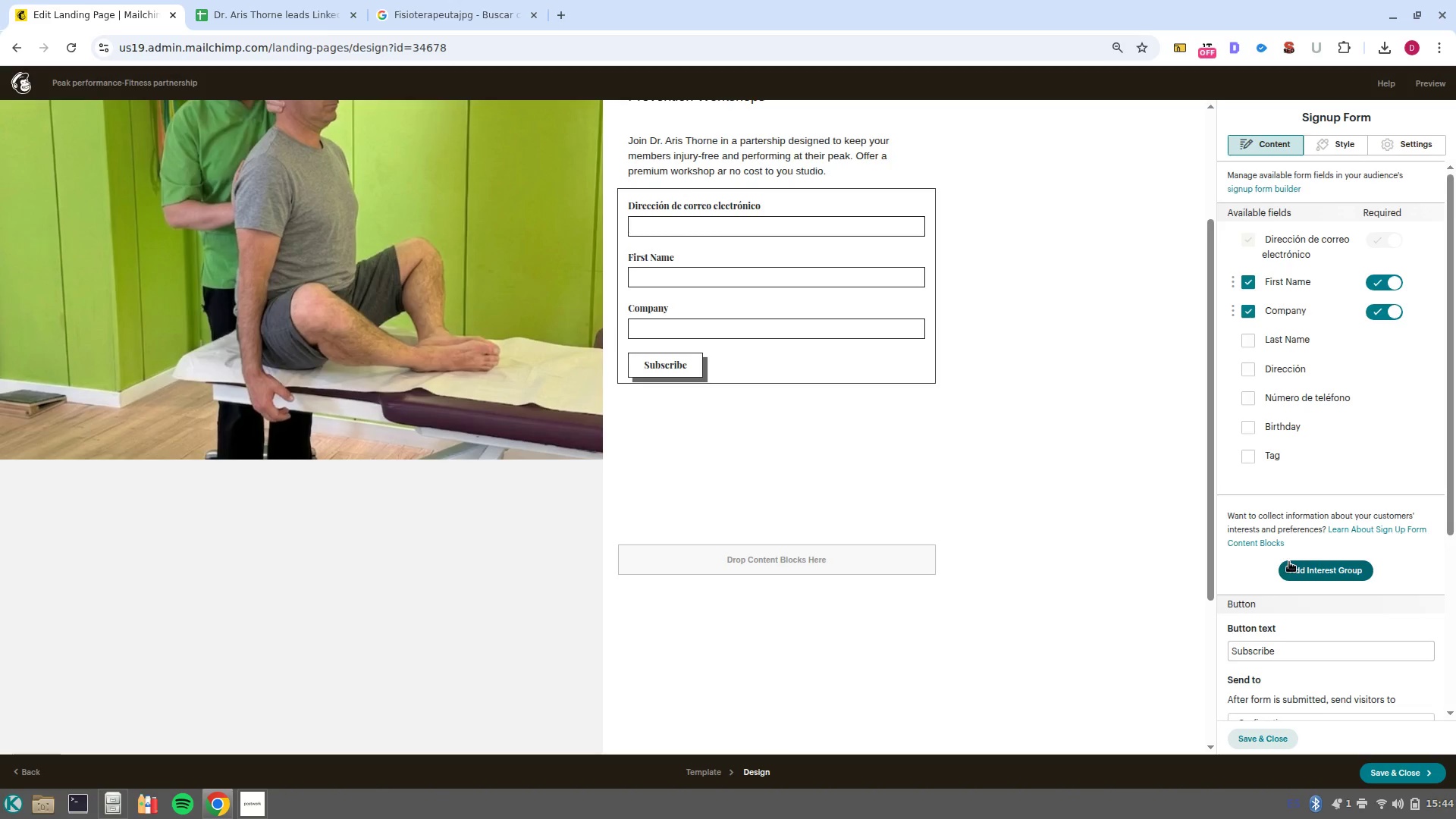 
wait(6.17)
 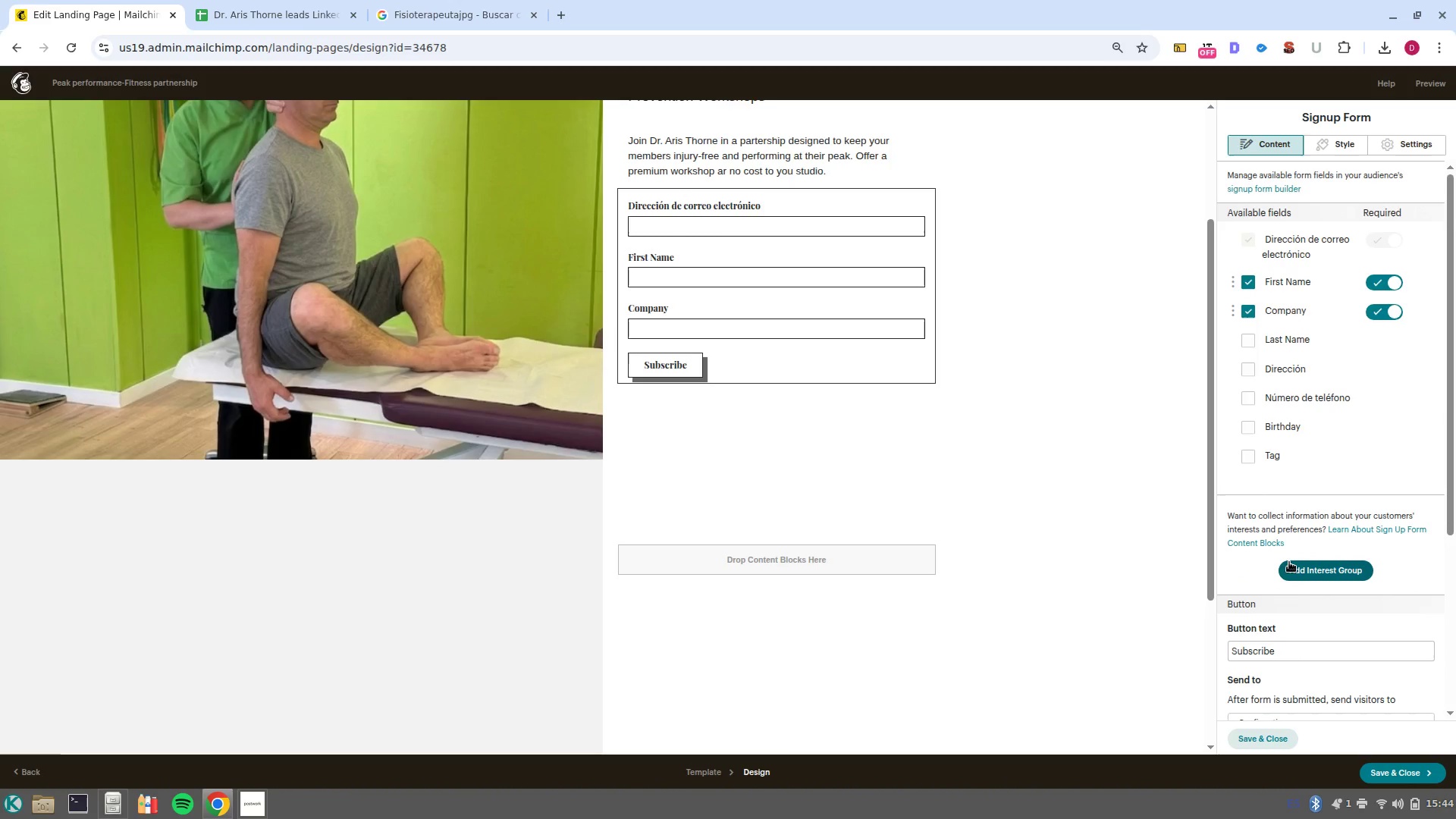 
scroll: coordinate [965, 526], scroll_direction: up, amount: 7.0
 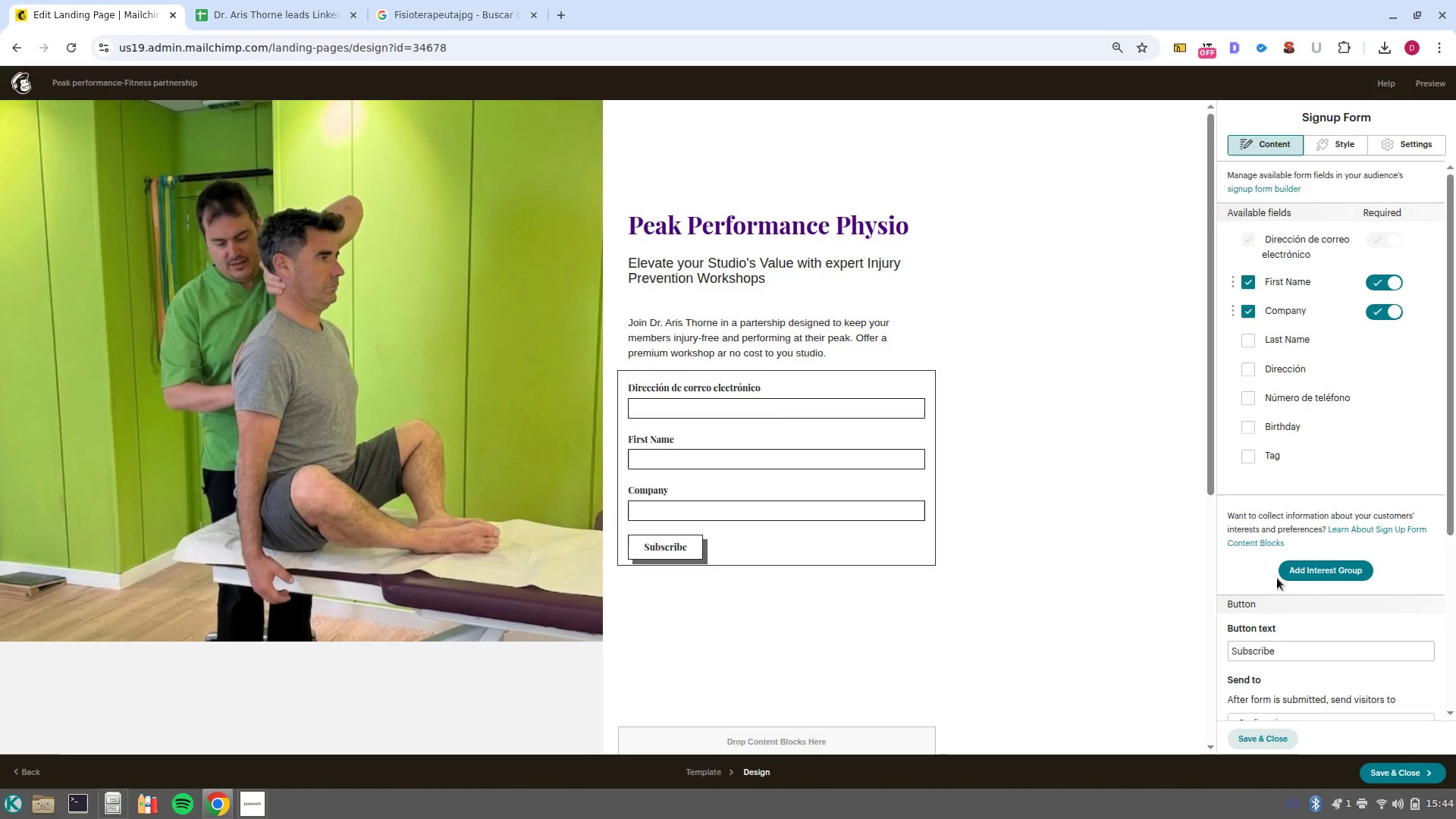 
left_click([1259, 743])
 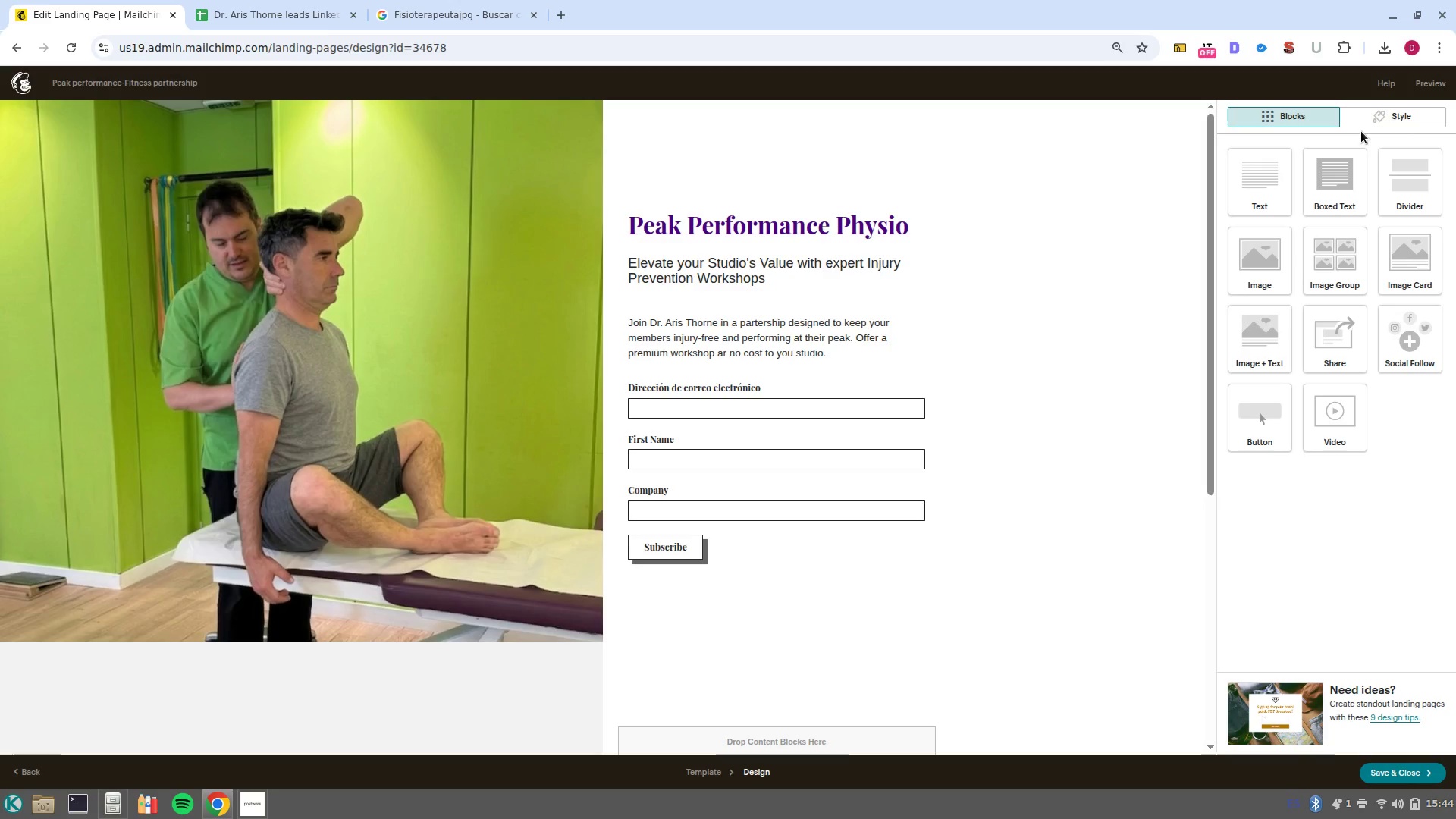 
left_click([1448, 79])
 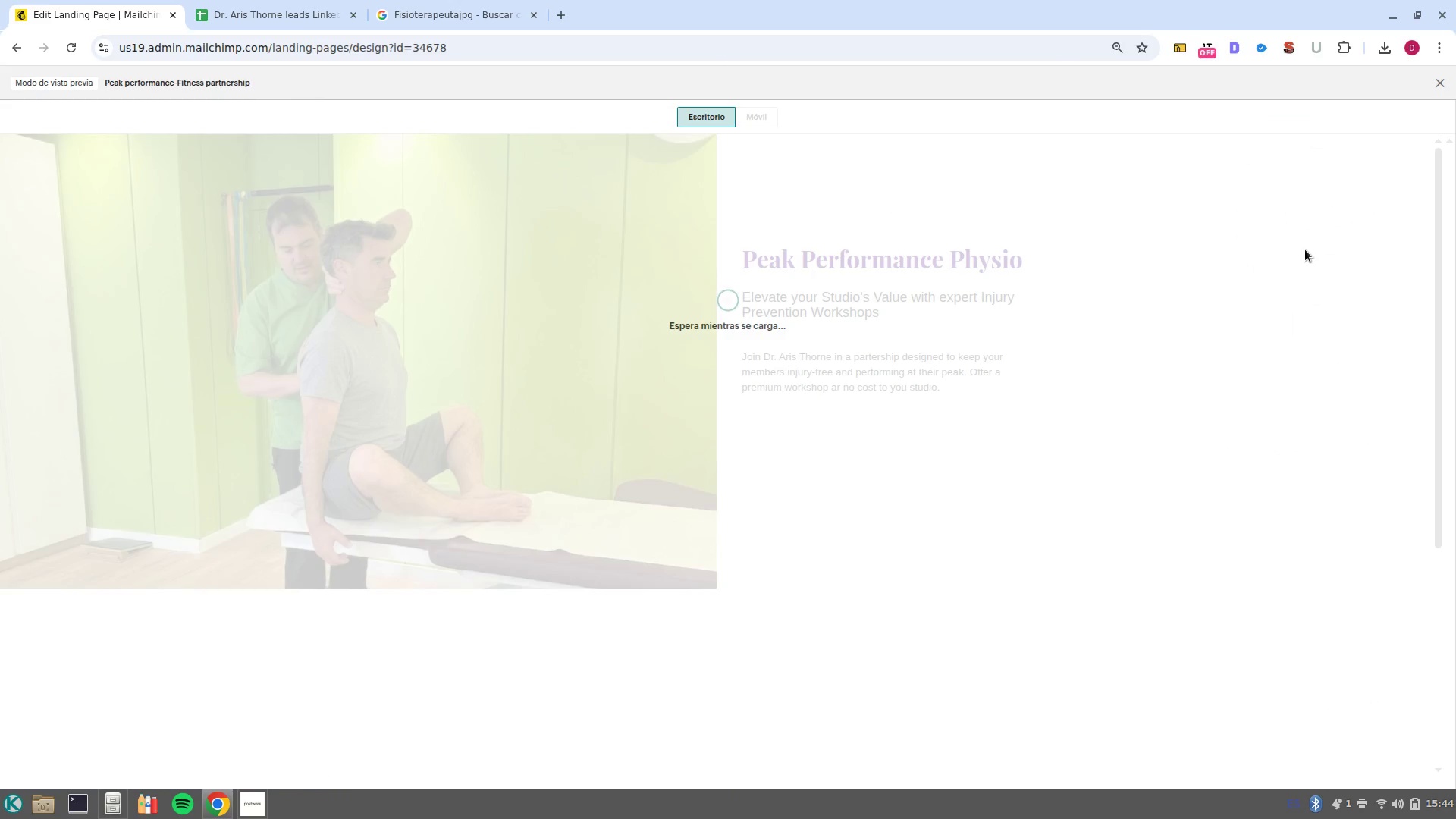 
scroll: coordinate [1231, 395], scroll_direction: down, amount: 7.0
 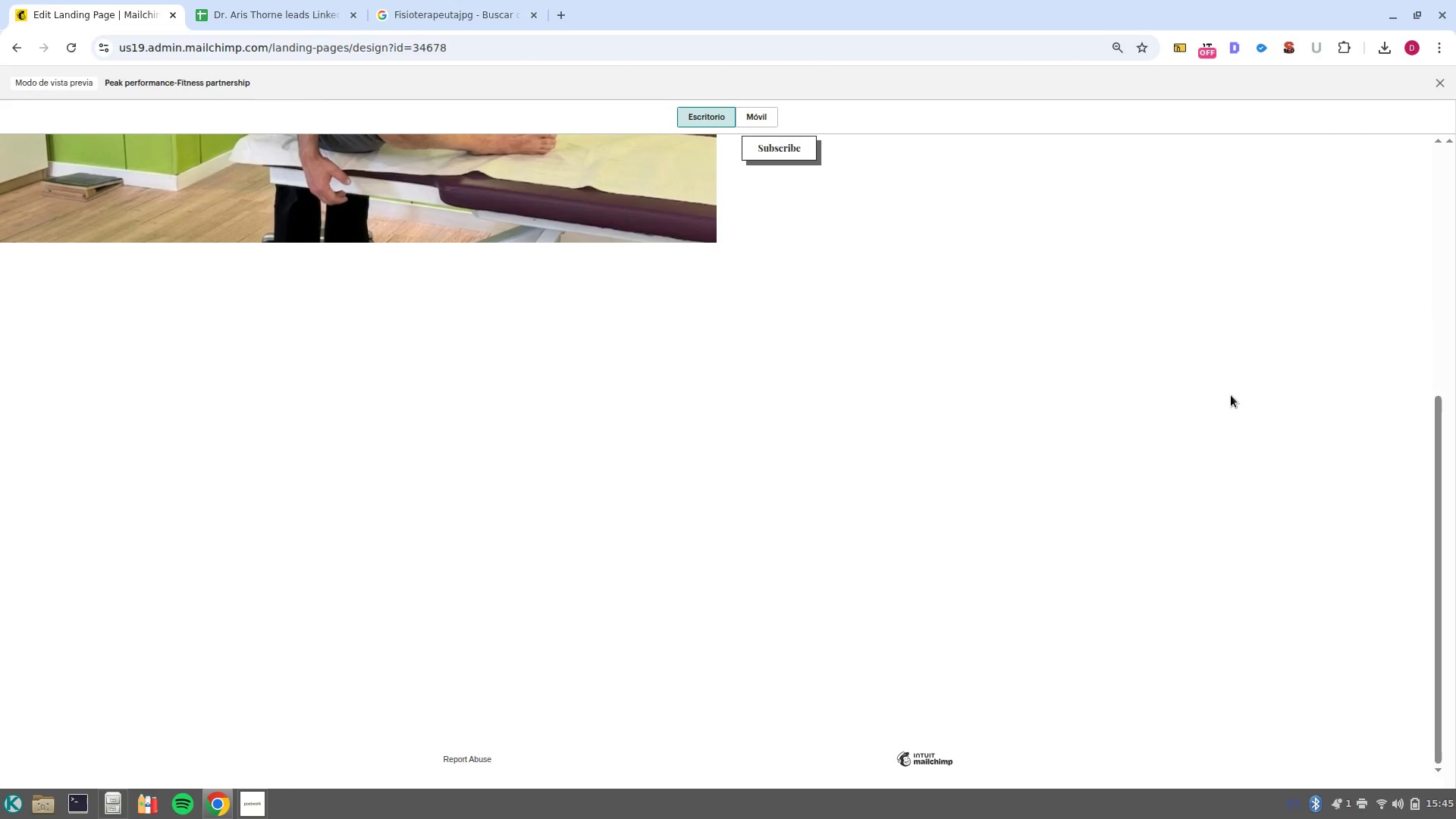 
scroll: coordinate [1231, 395], scroll_direction: up, amount: 6.0
 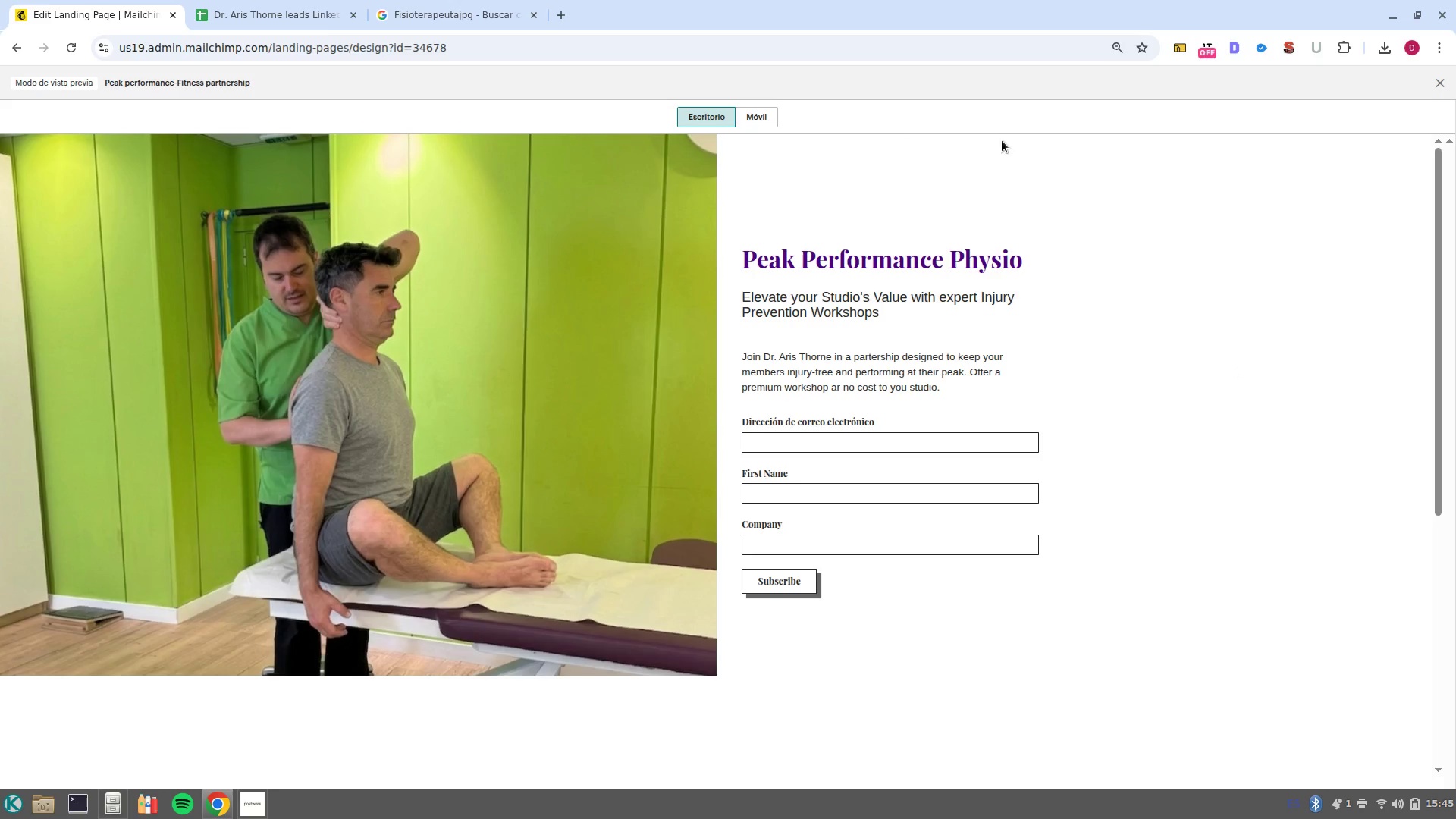 
left_click([733, 115])
 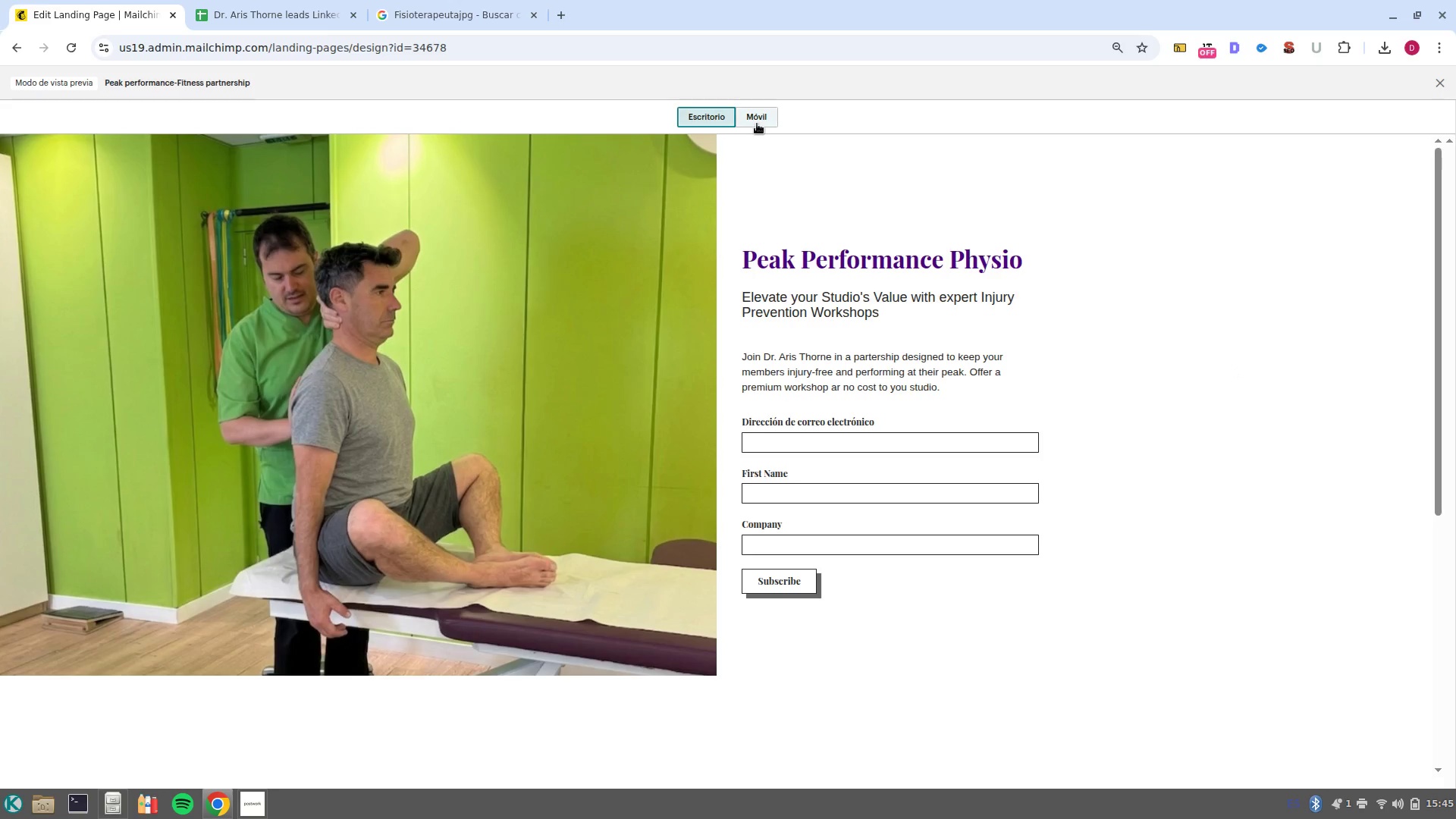 
left_click([758, 124])
 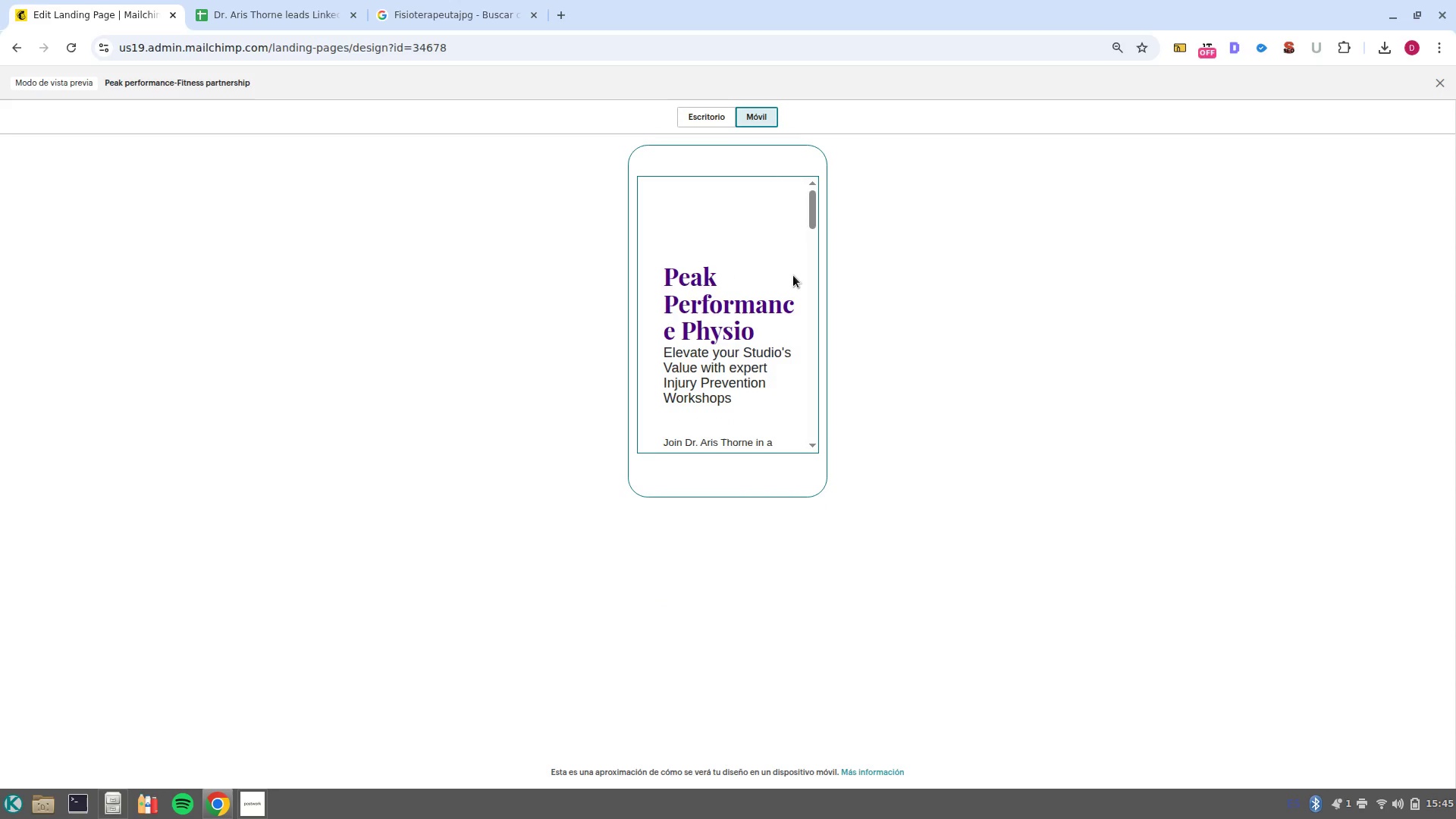 
scroll: coordinate [793, 275], scroll_direction: up, amount: 6.0
 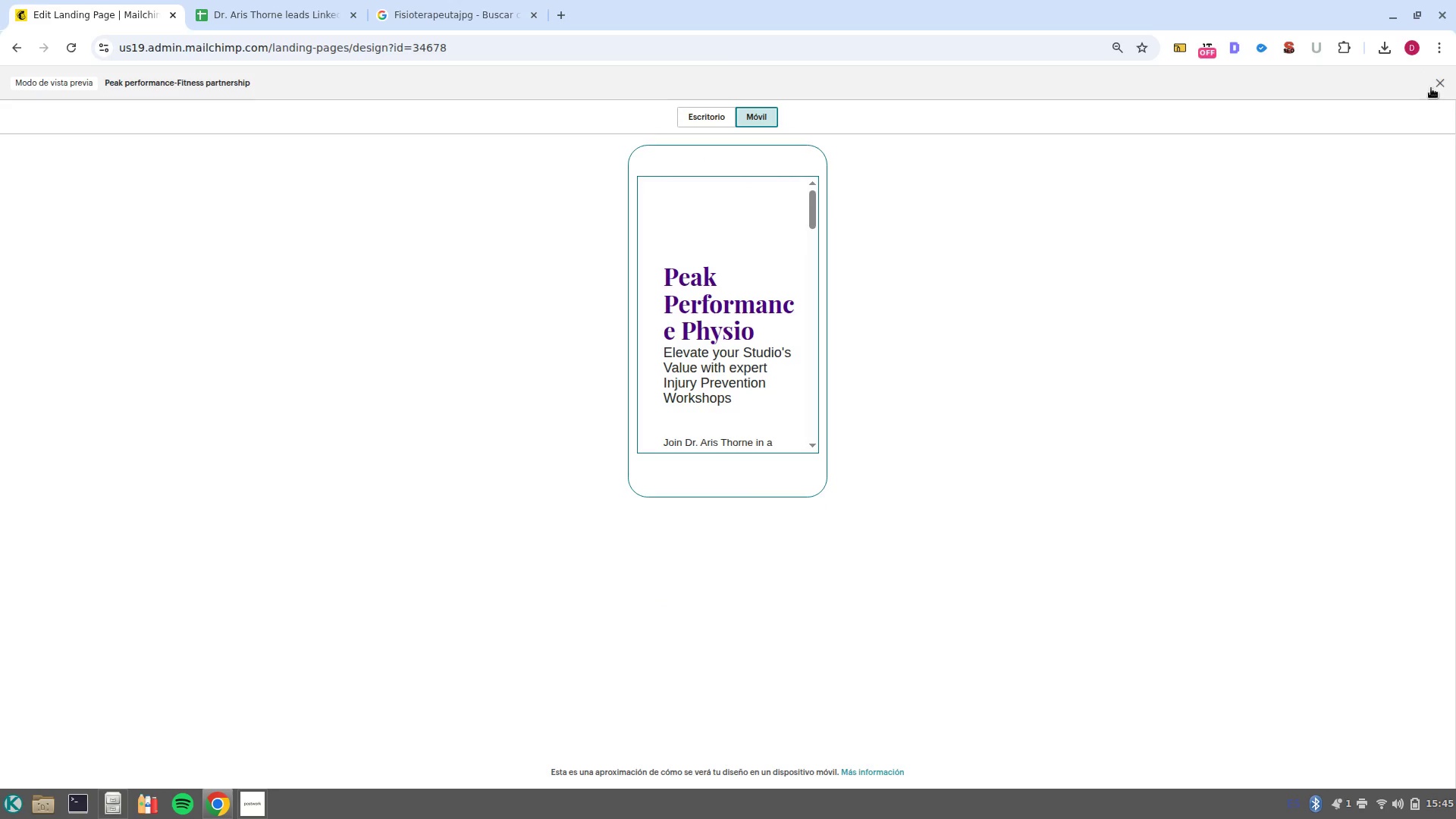 
left_click([1432, 84])
 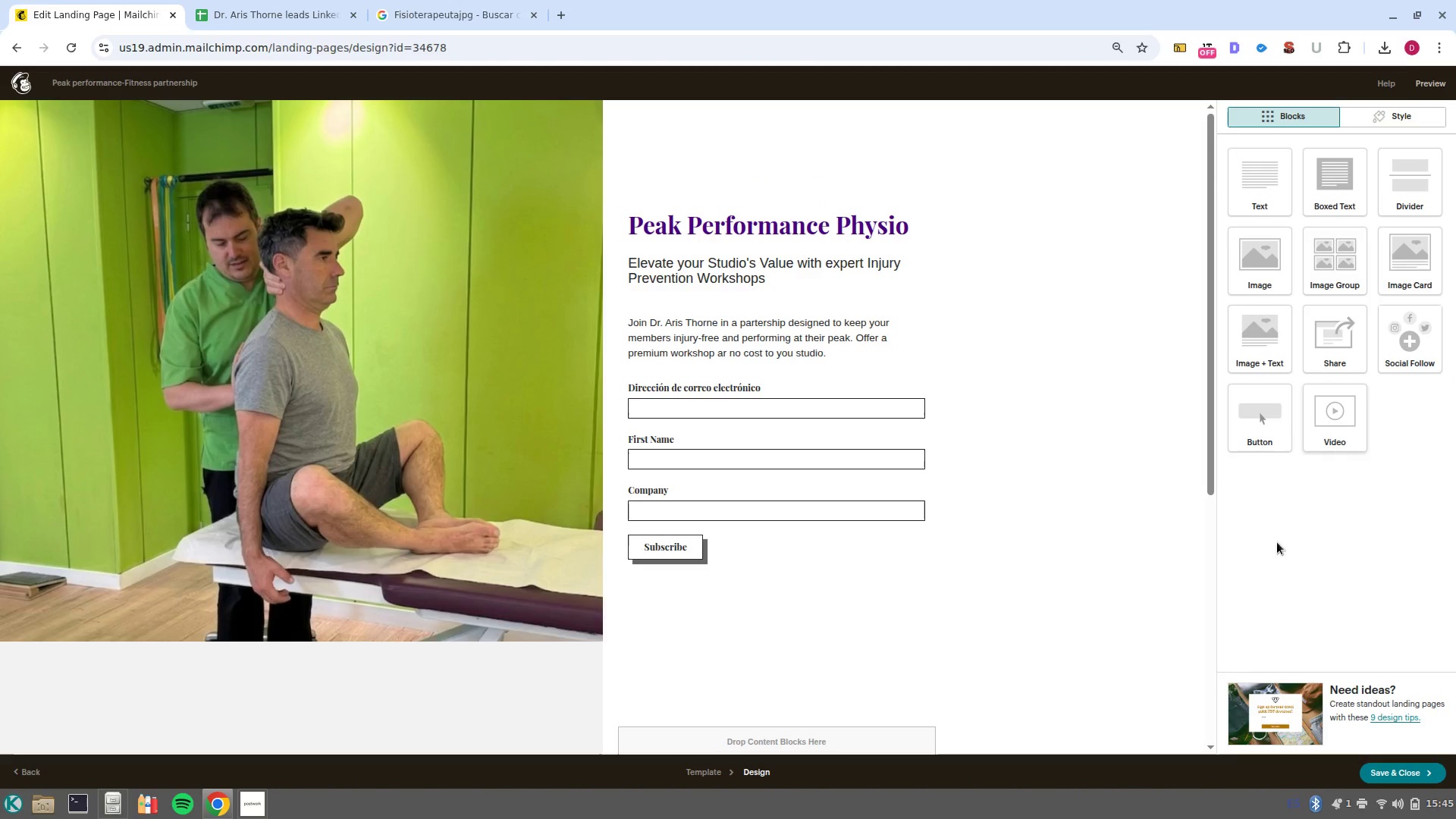 
left_click([1402, 777])
 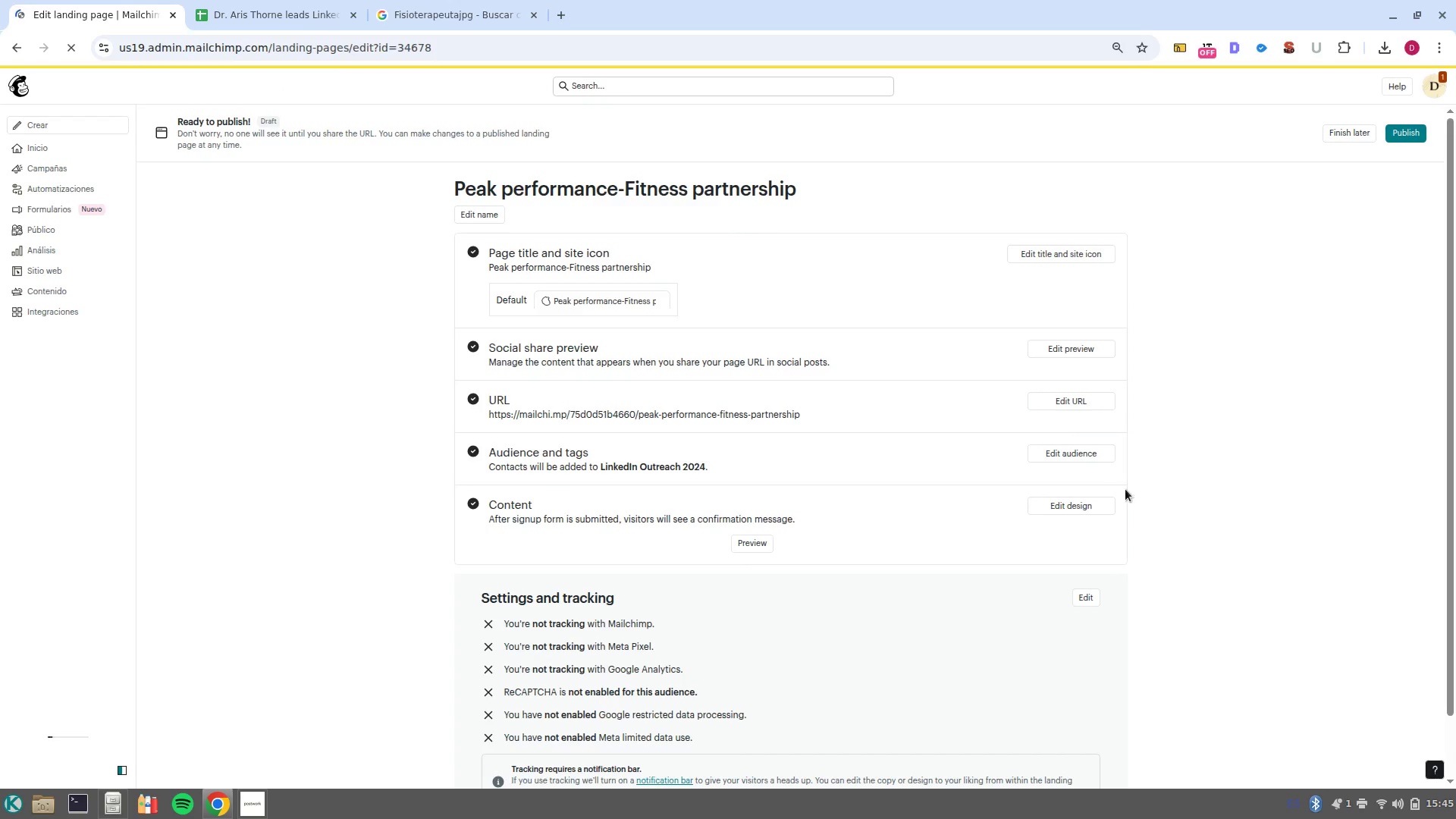 
wait(13.84)
 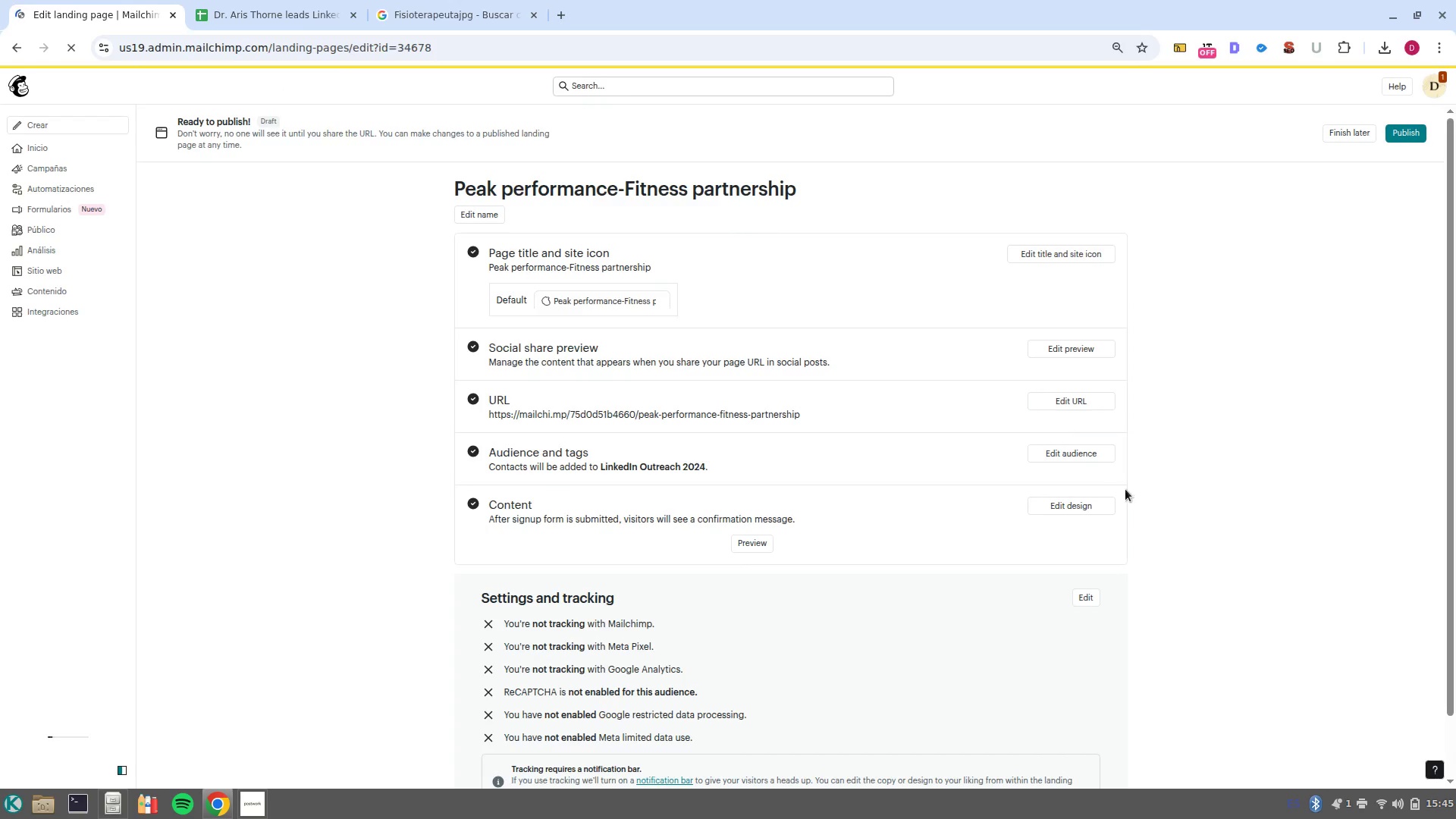 
left_click([782, 472])
 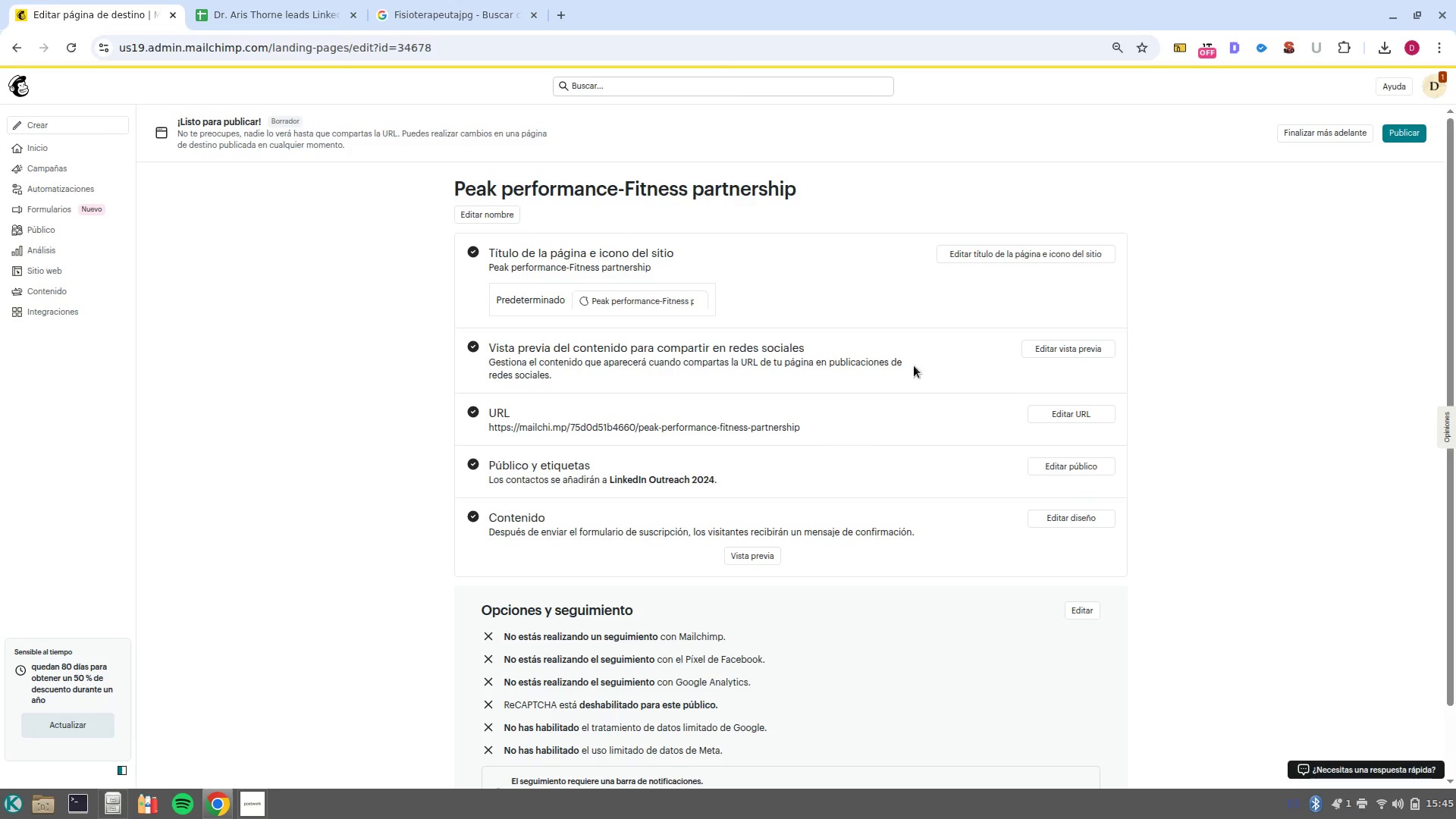 
left_click([1412, 138])
 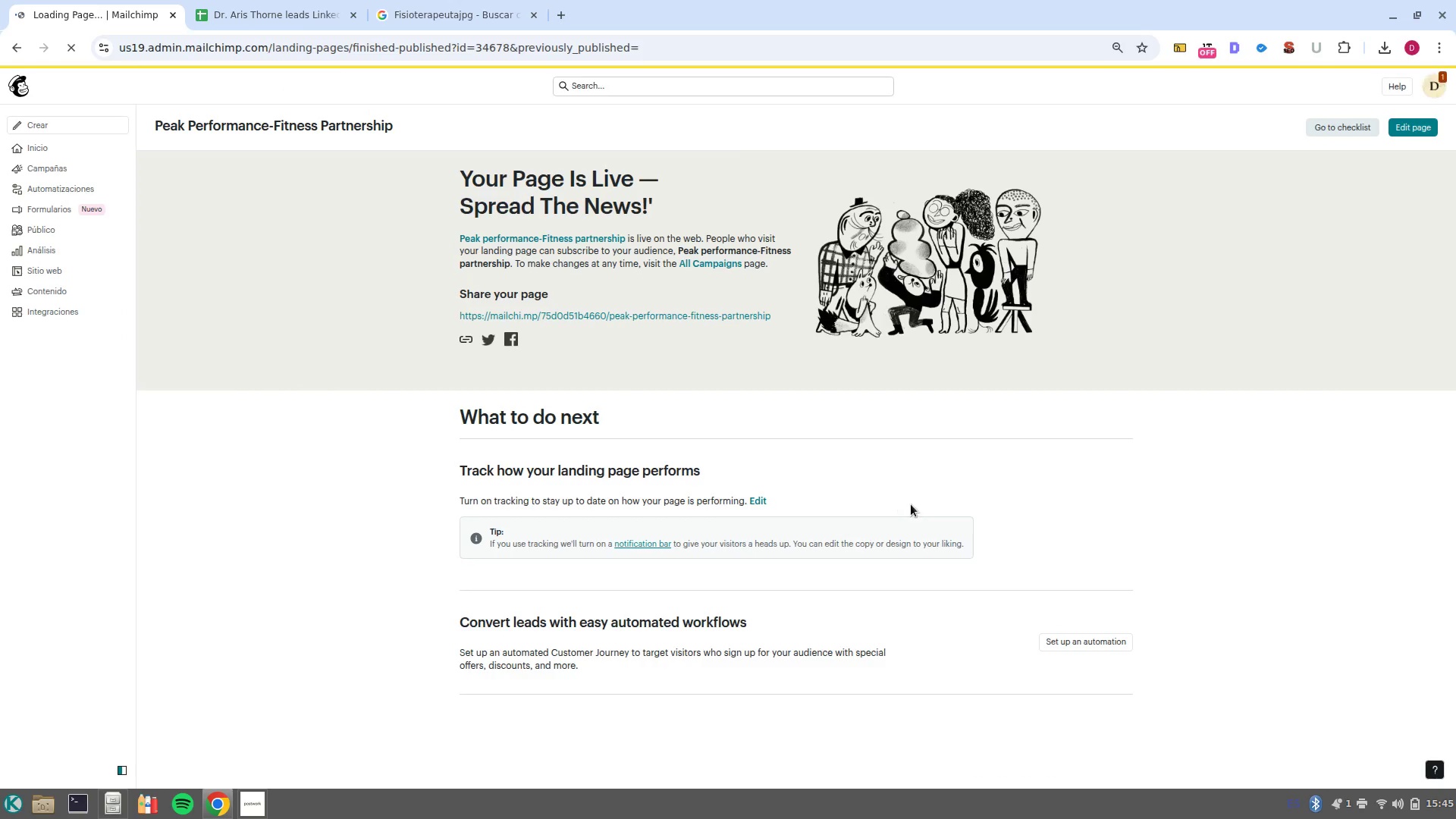 
wait(5.38)
 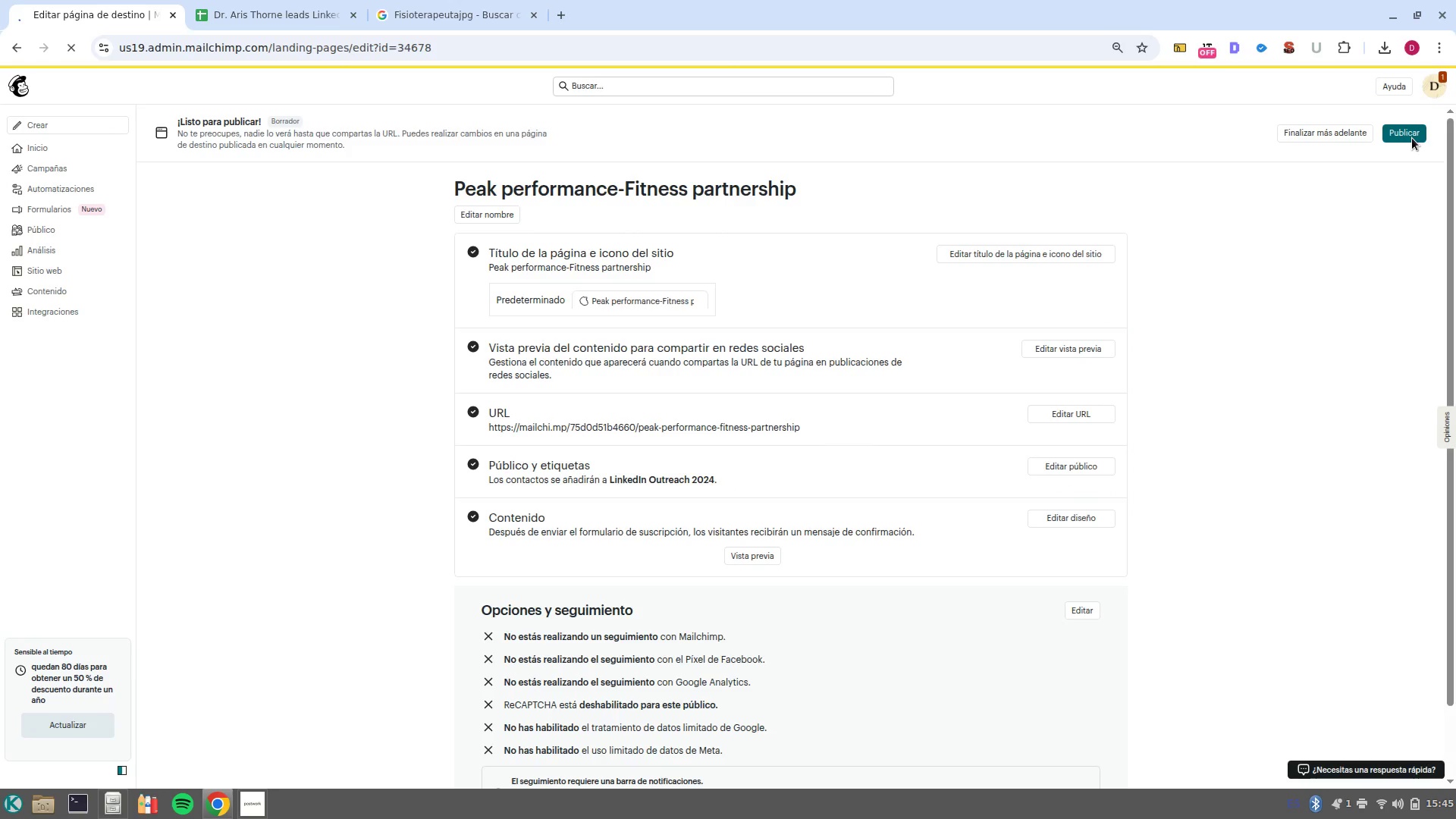 
left_click_drag(start_coordinate=[456, 301], to_coordinate=[783, 315])
 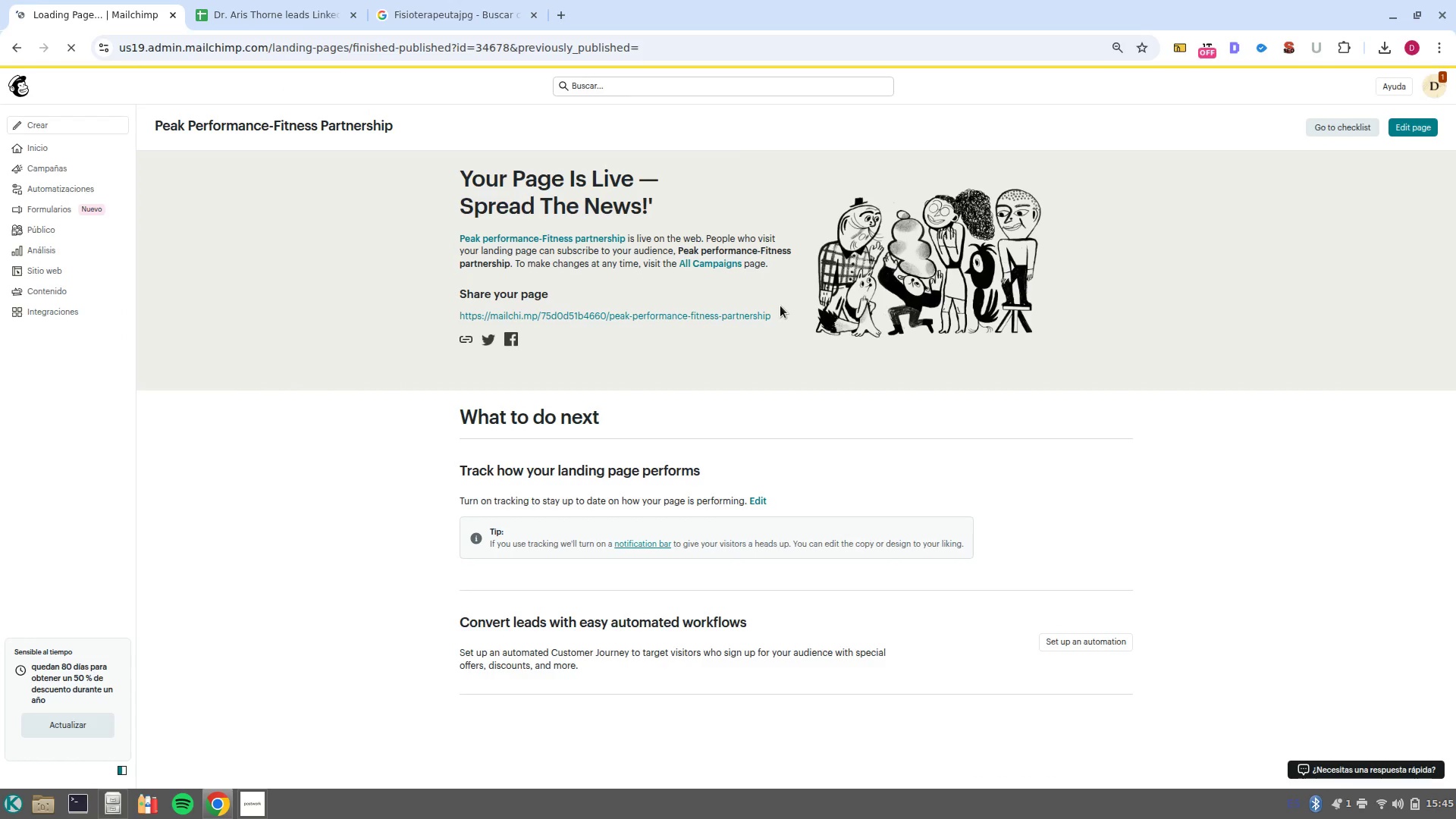 
left_click_drag(start_coordinate=[780, 306], to_coordinate=[783, 316])
 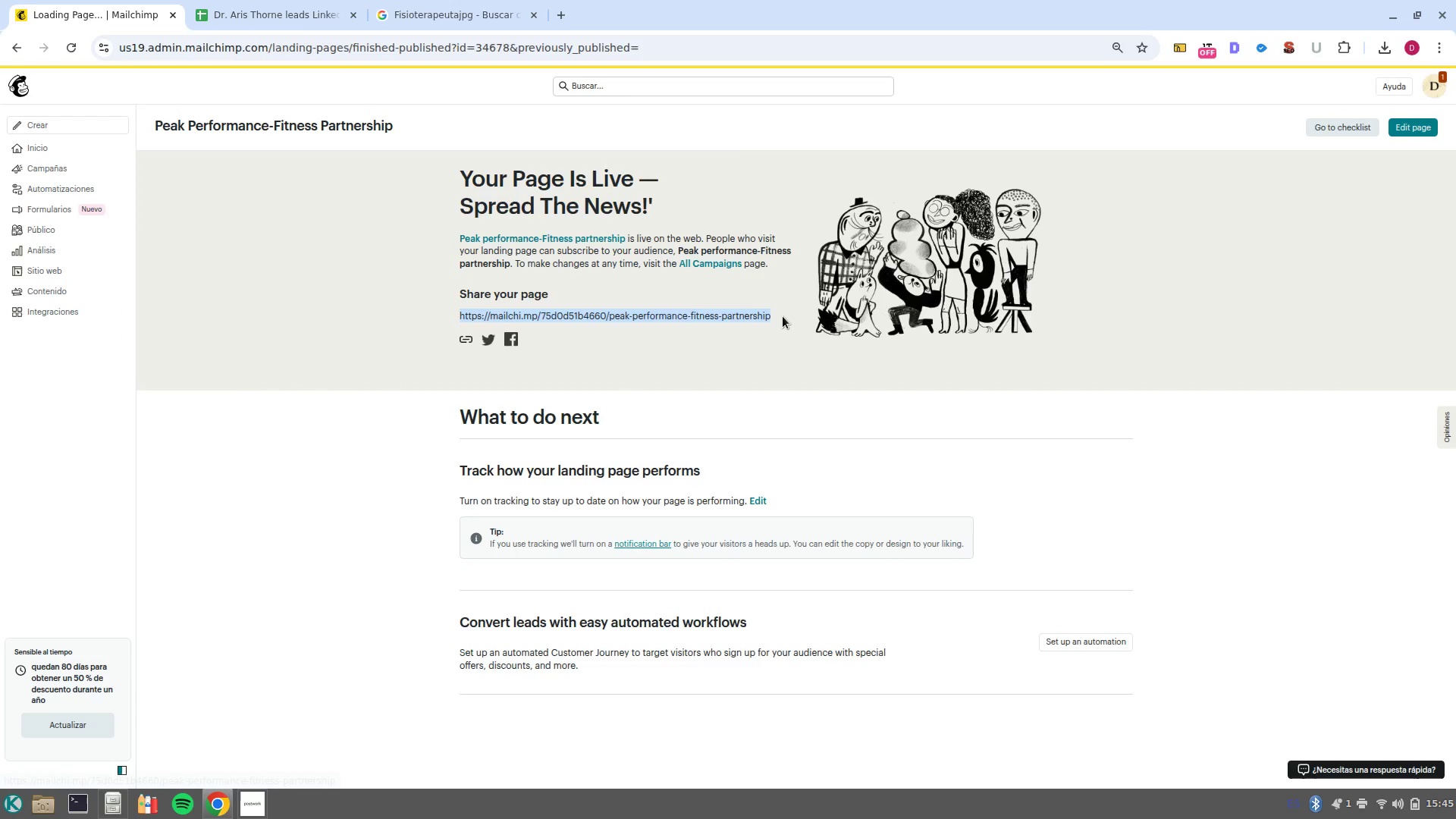 
key(Control+C)
 